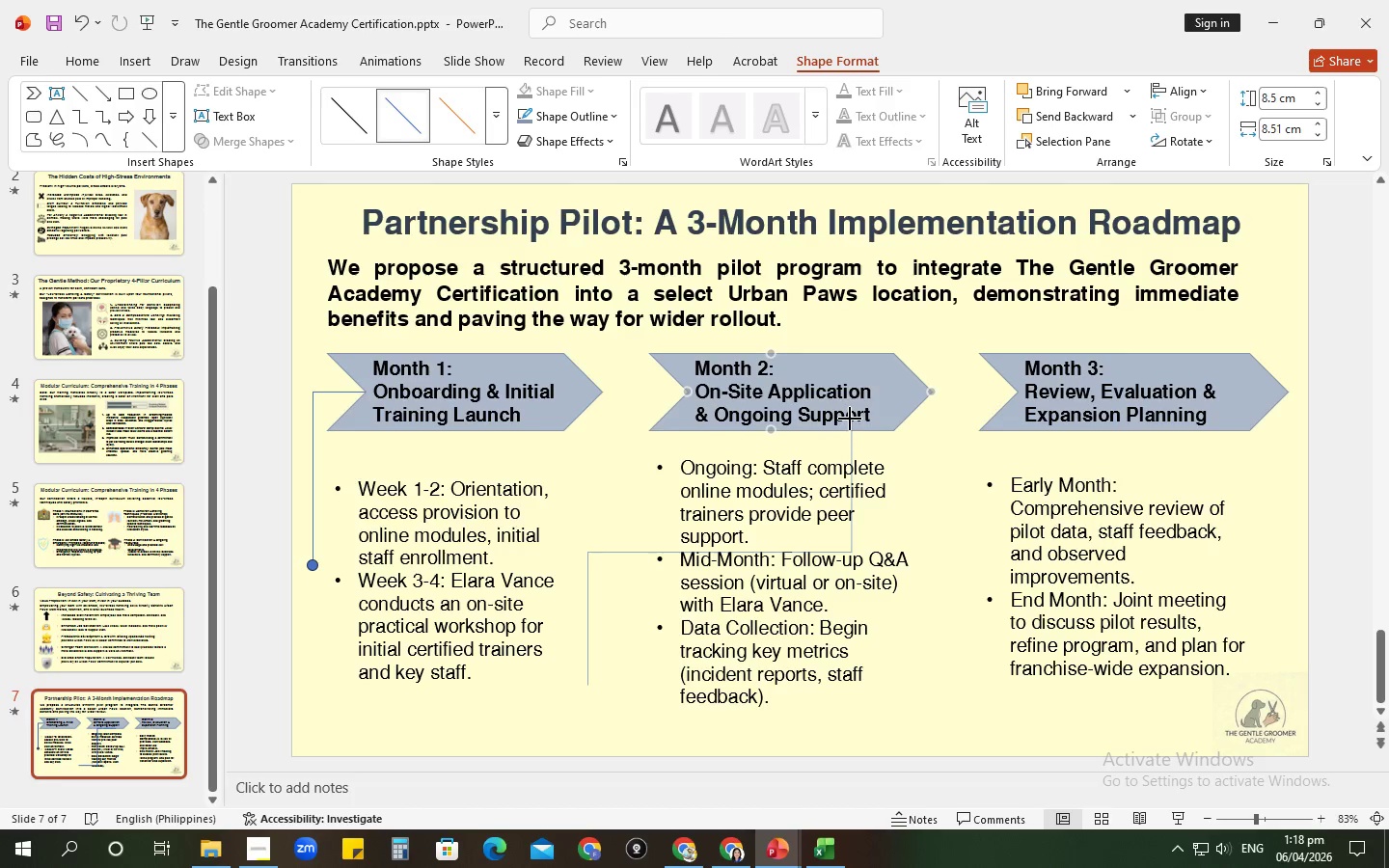 
left_click_drag(start_coordinate=[850, 429], to_coordinate=[860, 417])
 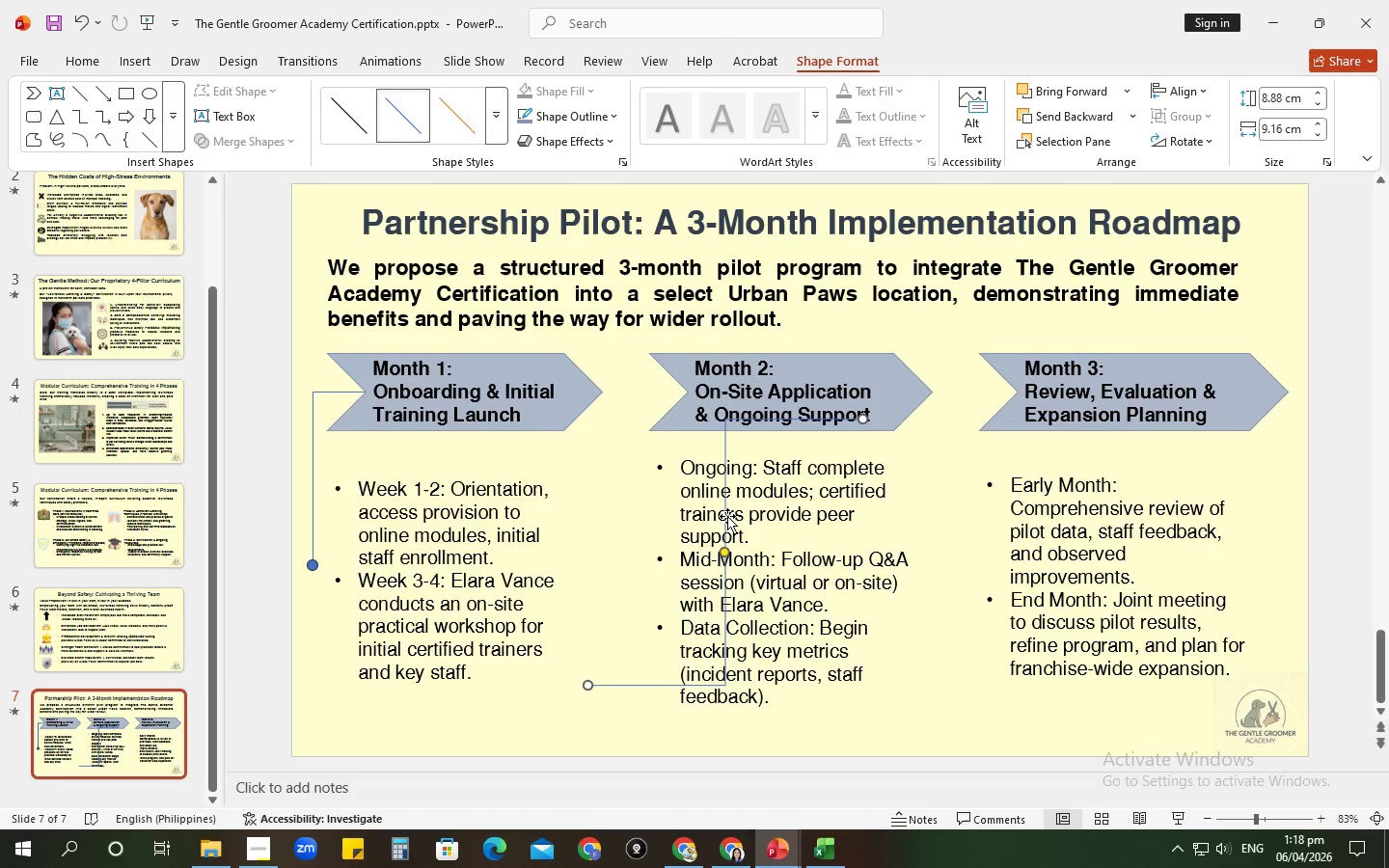 
left_click_drag(start_coordinate=[727, 515], to_coordinate=[638, 492])
 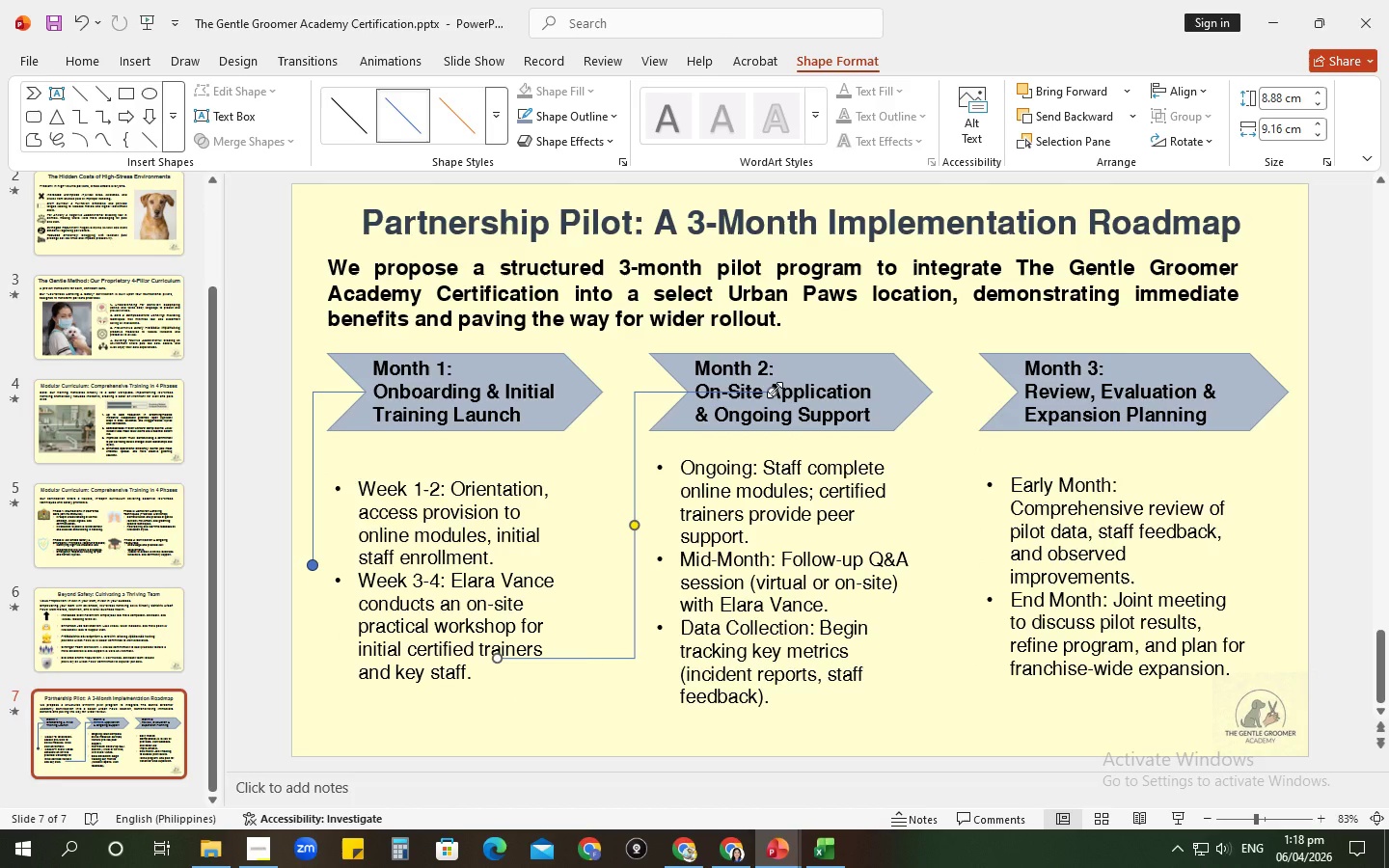 
left_click_drag(start_coordinate=[775, 390], to_coordinate=[777, 383])
 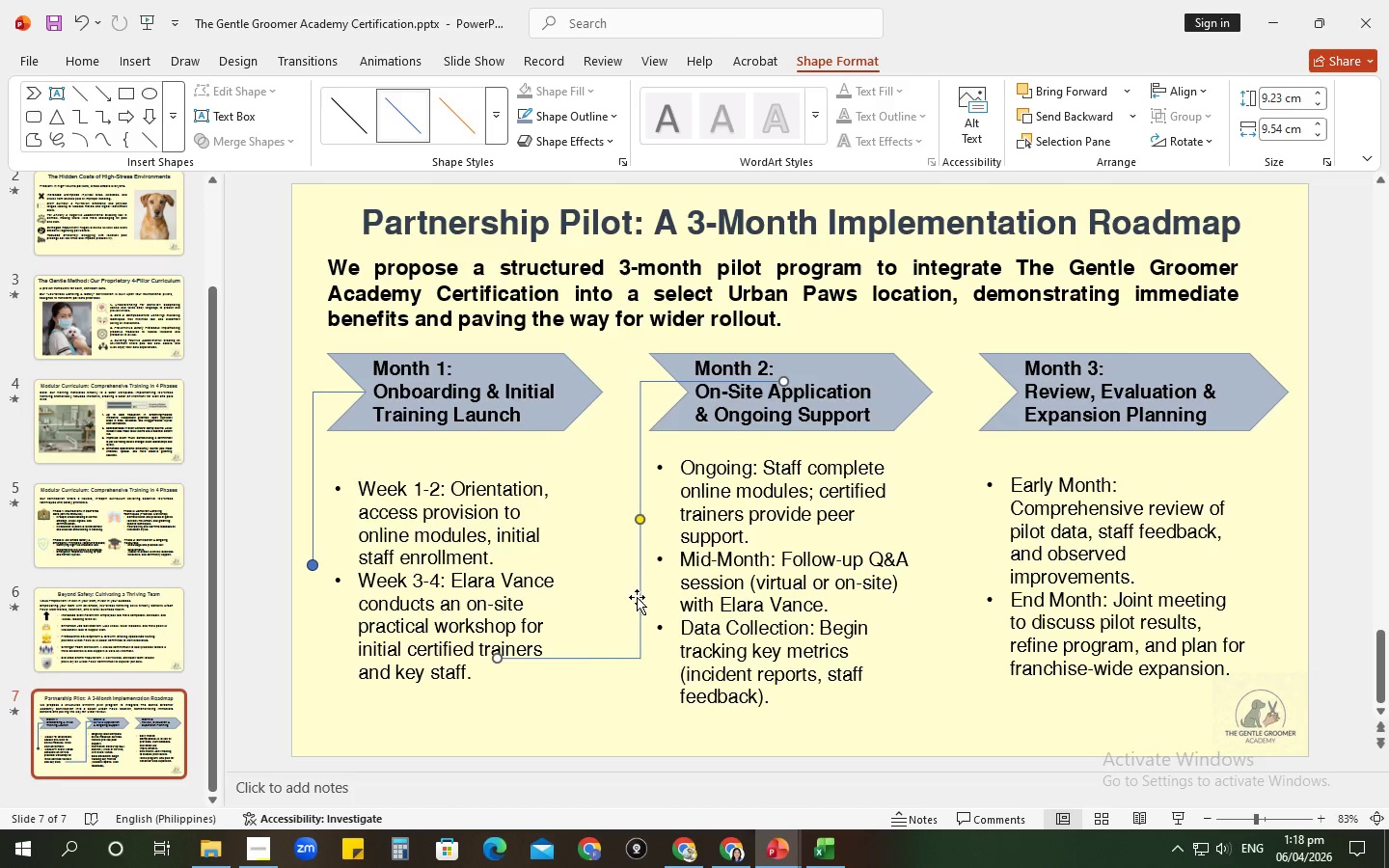 
left_click_drag(start_coordinate=[638, 597], to_coordinate=[632, 609])
 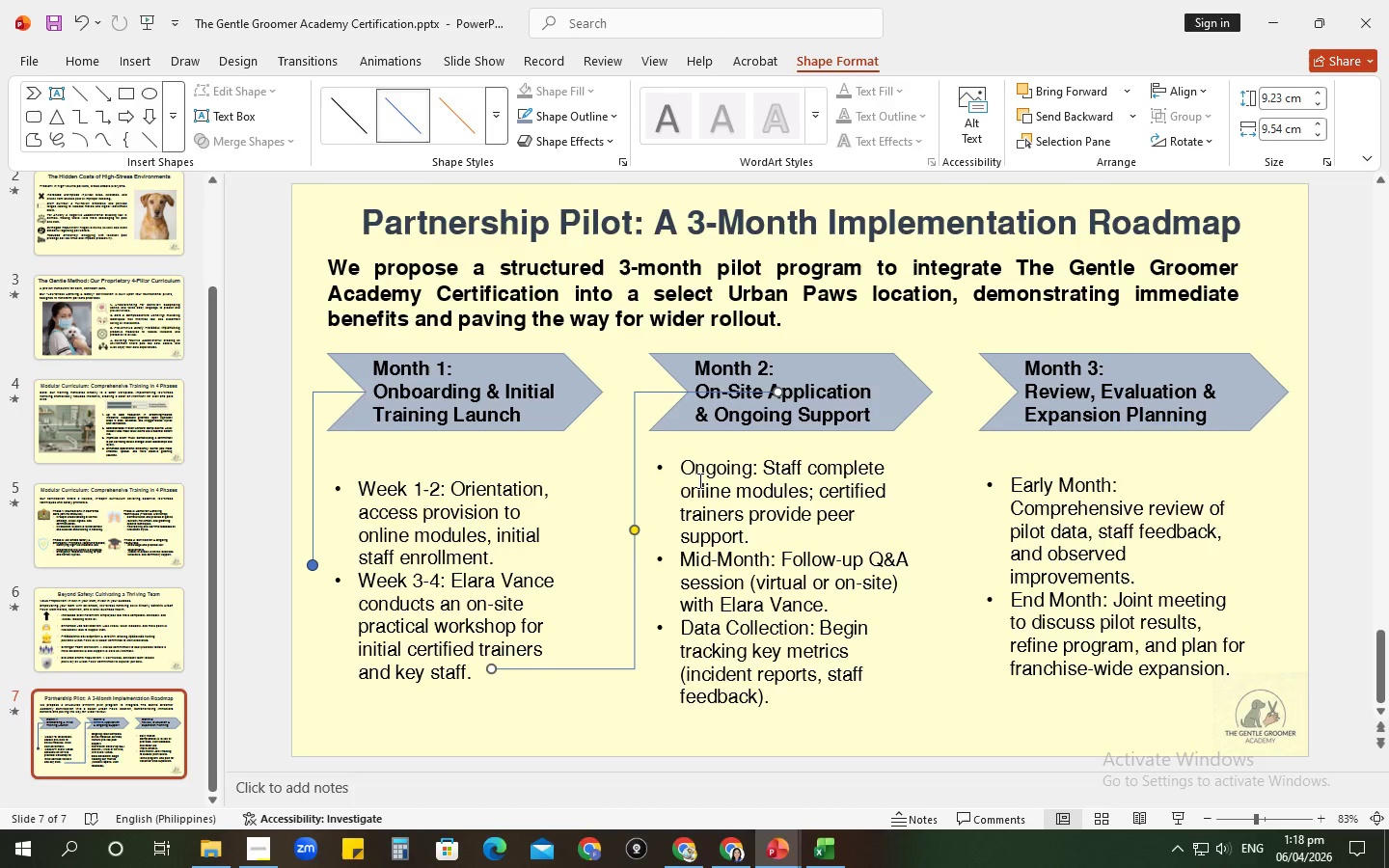 
key(Alt+Tab)
 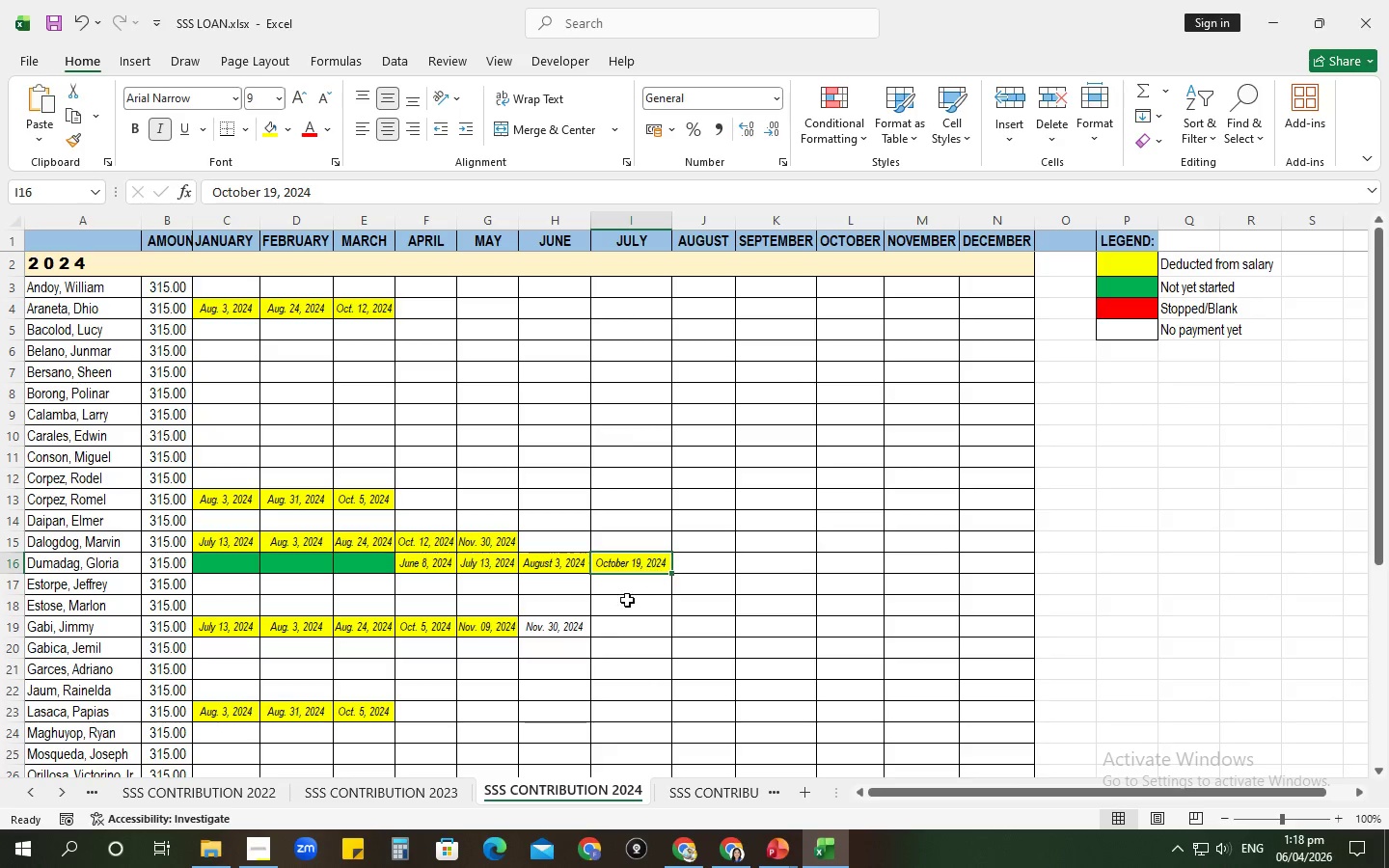 
left_click_drag(start_coordinate=[586, 643], to_coordinate=[586, 649])
 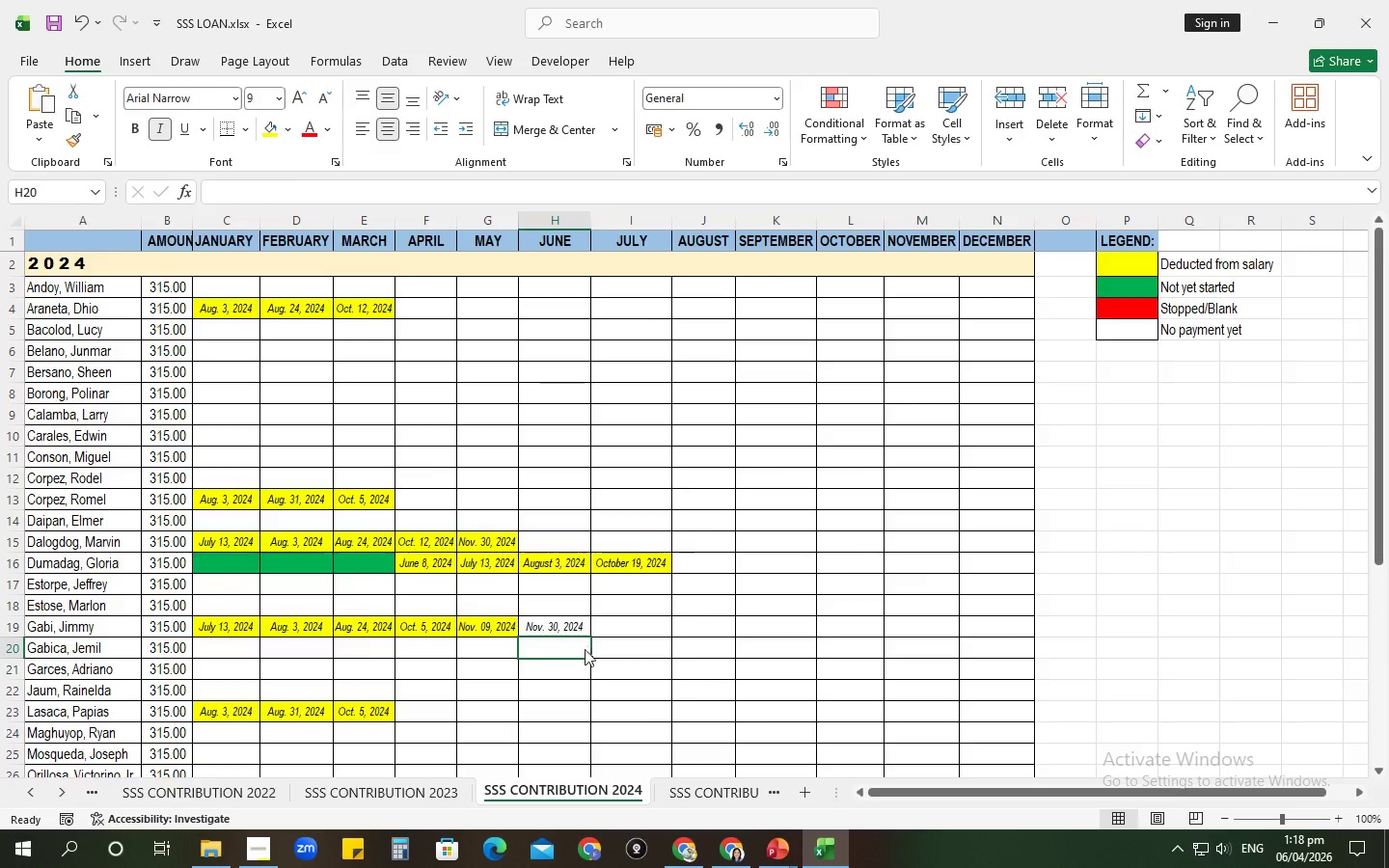 
key(Alt+AltLeft)
 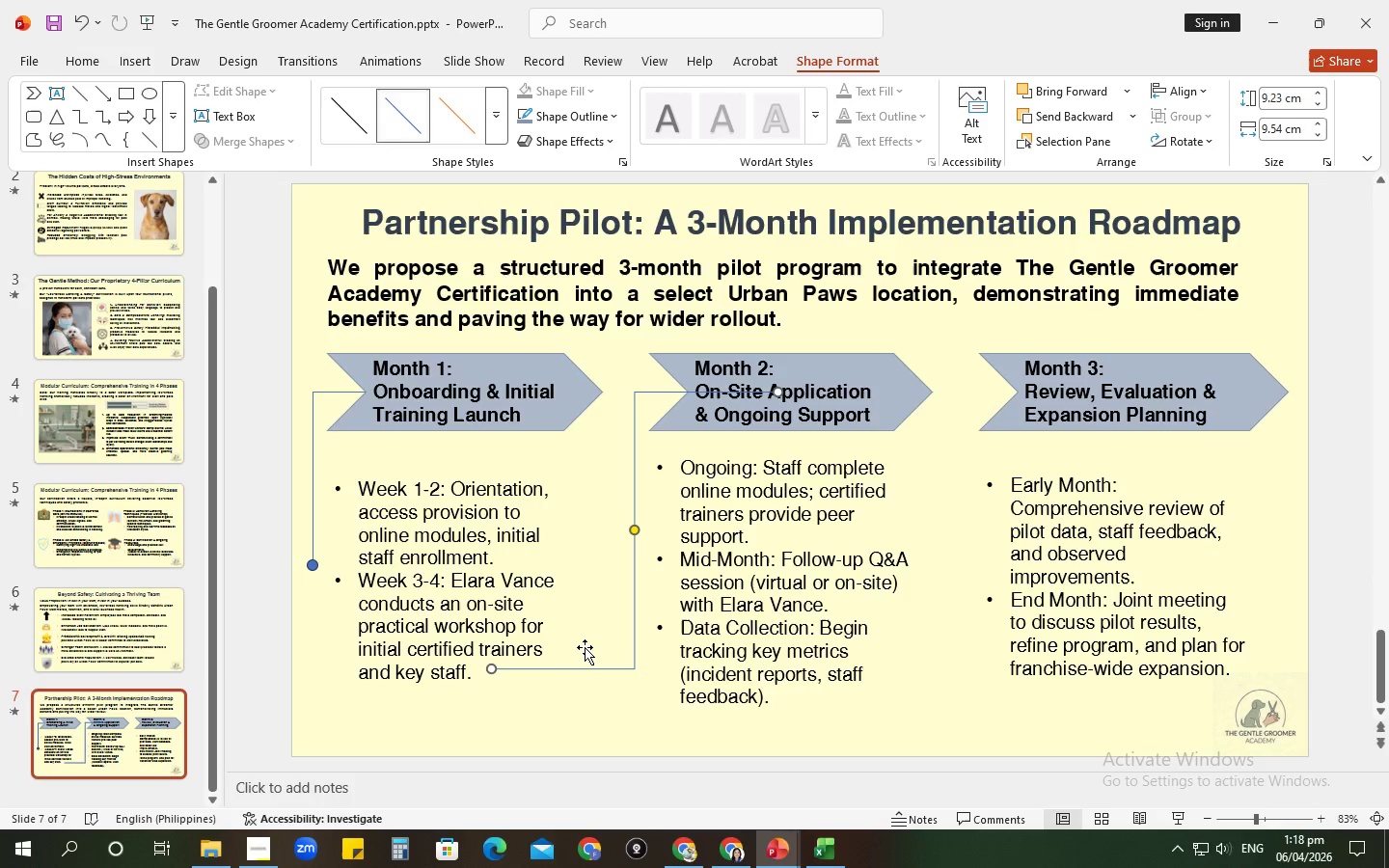 
key(Alt+Tab)
 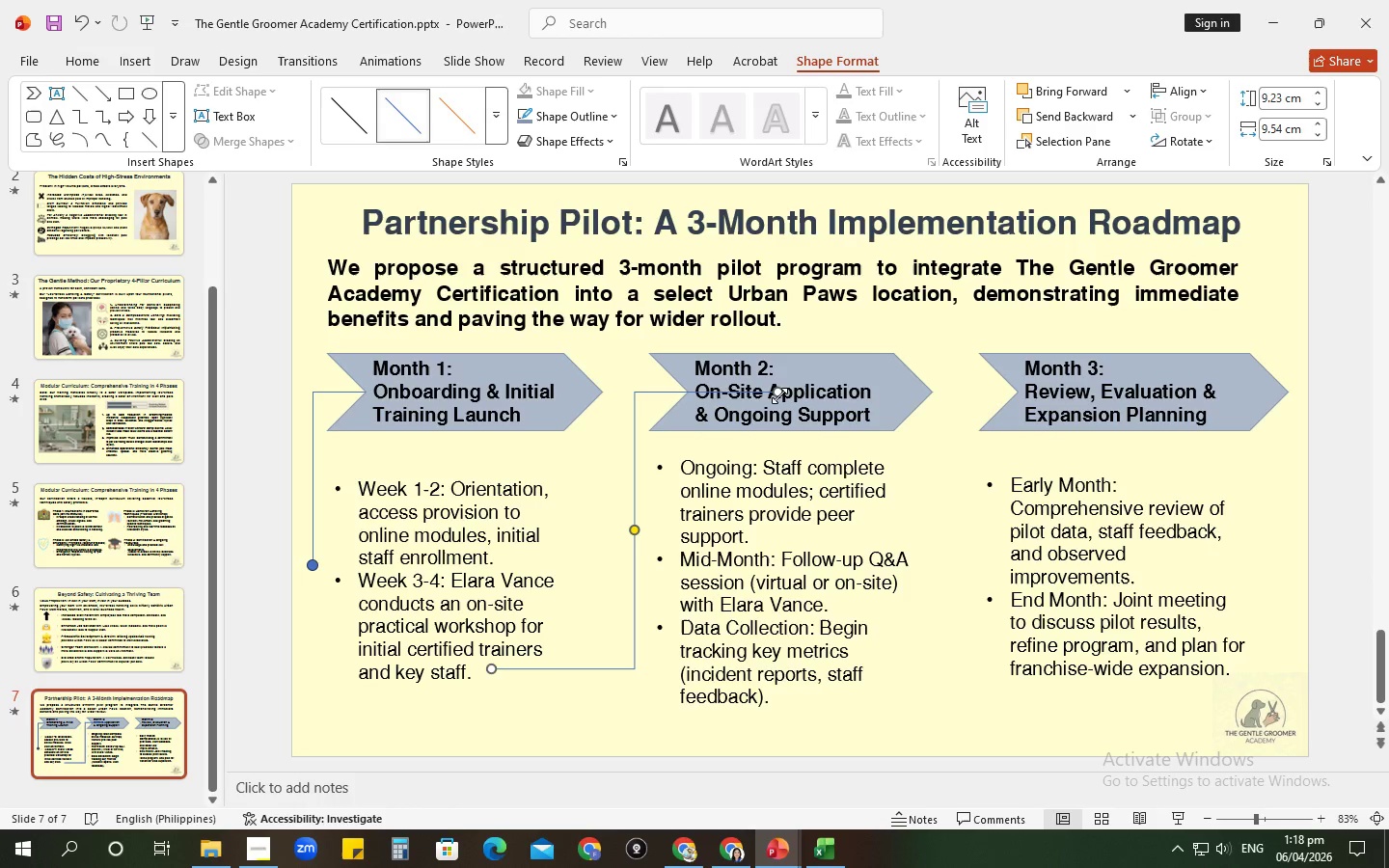 
left_click_drag(start_coordinate=[777, 393], to_coordinate=[784, 379])
 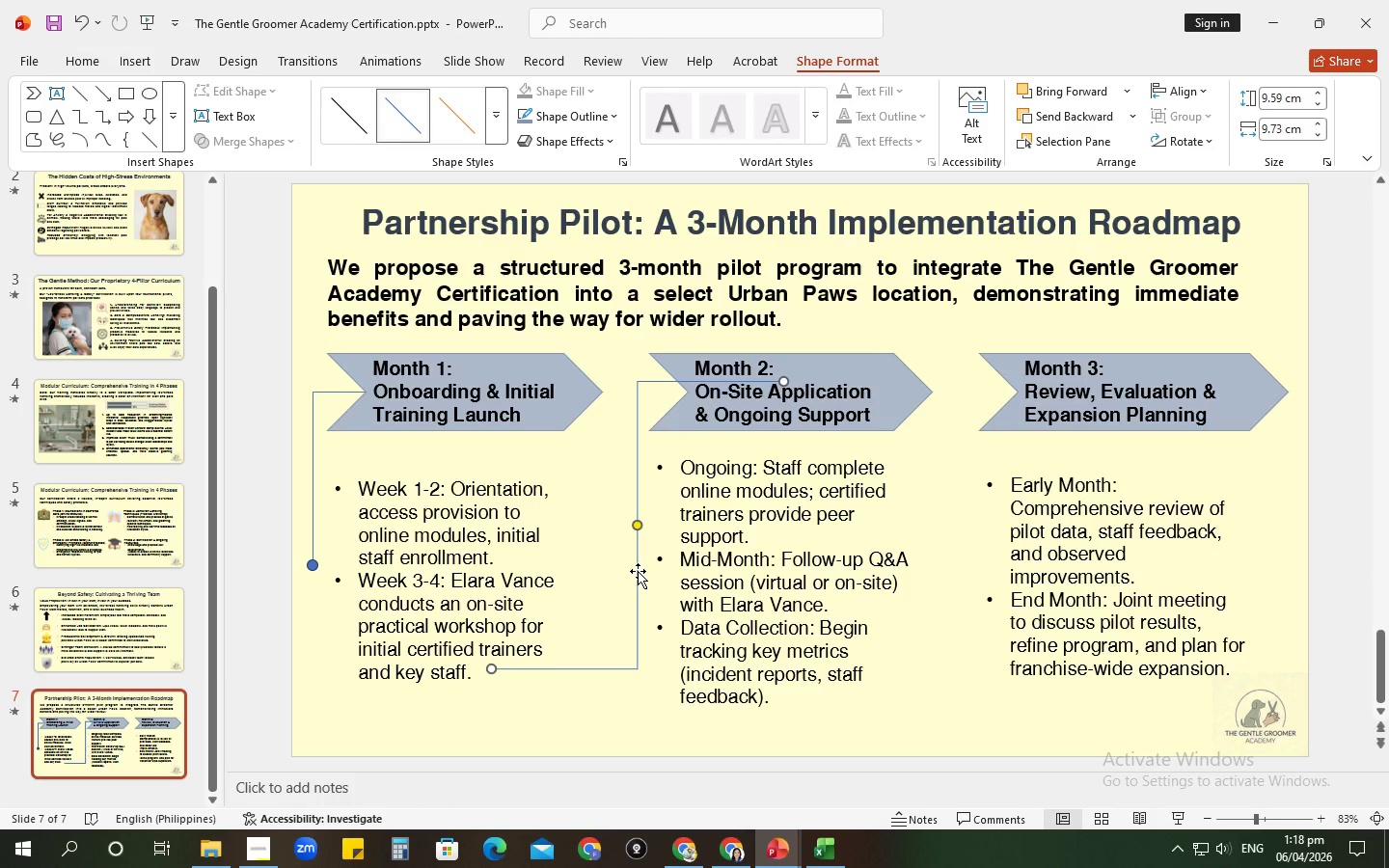 
left_click_drag(start_coordinate=[638, 571], to_coordinate=[632, 583])
 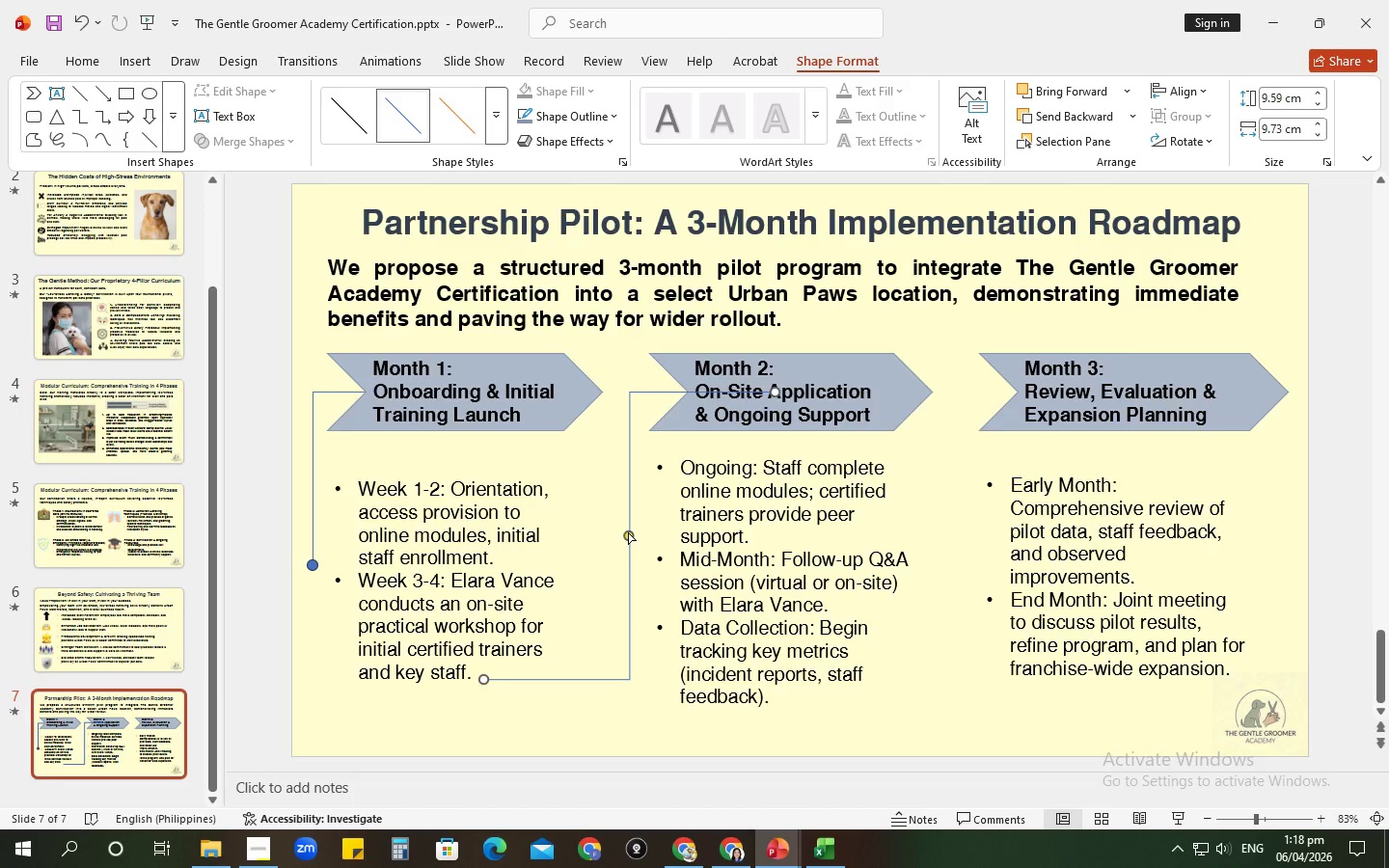 
left_click_drag(start_coordinate=[628, 532], to_coordinate=[576, 537])
 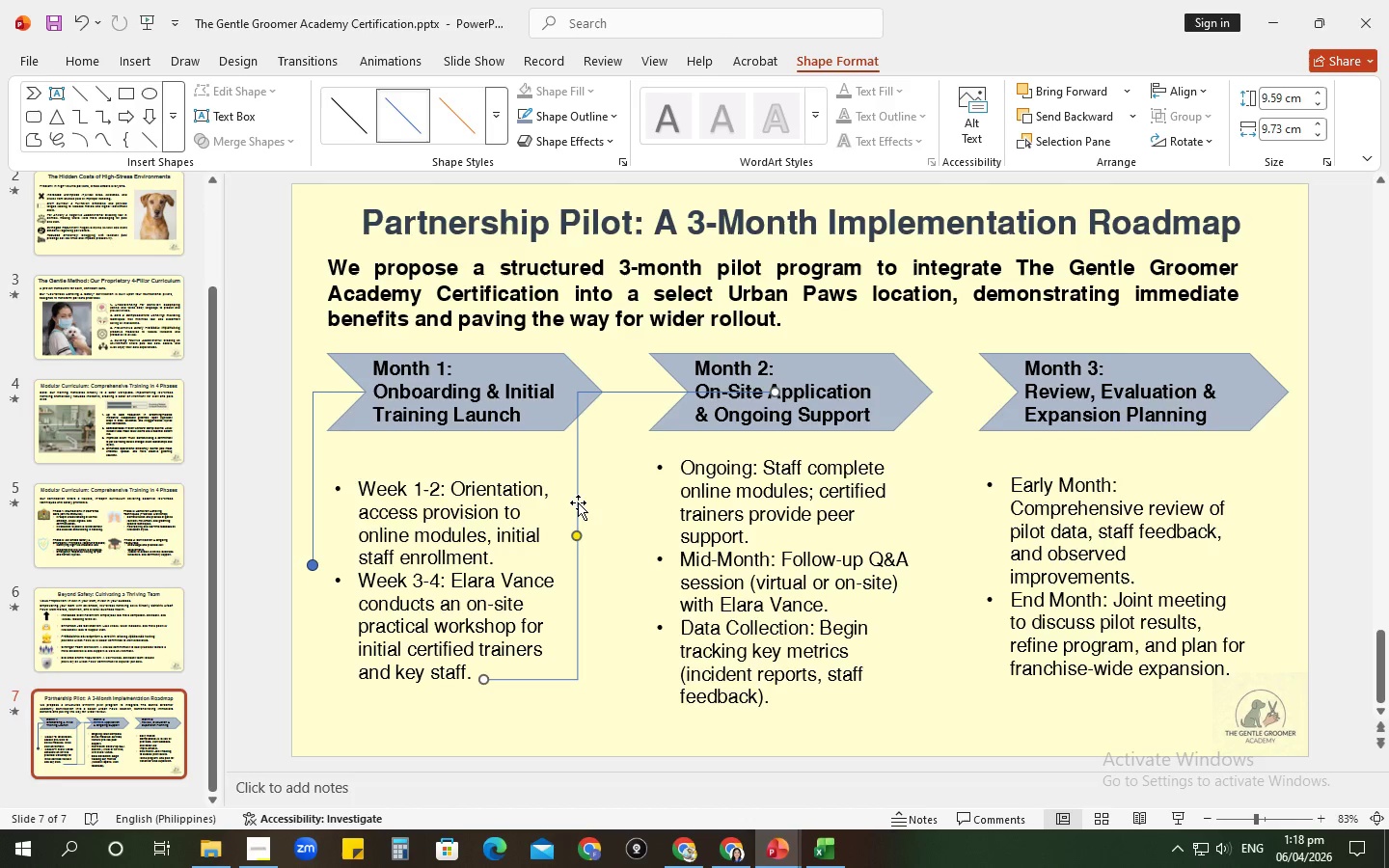 
left_click_drag(start_coordinate=[578, 502], to_coordinate=[630, 502])
 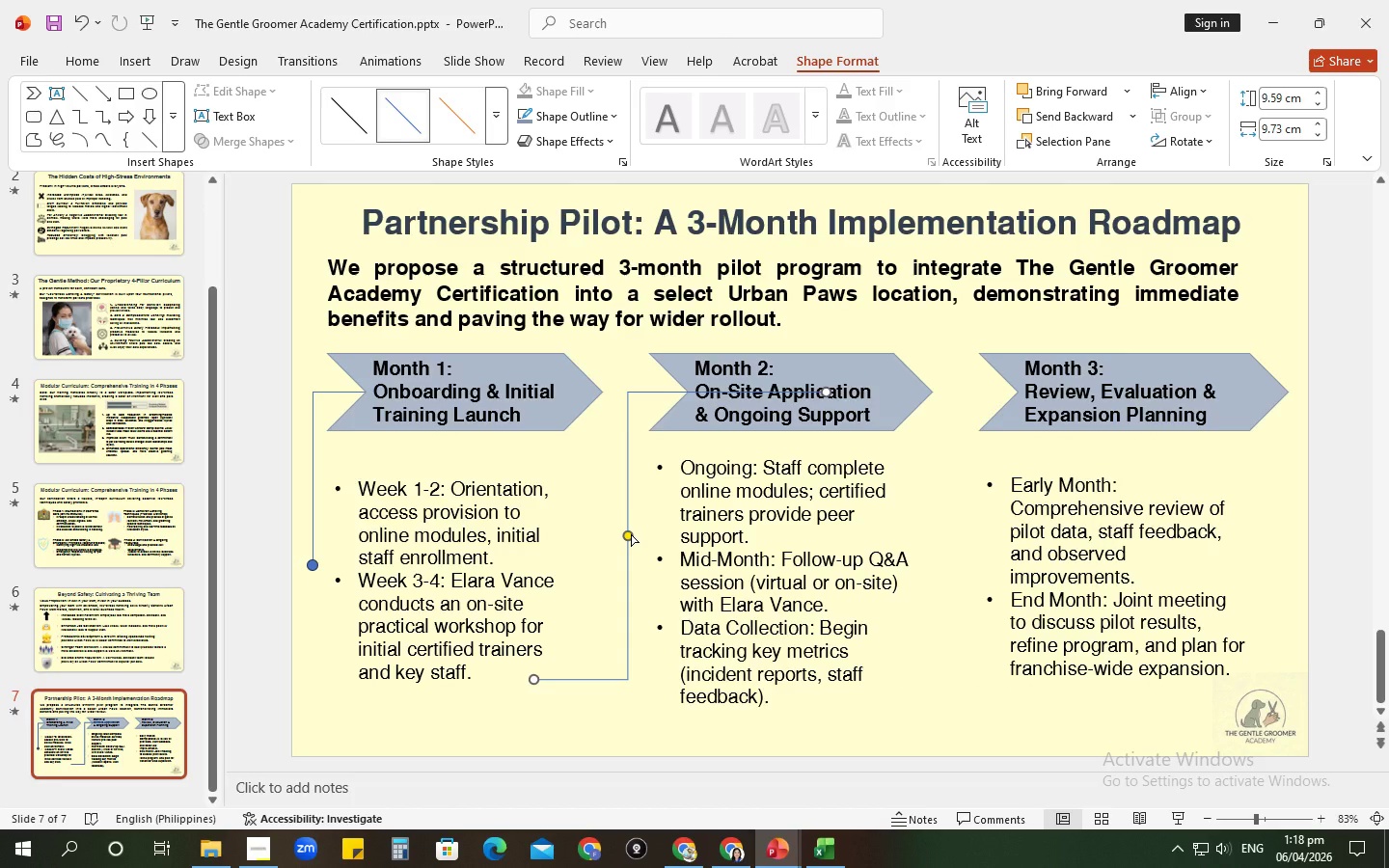 
left_click([631, 534])
 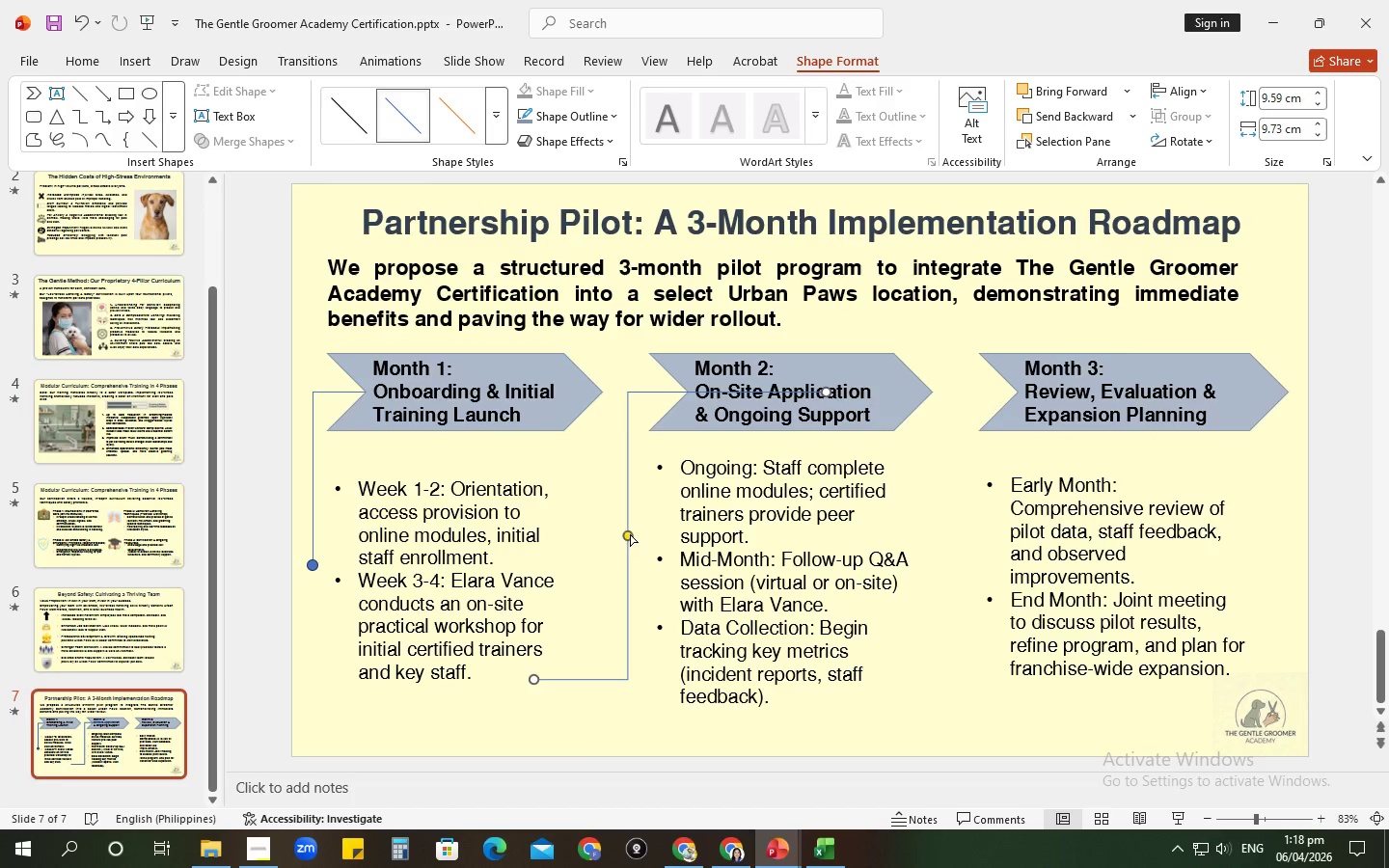 
left_click_drag(start_coordinate=[631, 534], to_coordinate=[608, 537])
 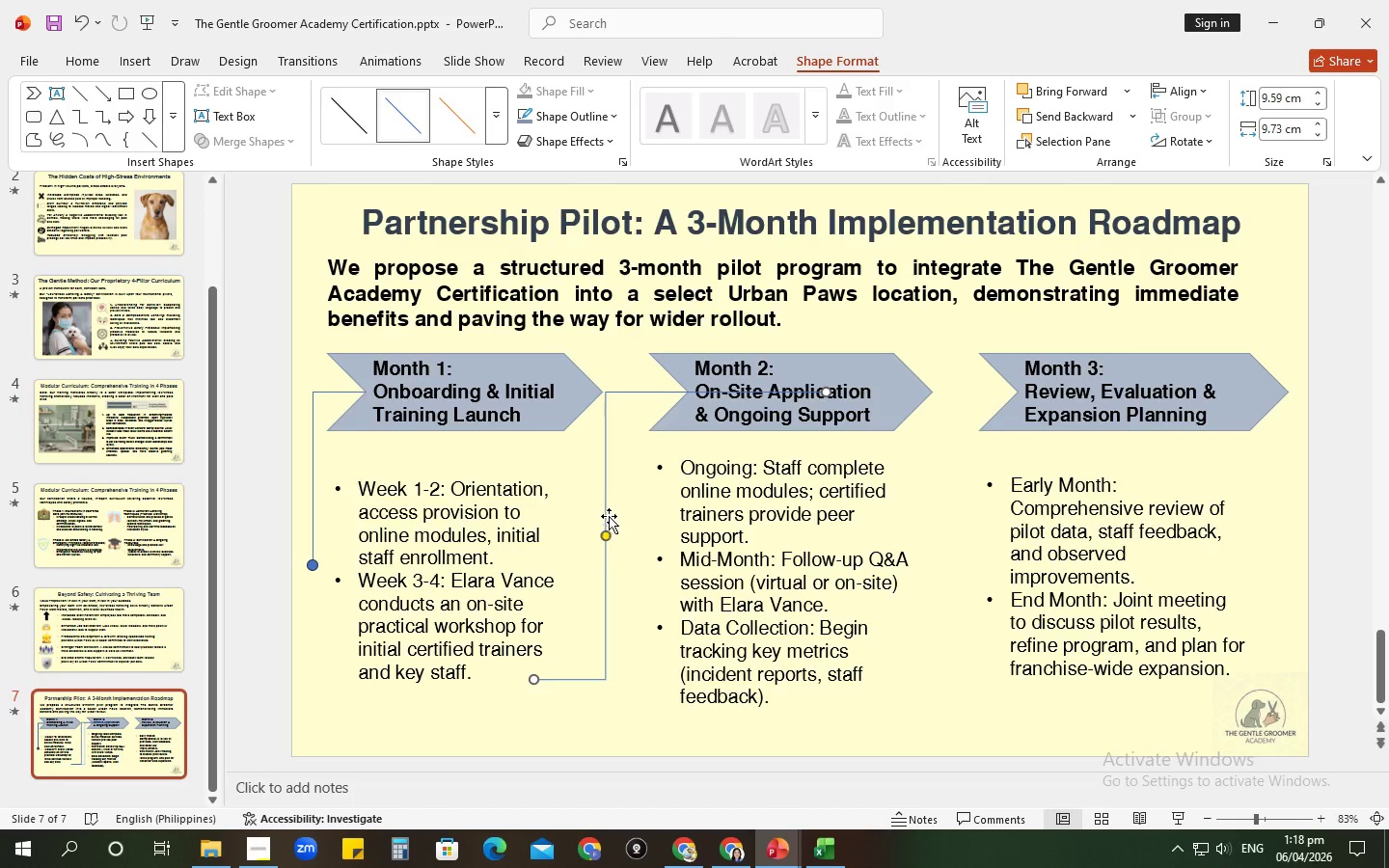 
left_click_drag(start_coordinate=[609, 516], to_coordinate=[639, 518])
 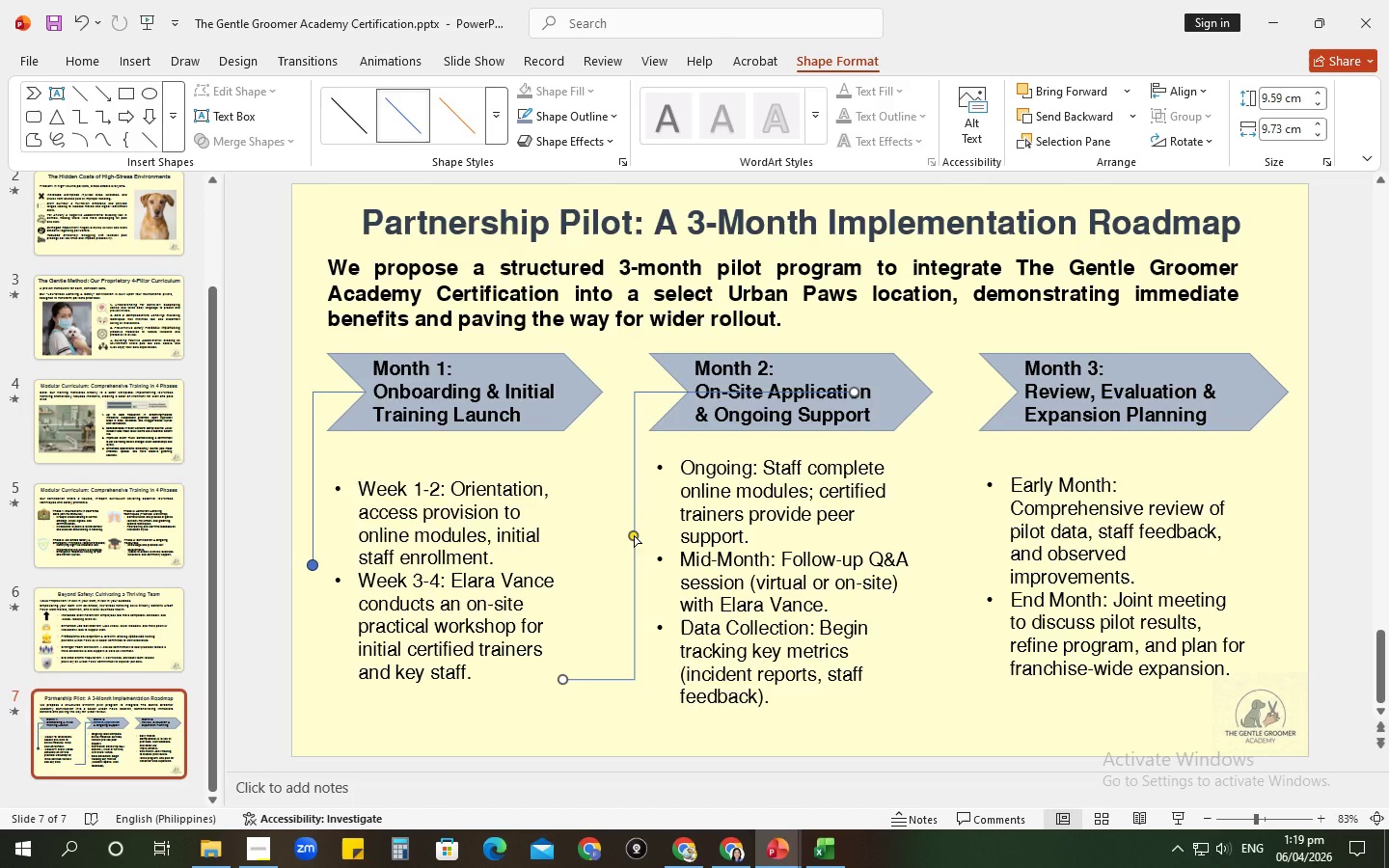 
left_click_drag(start_coordinate=[634, 535], to_coordinate=[598, 541])
 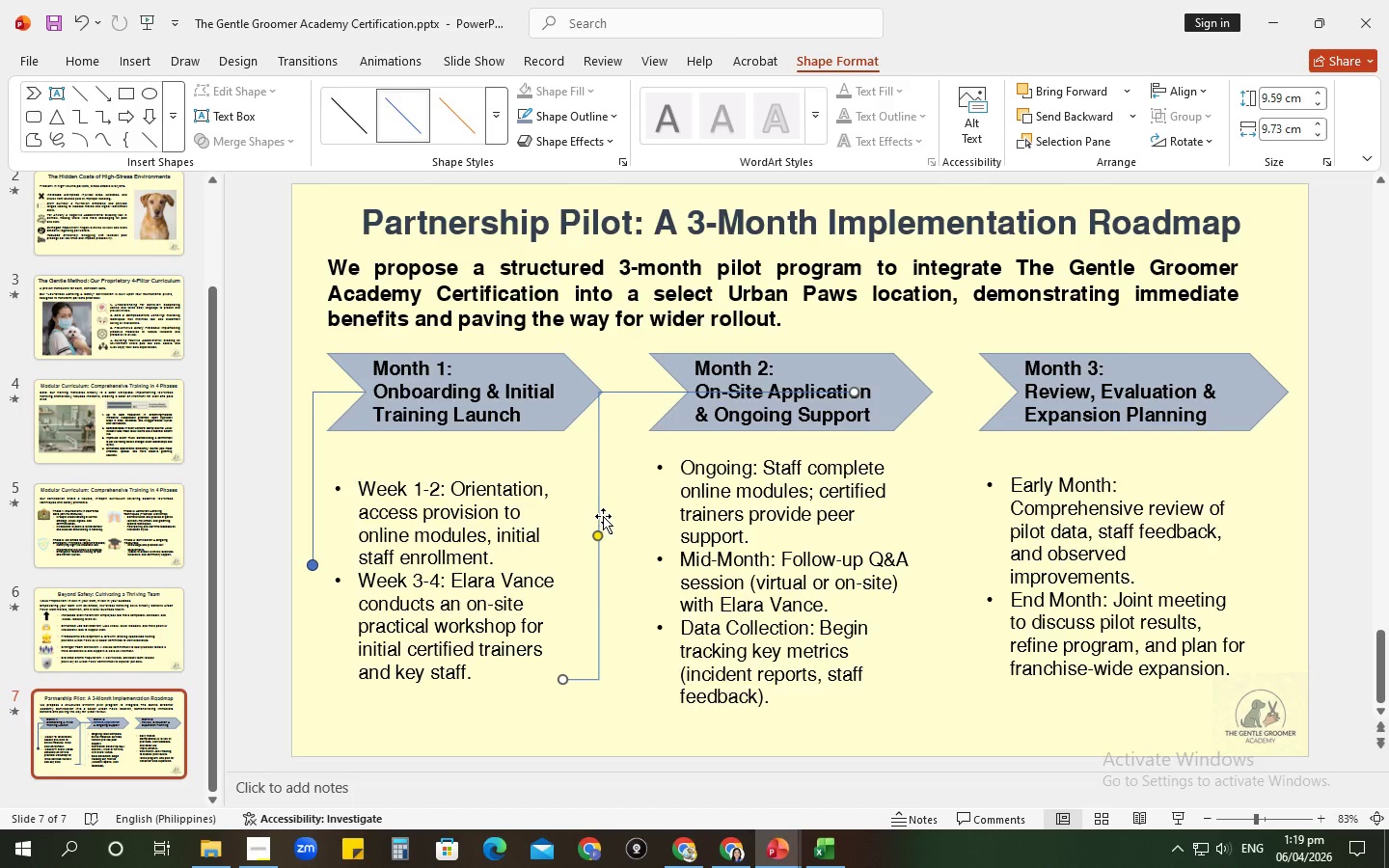 
left_click_drag(start_coordinate=[604, 515], to_coordinate=[636, 514])
 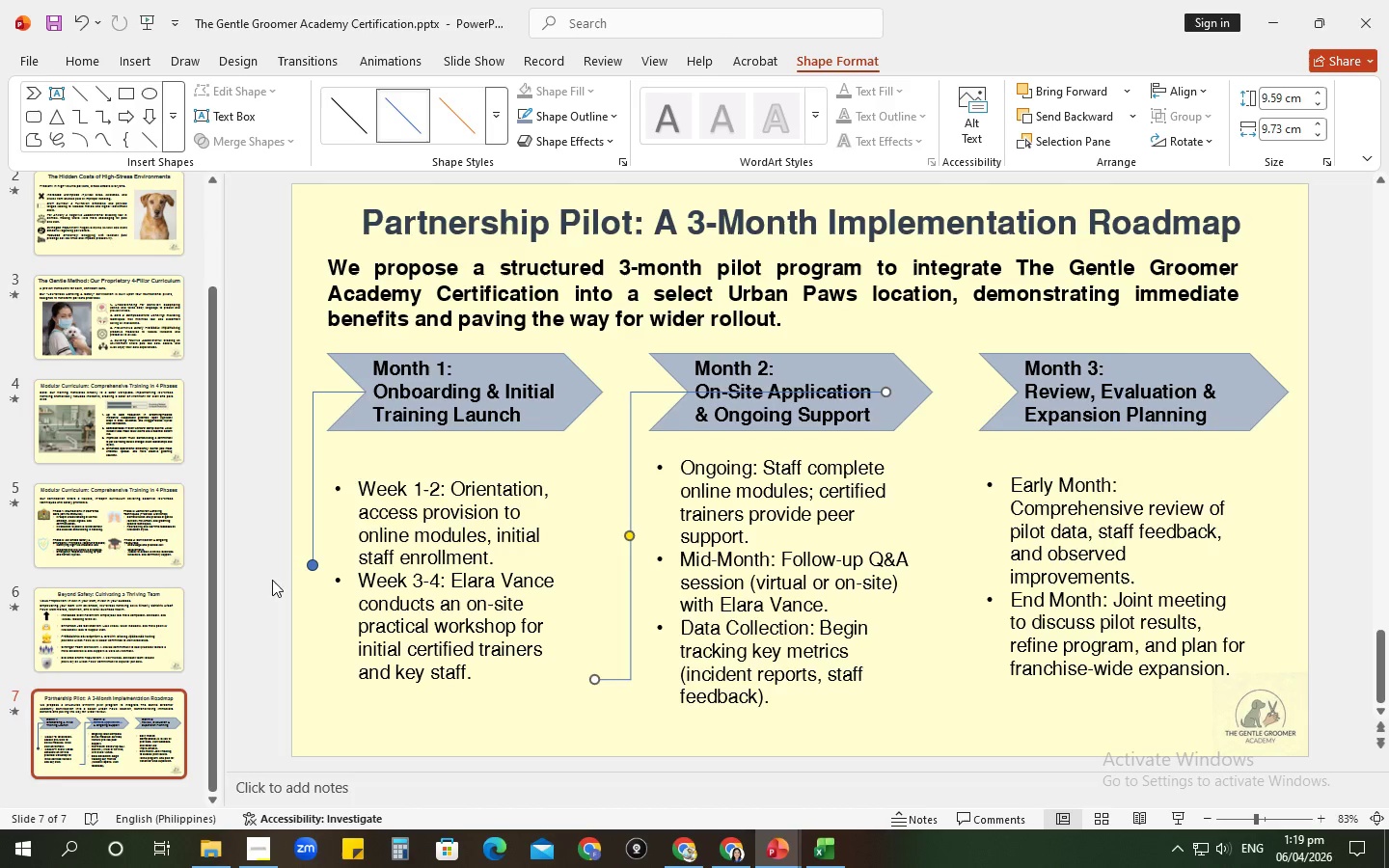 
left_click([312, 565])
 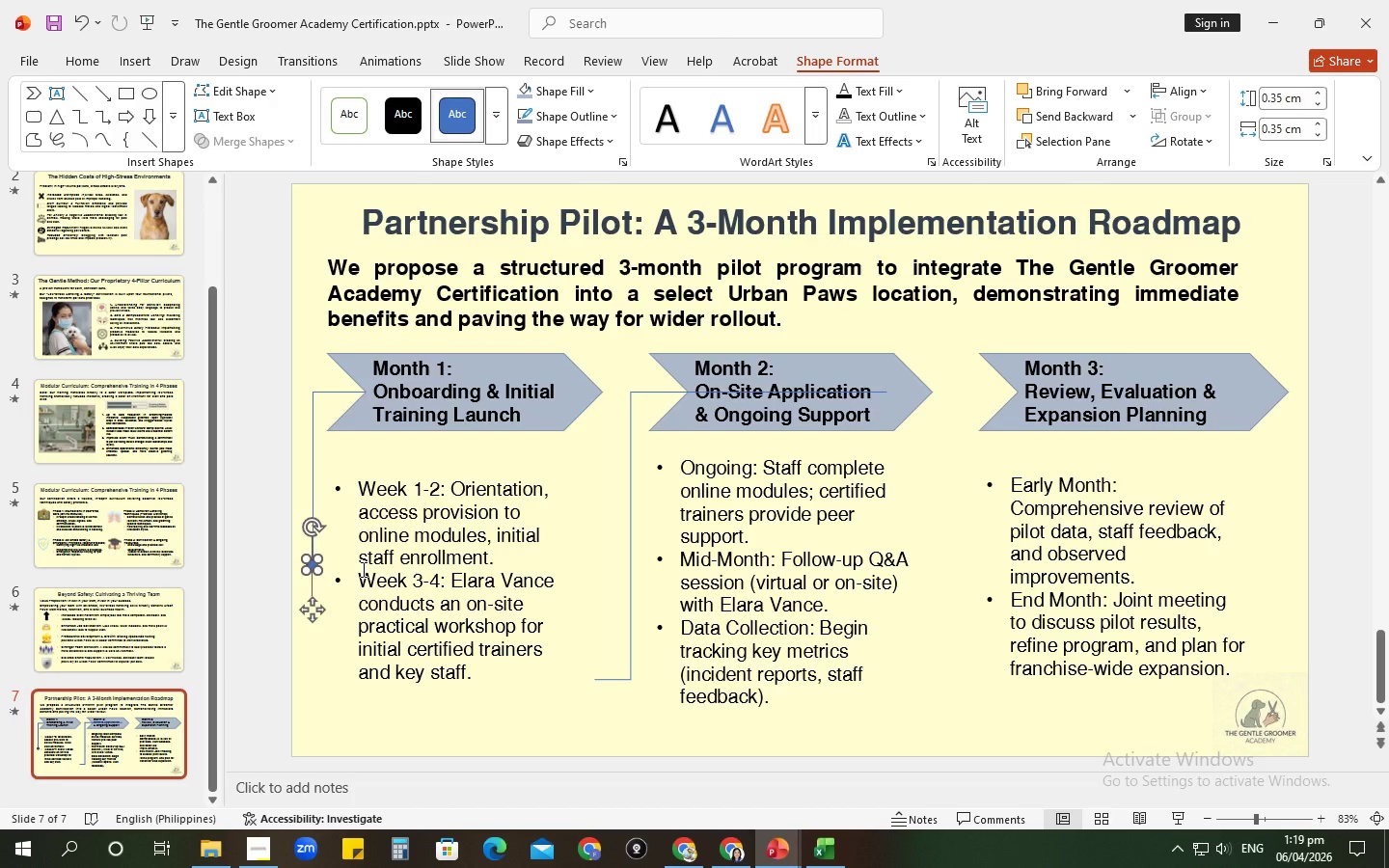 
key(Control+C)
 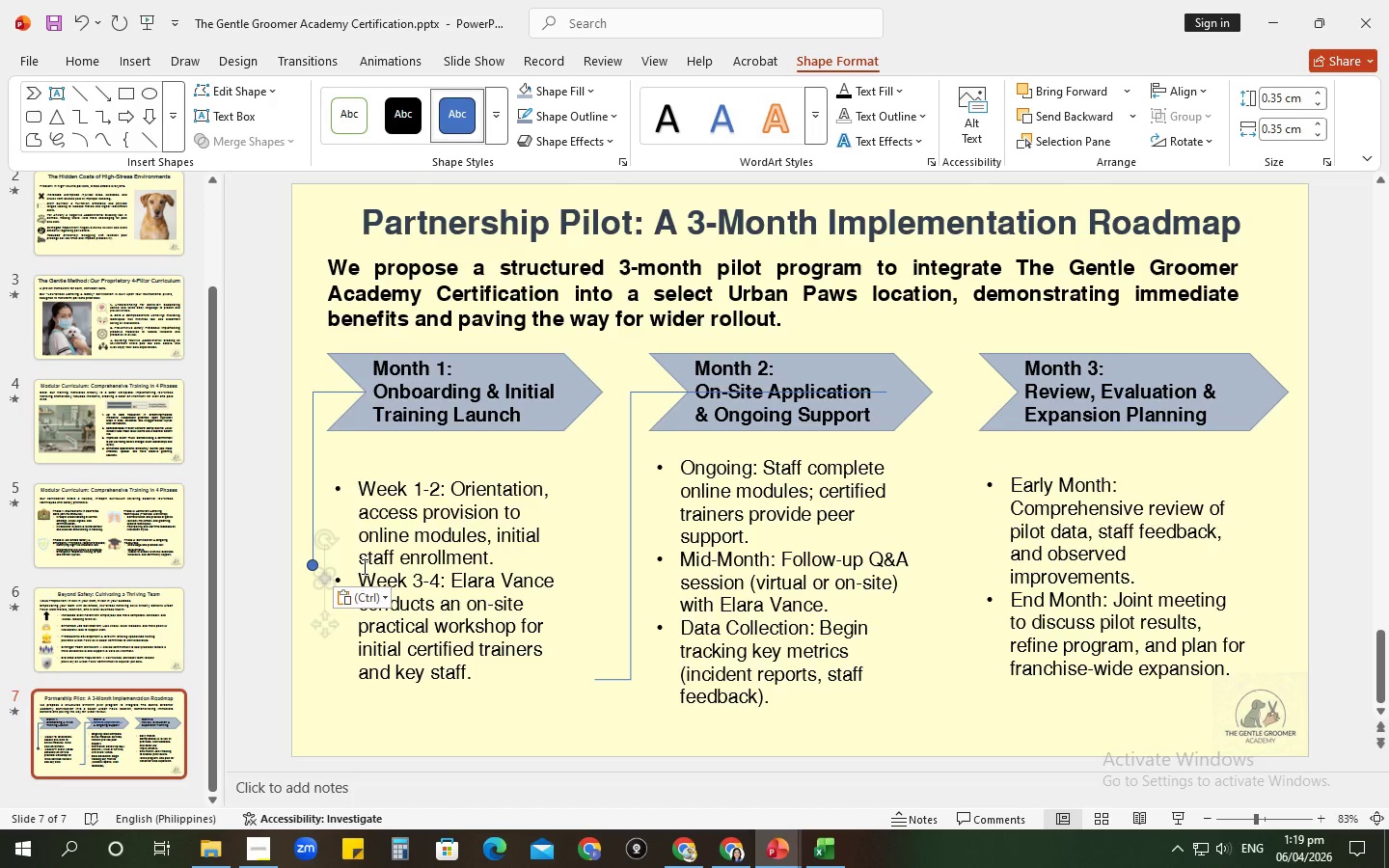 
key(Control+V)
 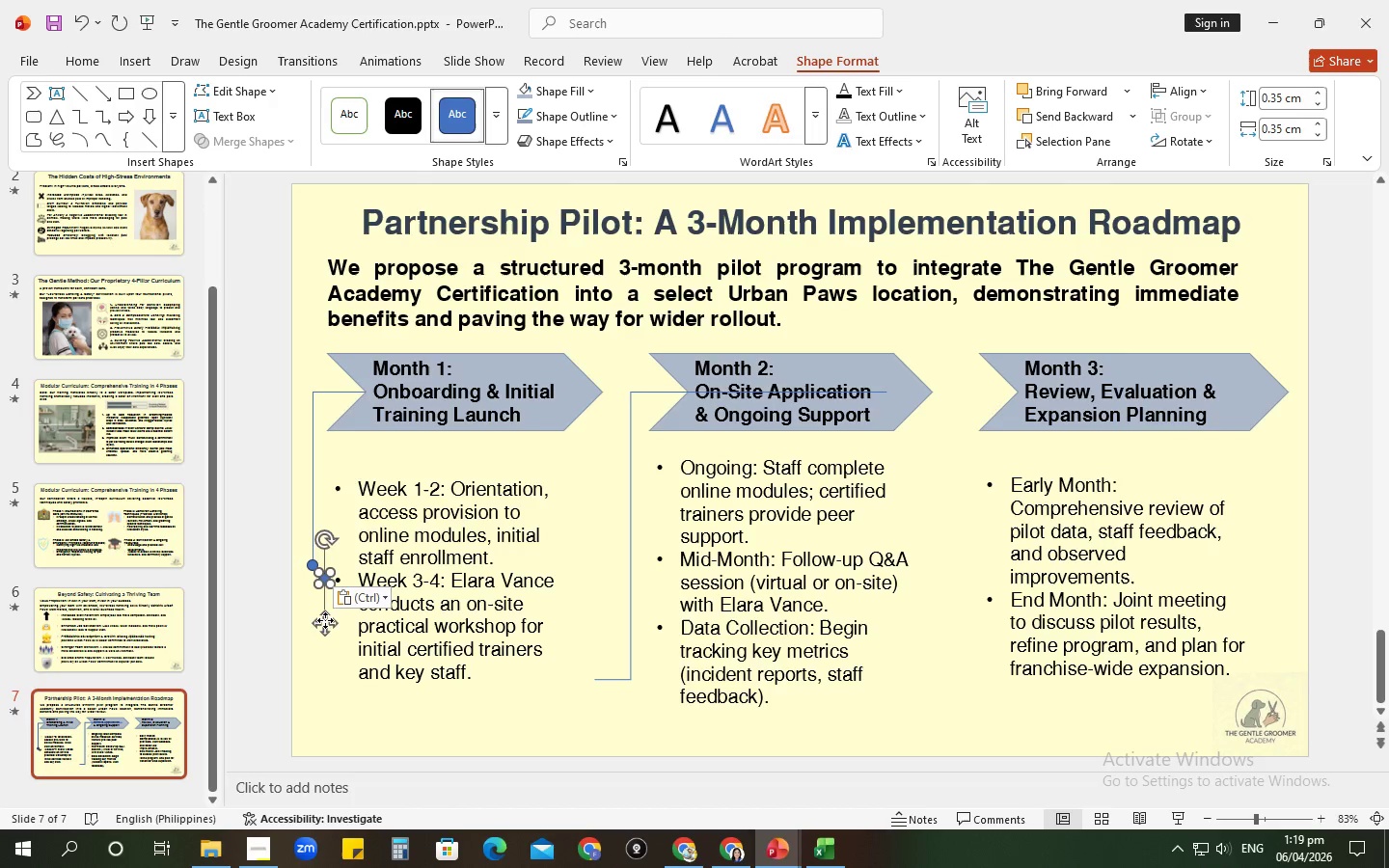 
left_click_drag(start_coordinate=[327, 623], to_coordinate=[597, 721])
 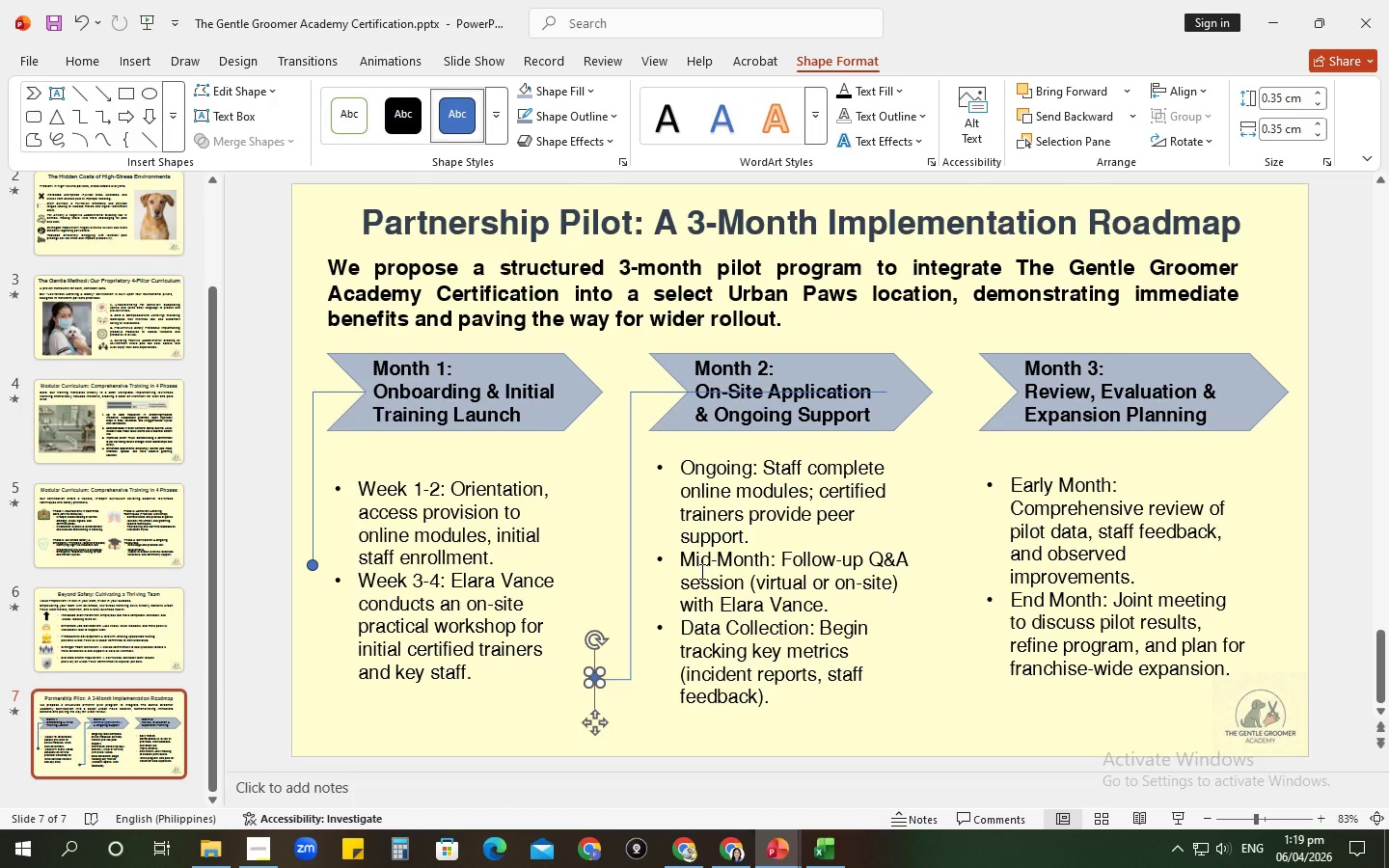 
key(ArrowDown)
 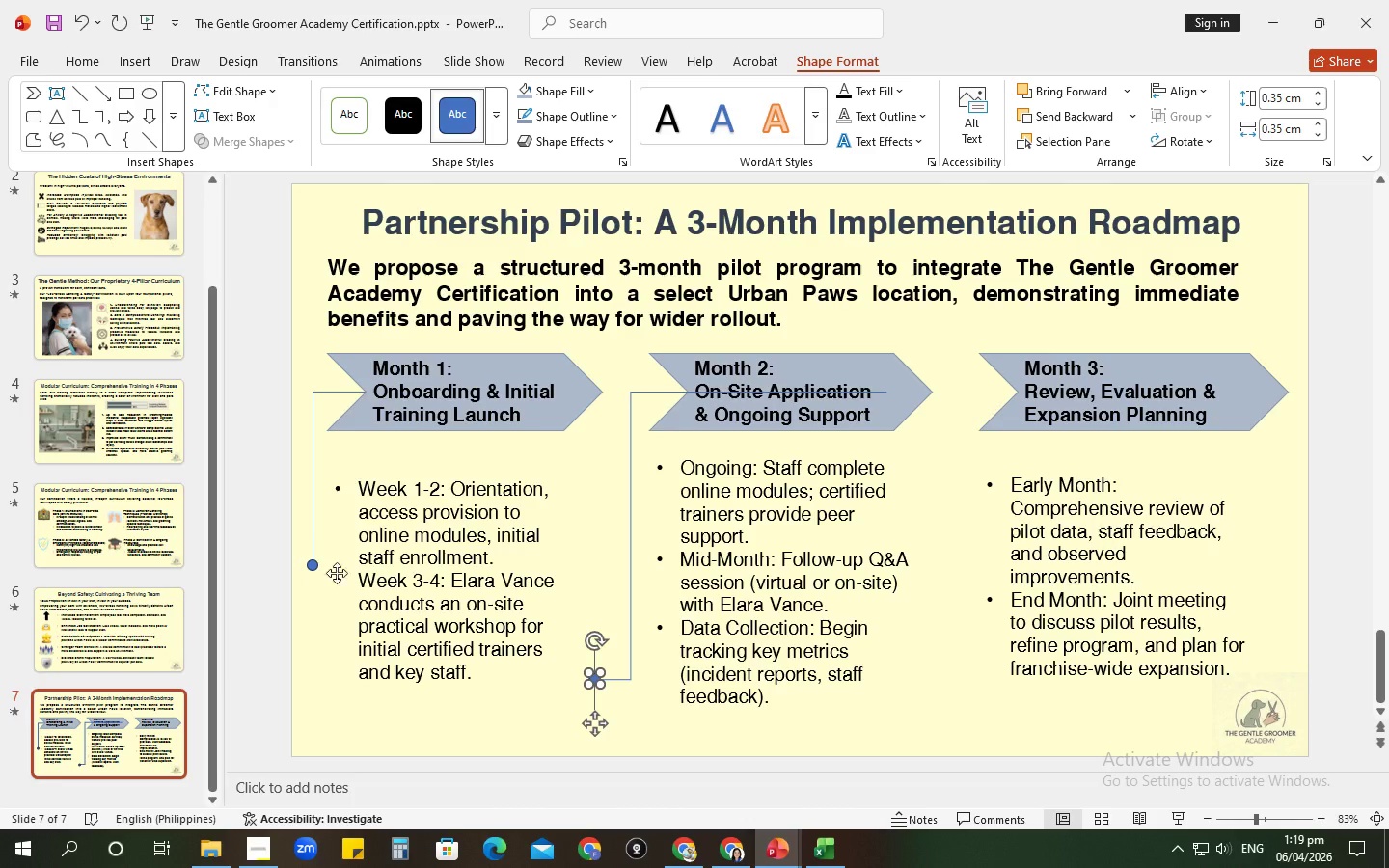 
left_click([313, 569])
 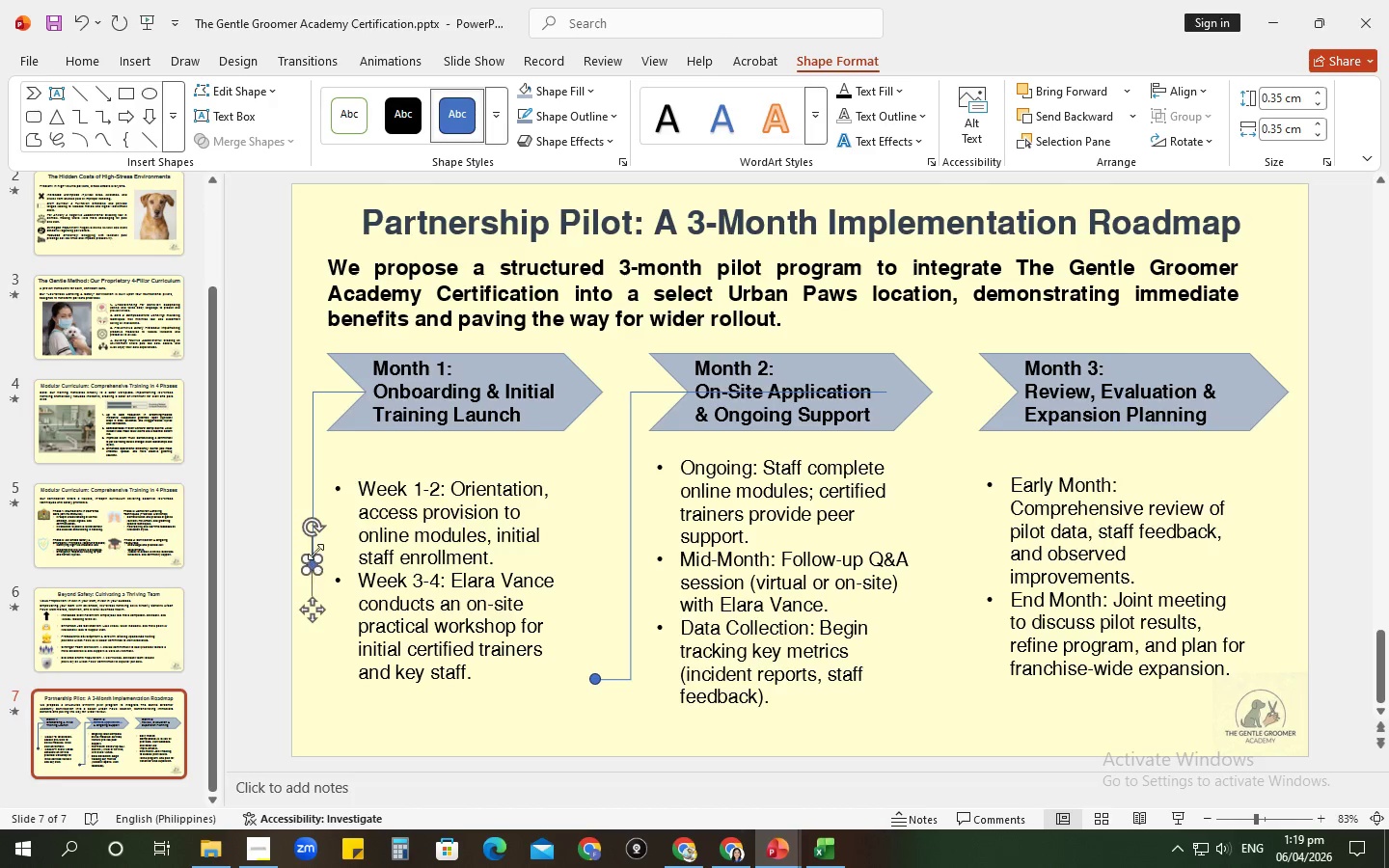 
hold_key(key=ControlLeft, duration=1.23)
left_click([313, 473])
 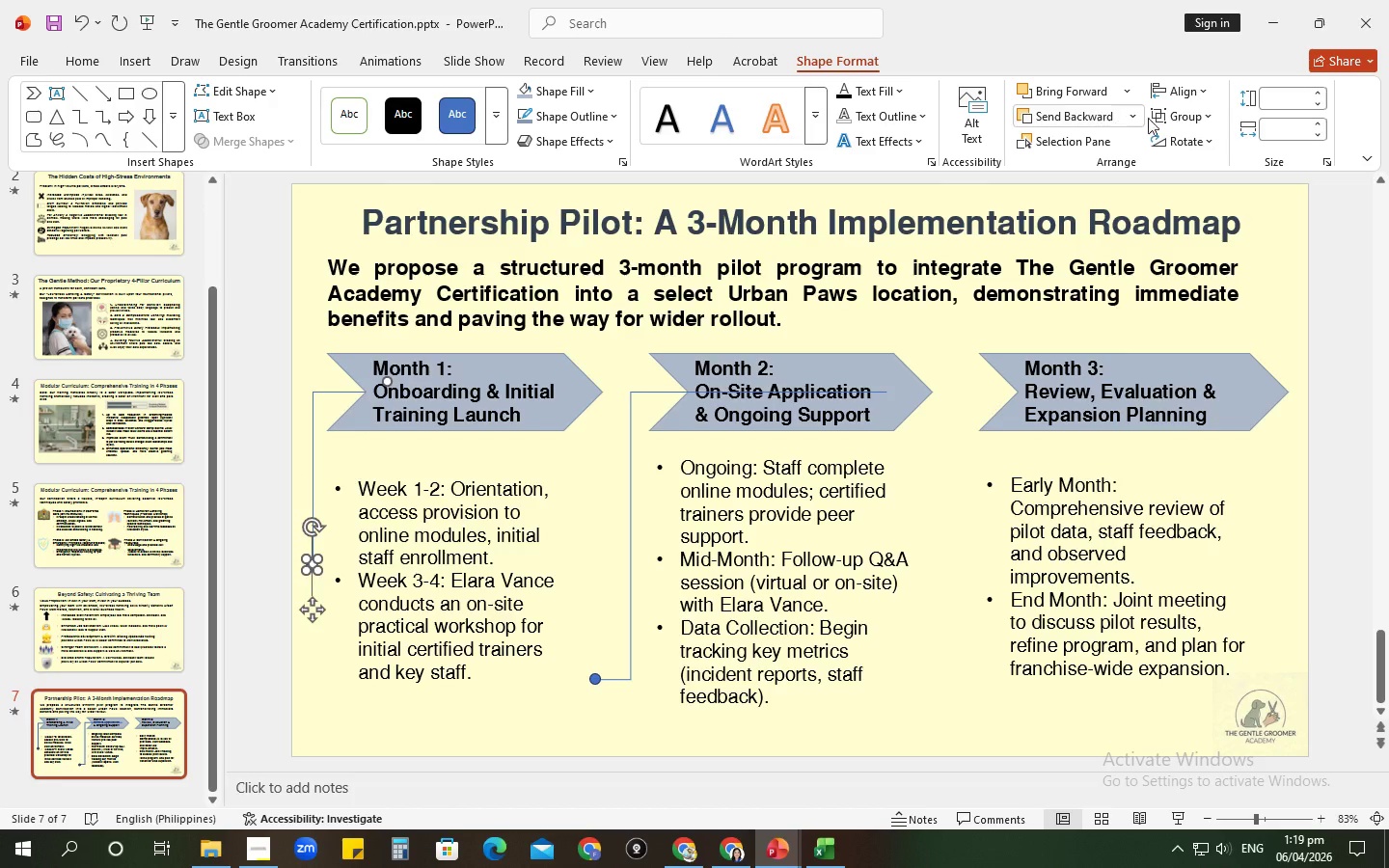 
left_click([1181, 116])
 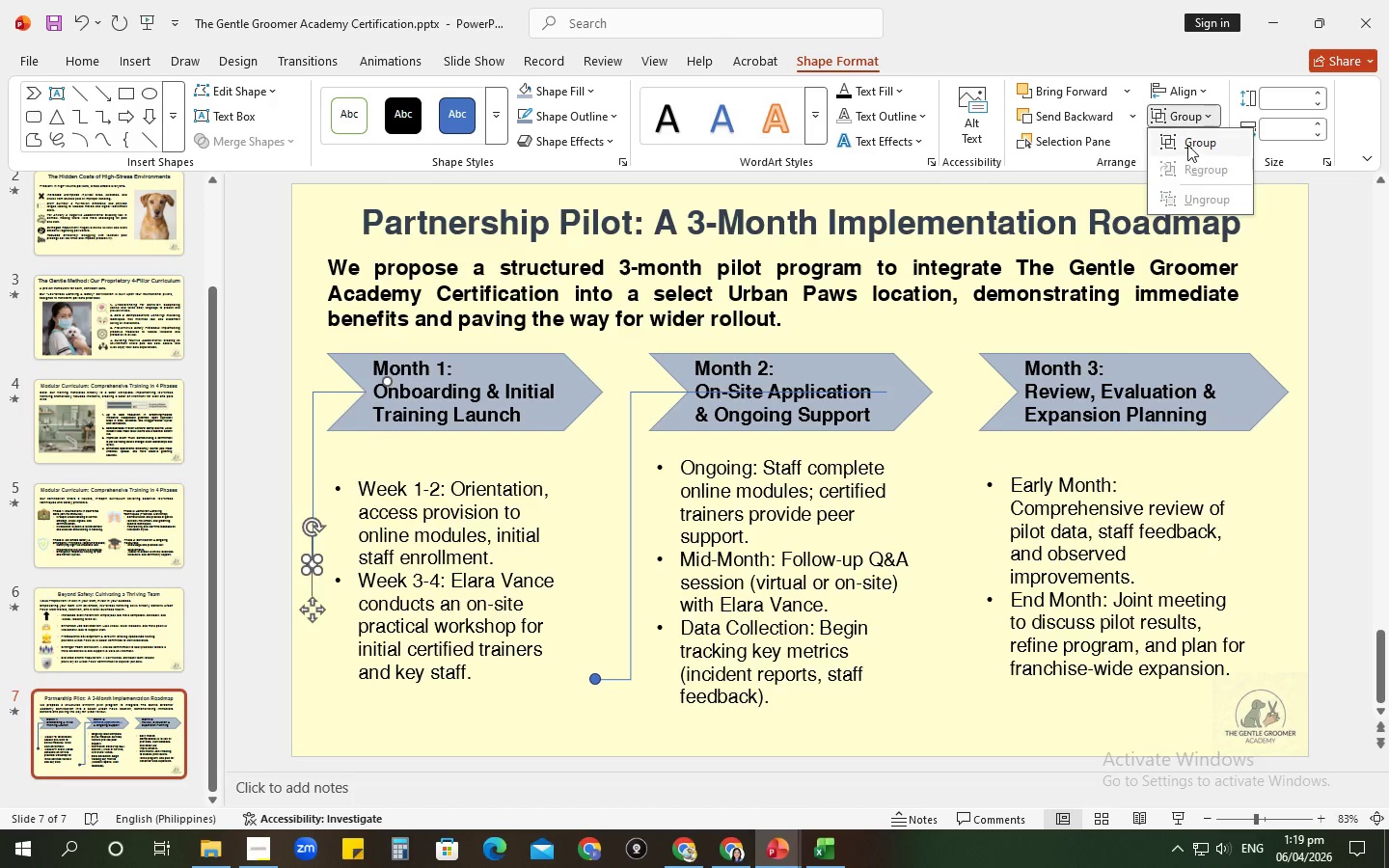 
left_click([1187, 143])
 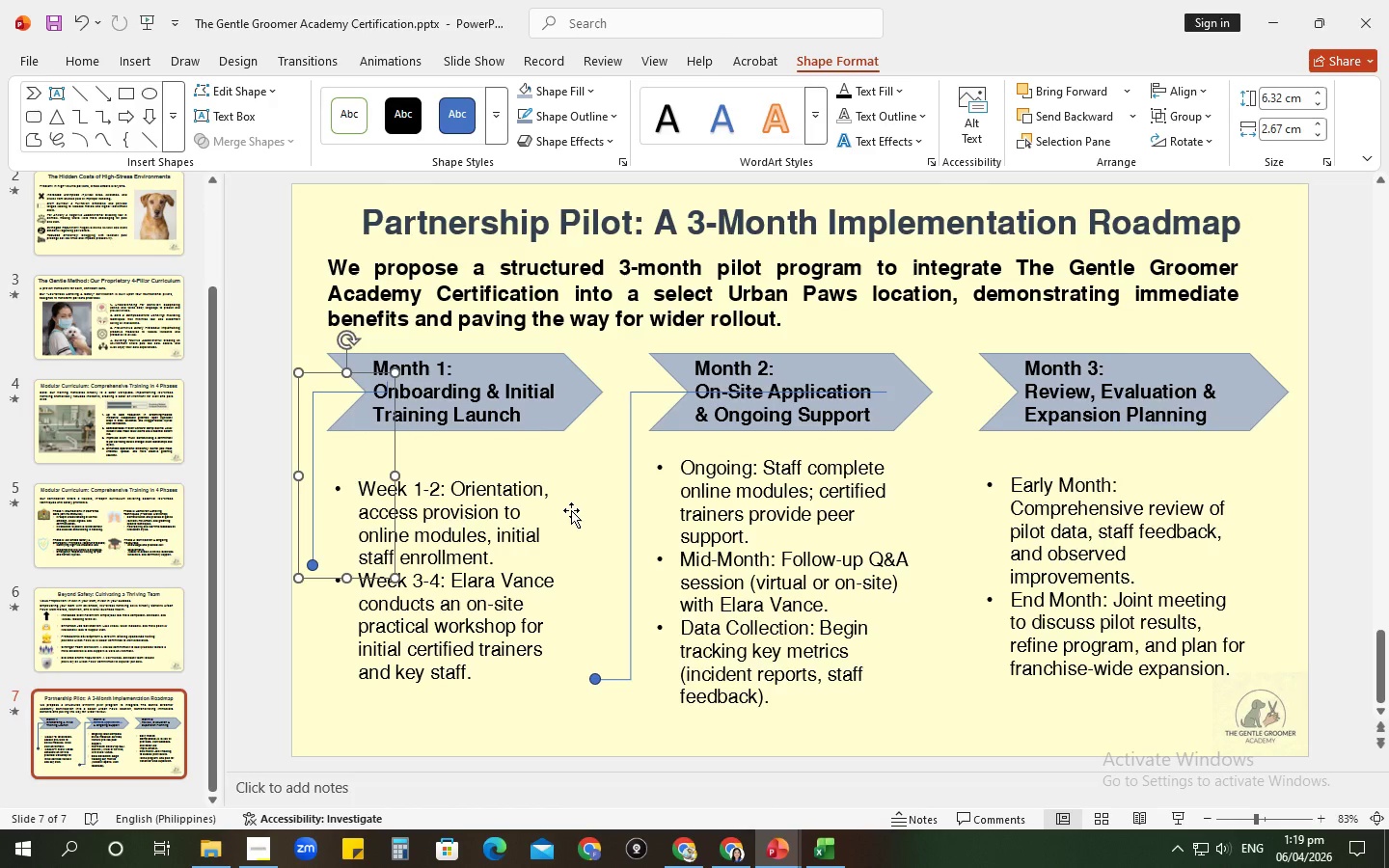 
left_click([571, 510])
 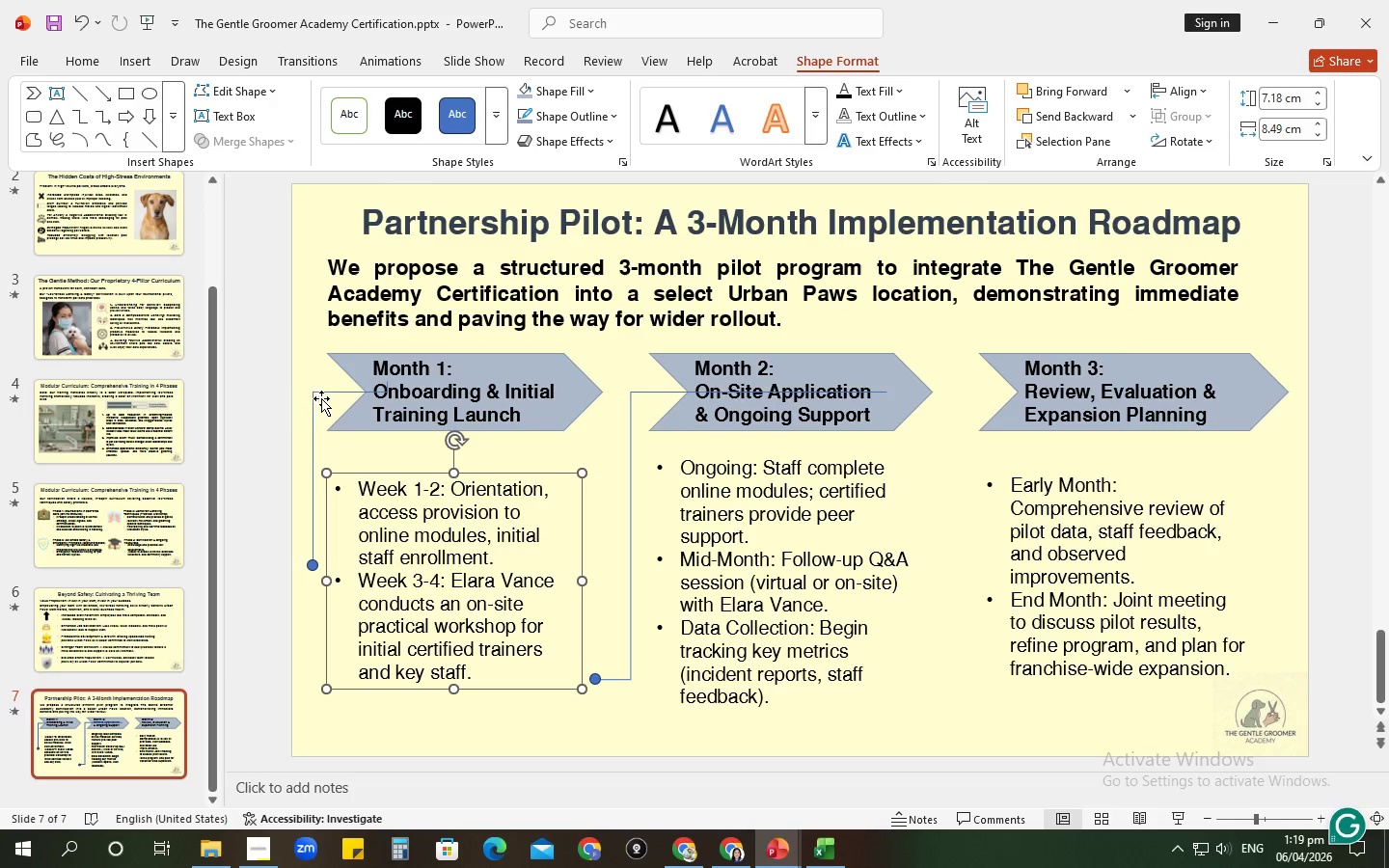 
left_click([323, 395])
 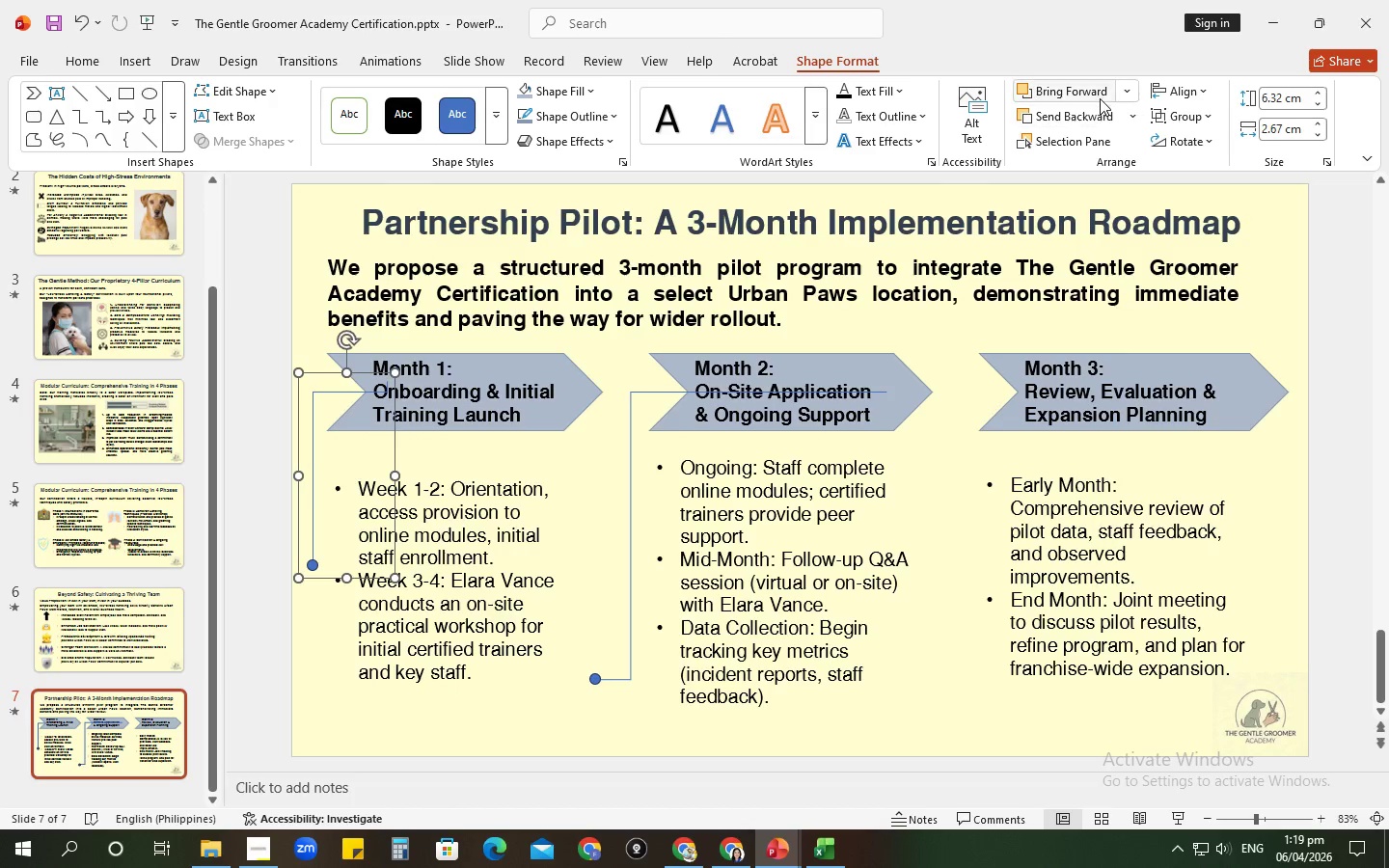 
mouse_move([1134, 145])
 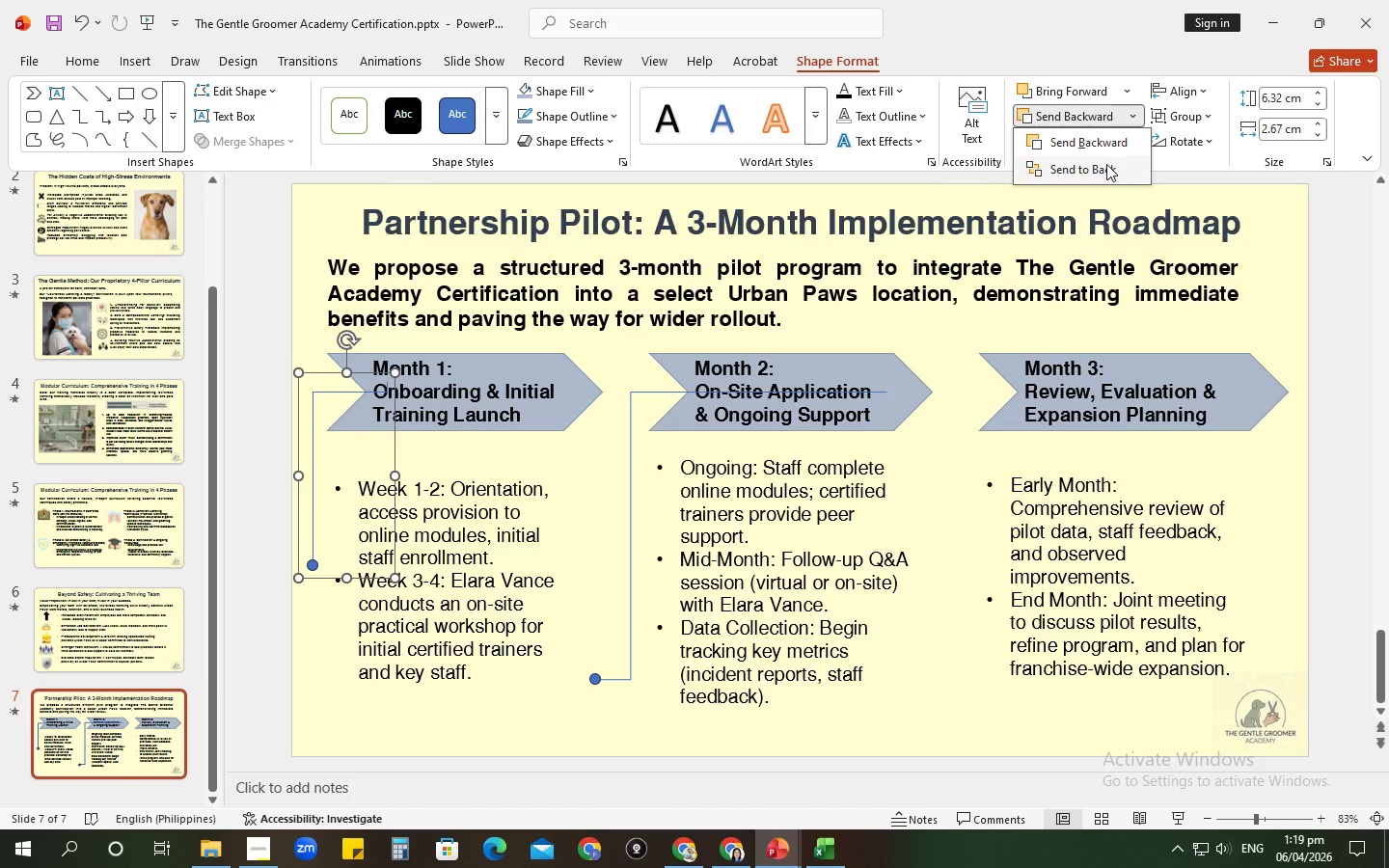 
left_click([1106, 164])
 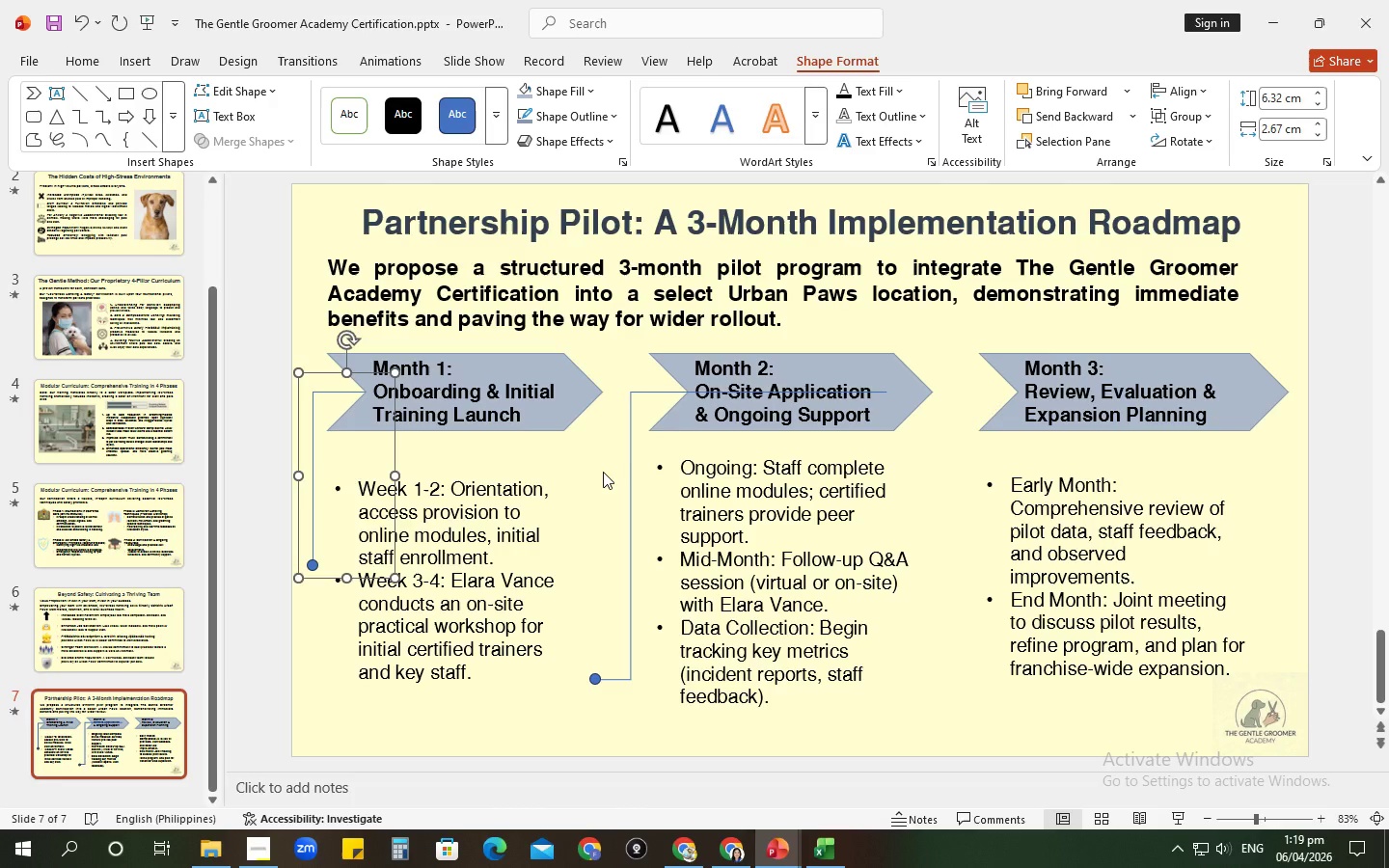 
left_click([602, 472])
 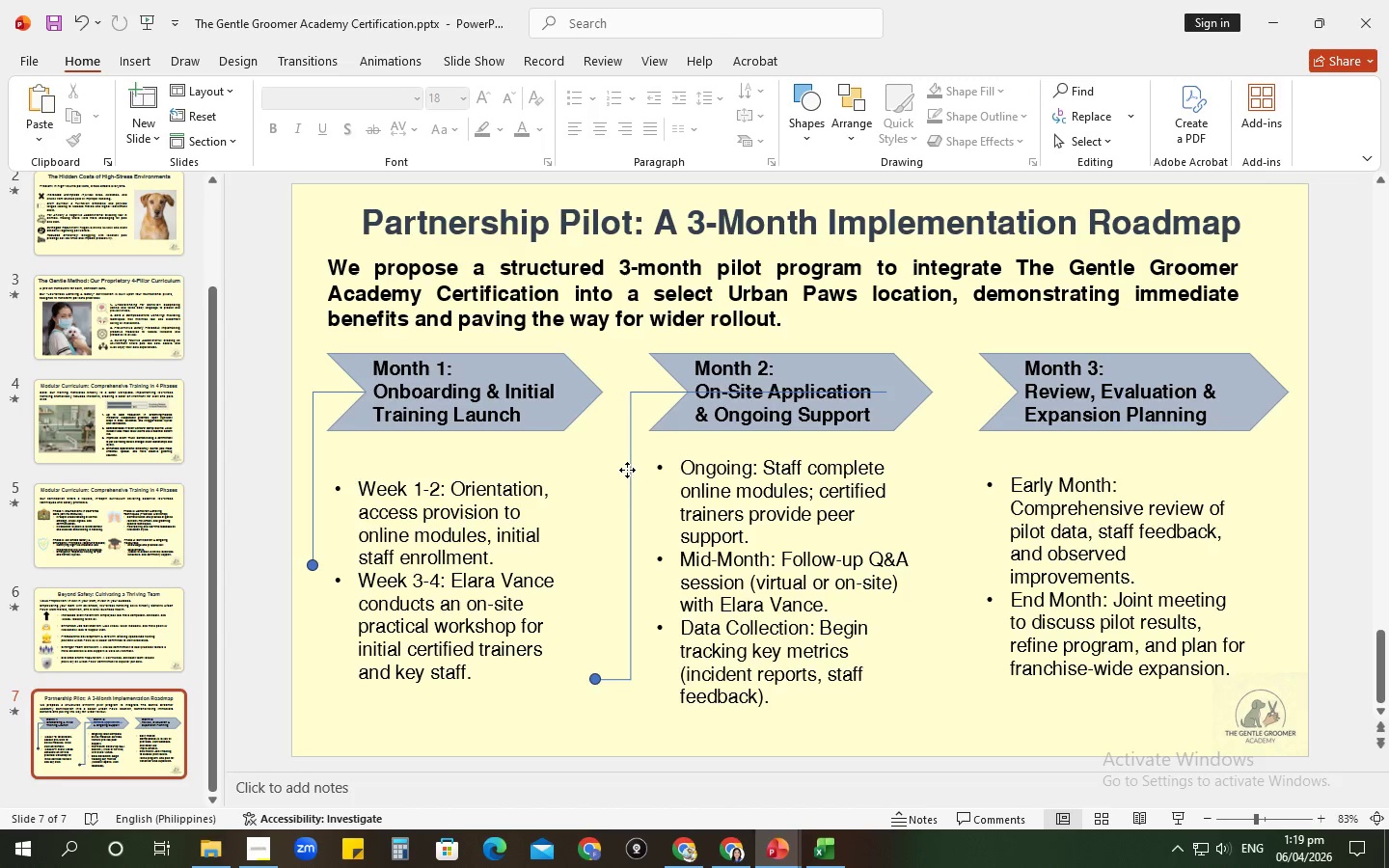 
left_click([627, 470])
 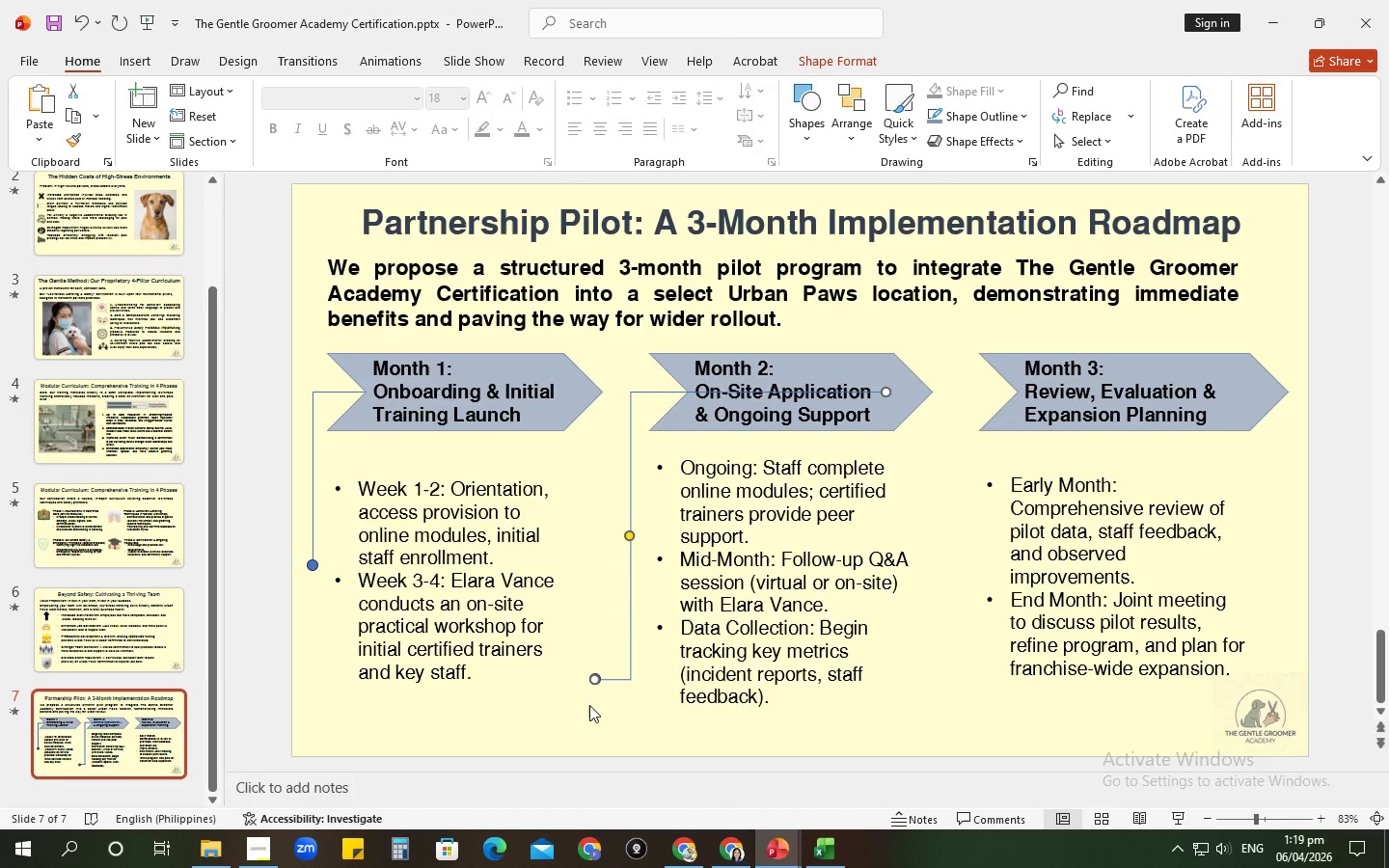 
hold_key(key=ControlLeft, duration=1.28)
left_click([603, 693])
 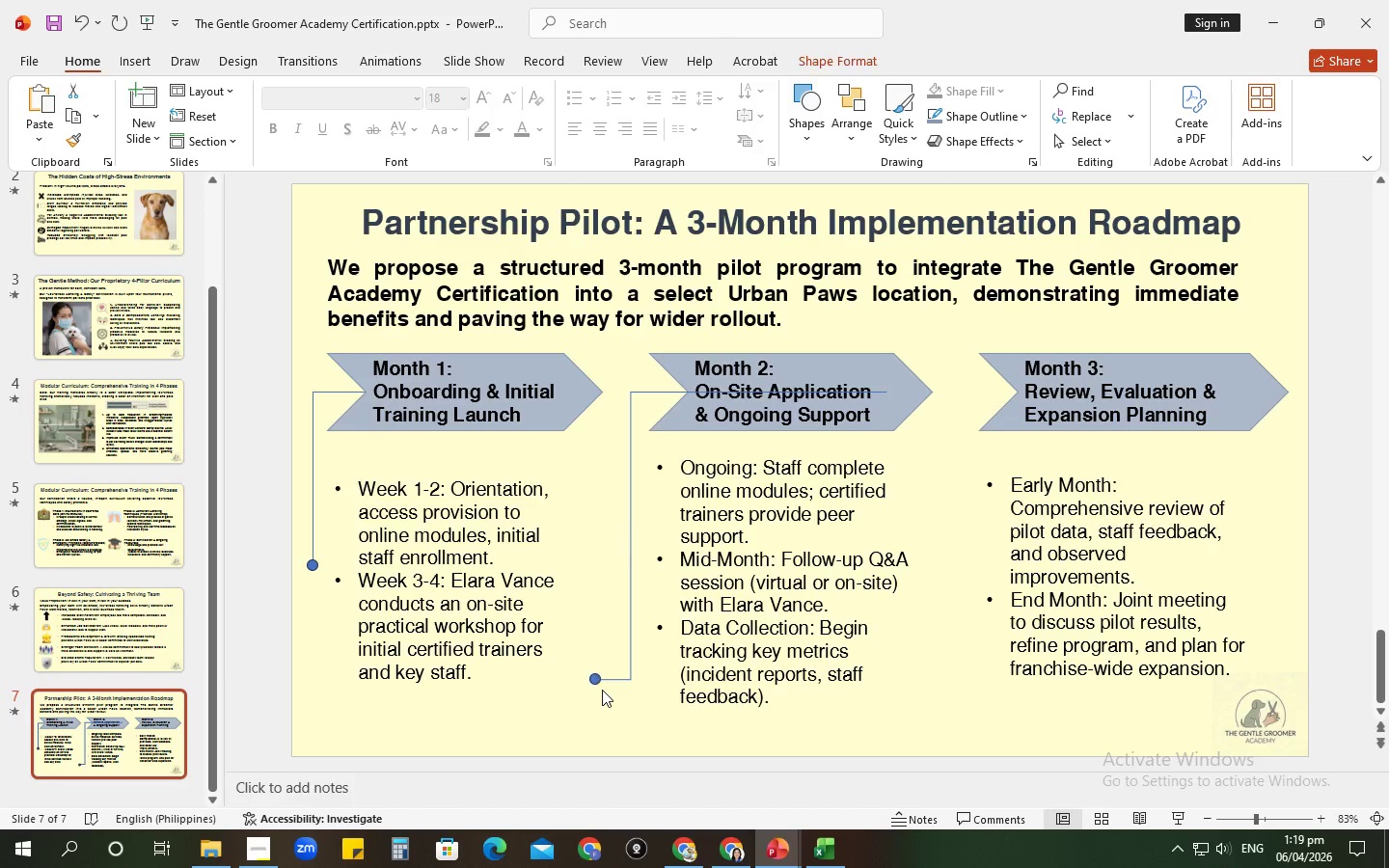 
left_click([602, 690])
 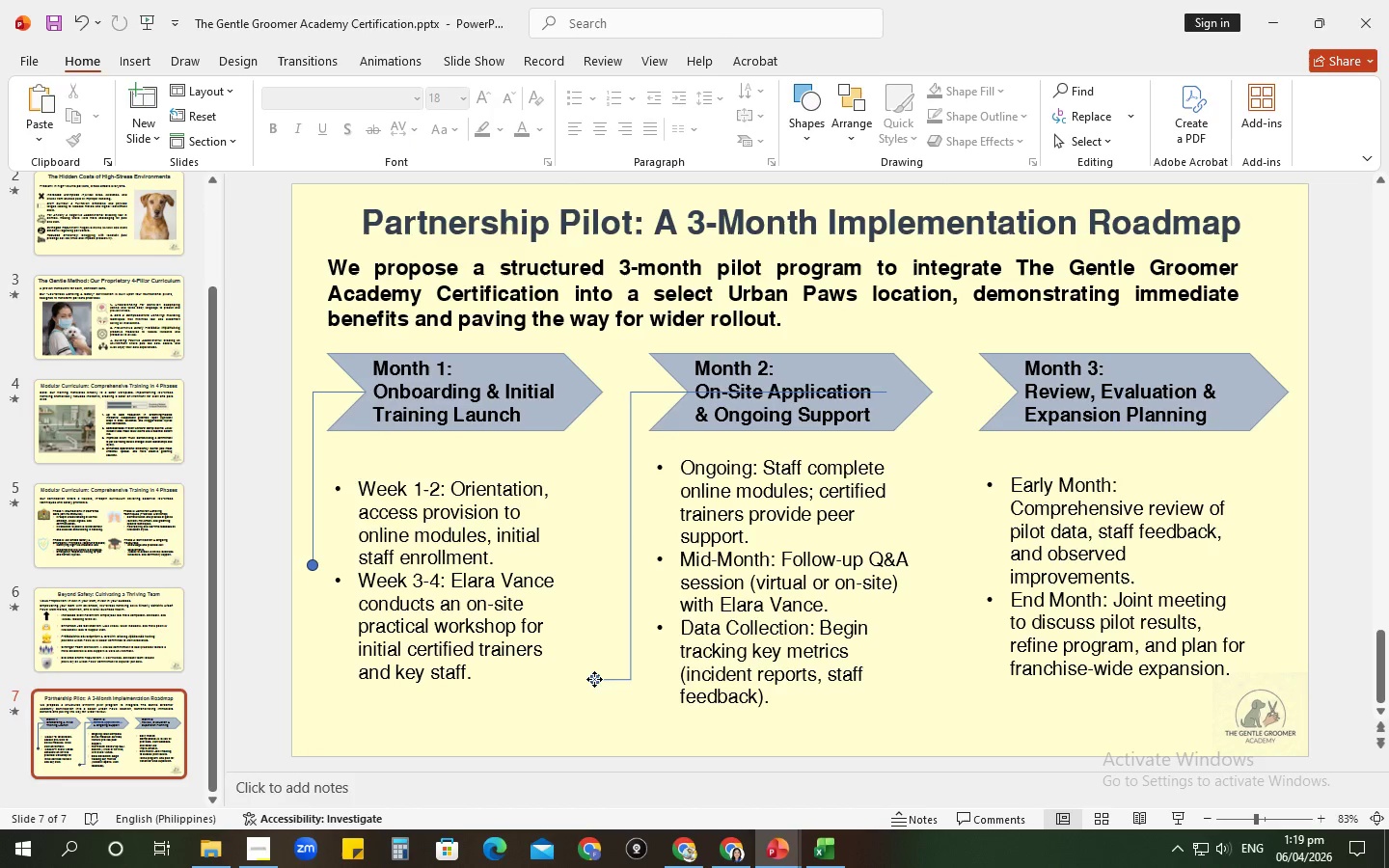 
left_click([594, 679])
 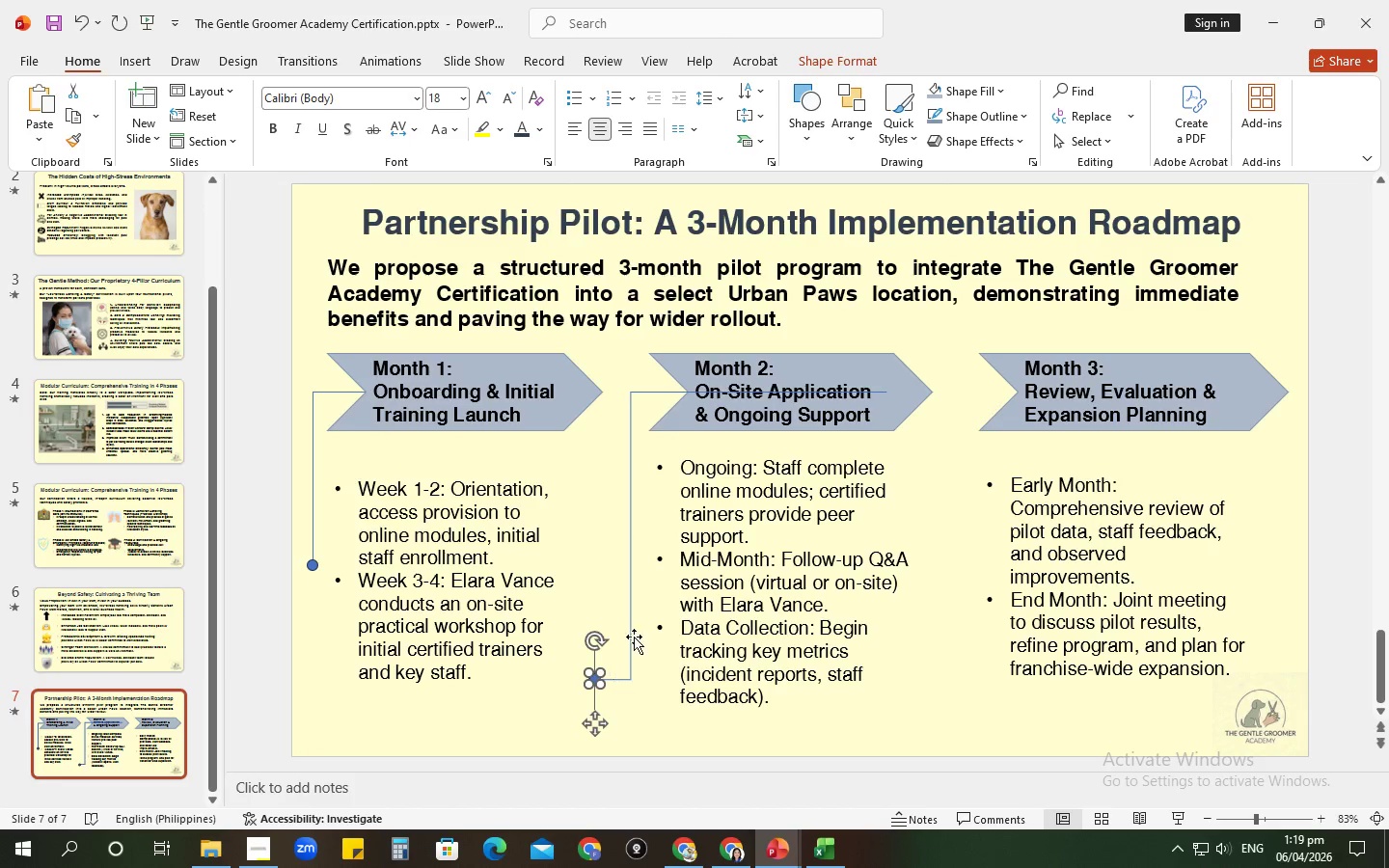 
hold_key(key=ControlLeft, duration=1.5)
left_click([631, 592])
 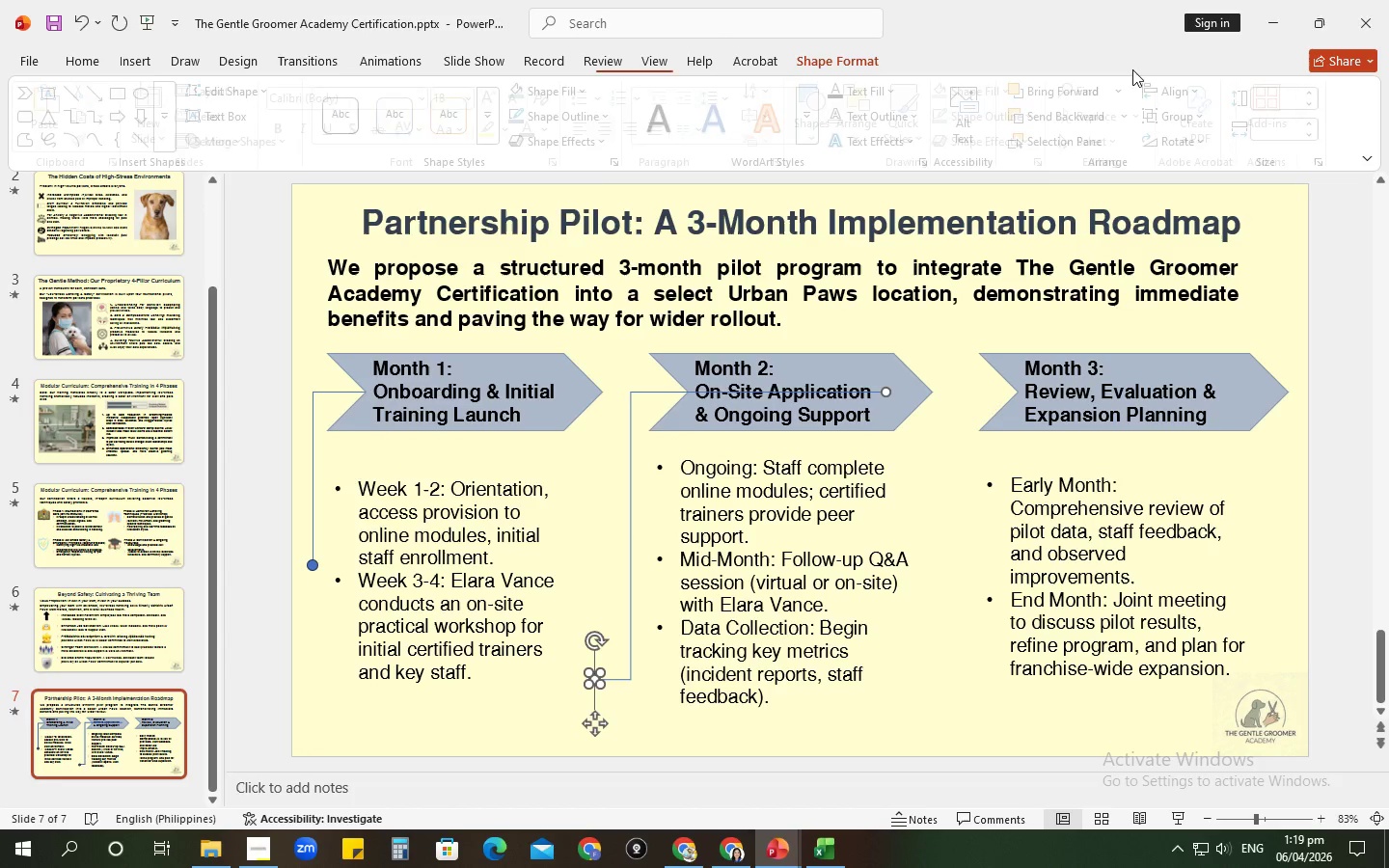 
left_click([1173, 117])
 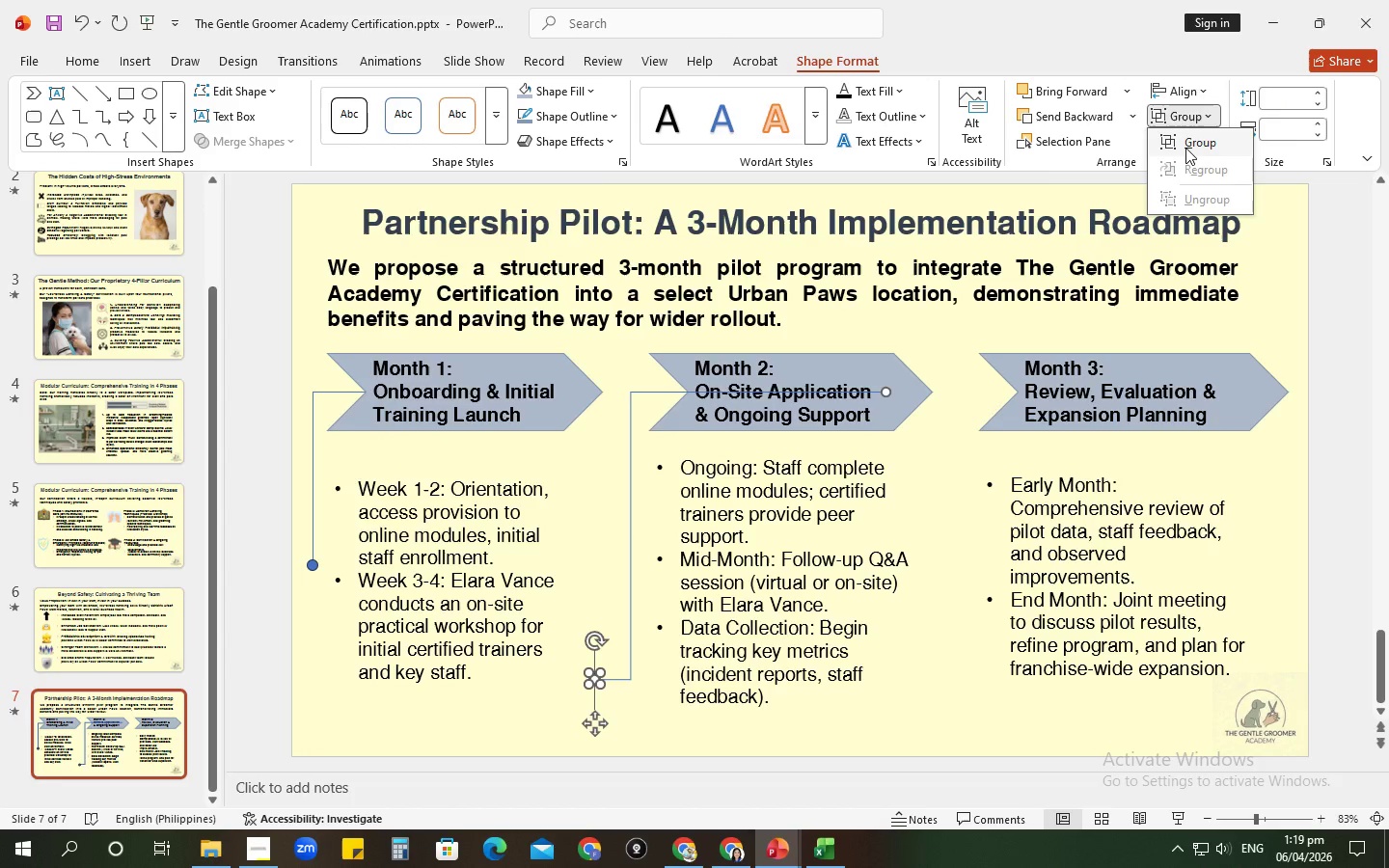 
left_click([1185, 148])
 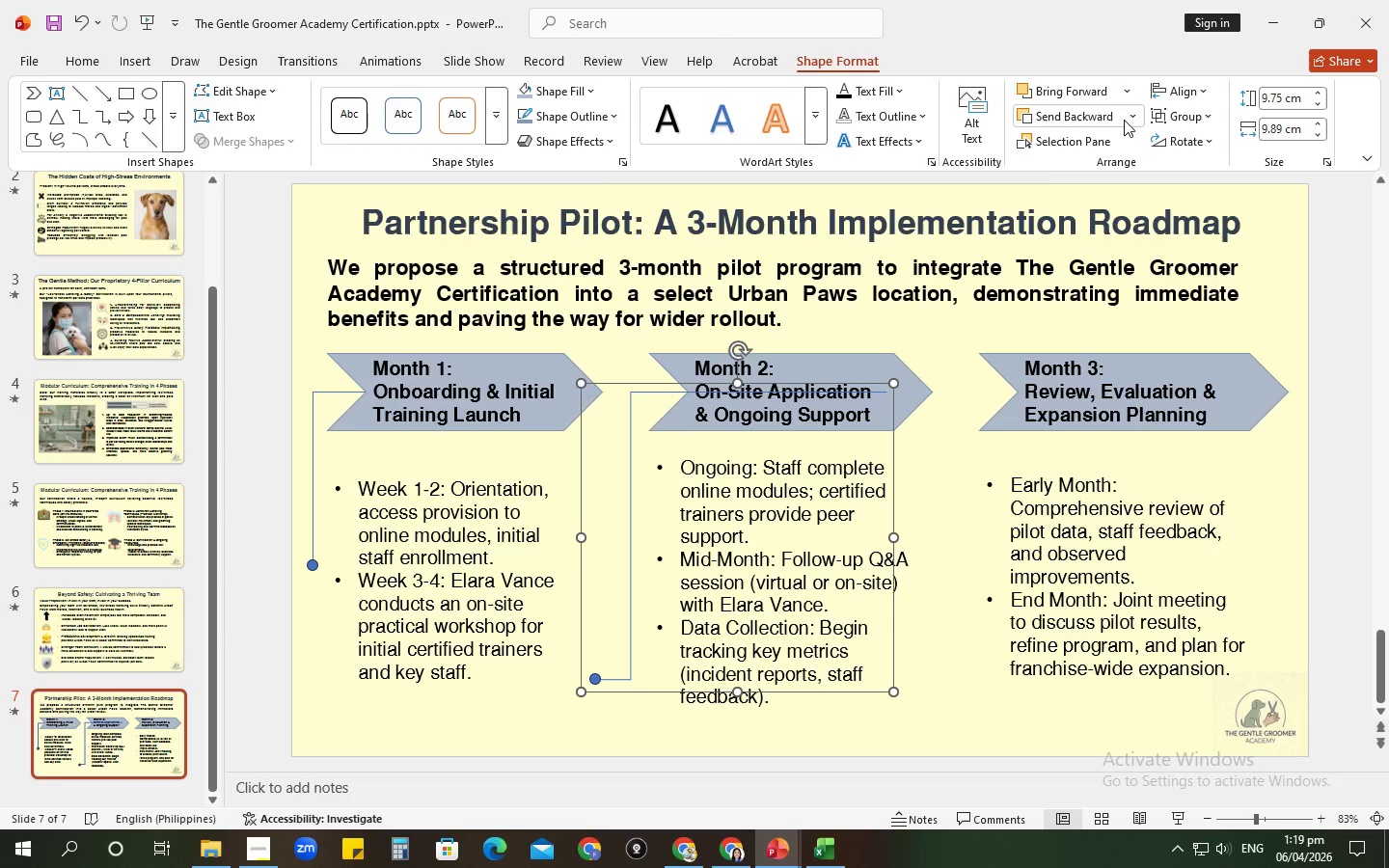 
left_click([1129, 120])
 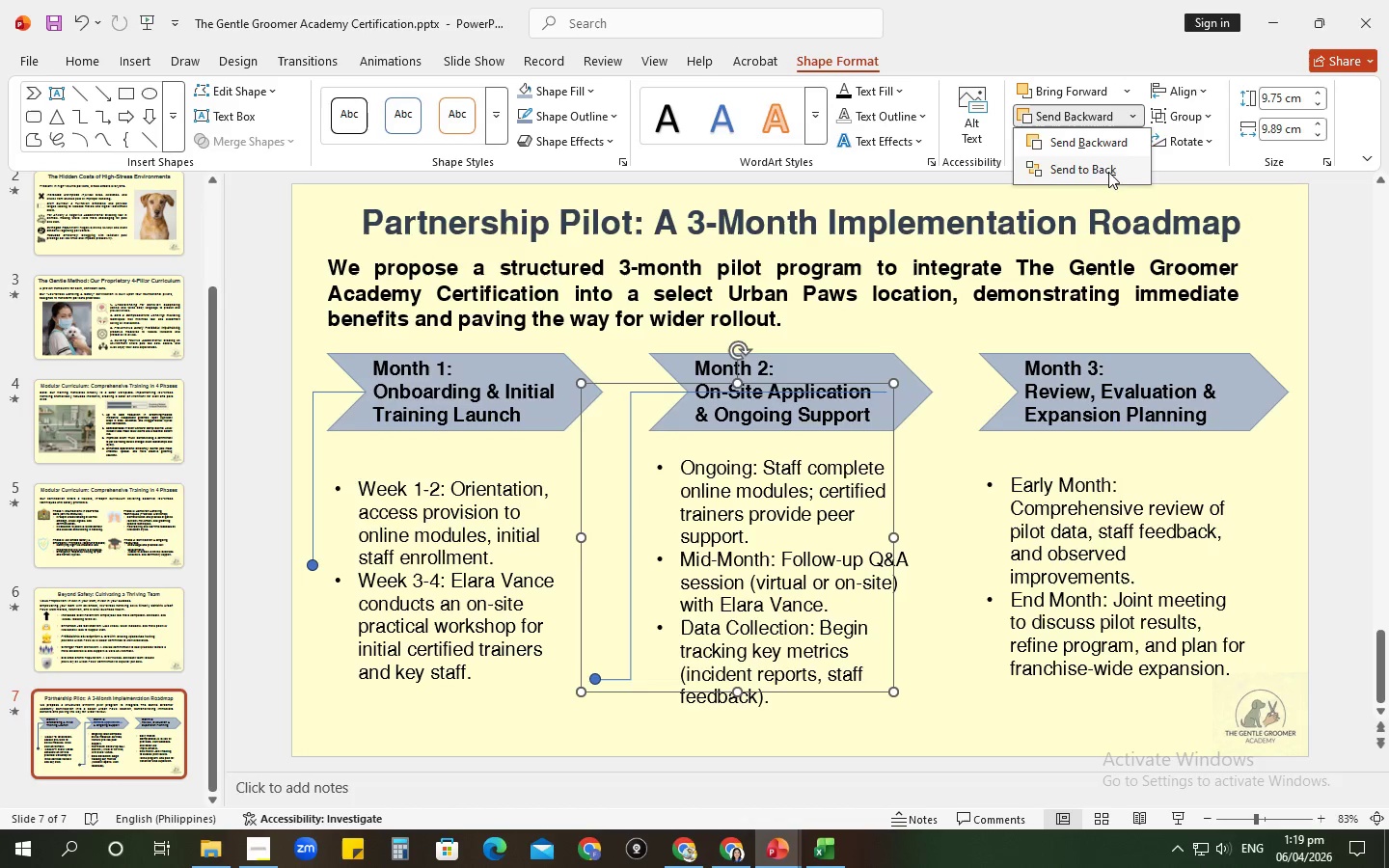 
left_click([1104, 169])
 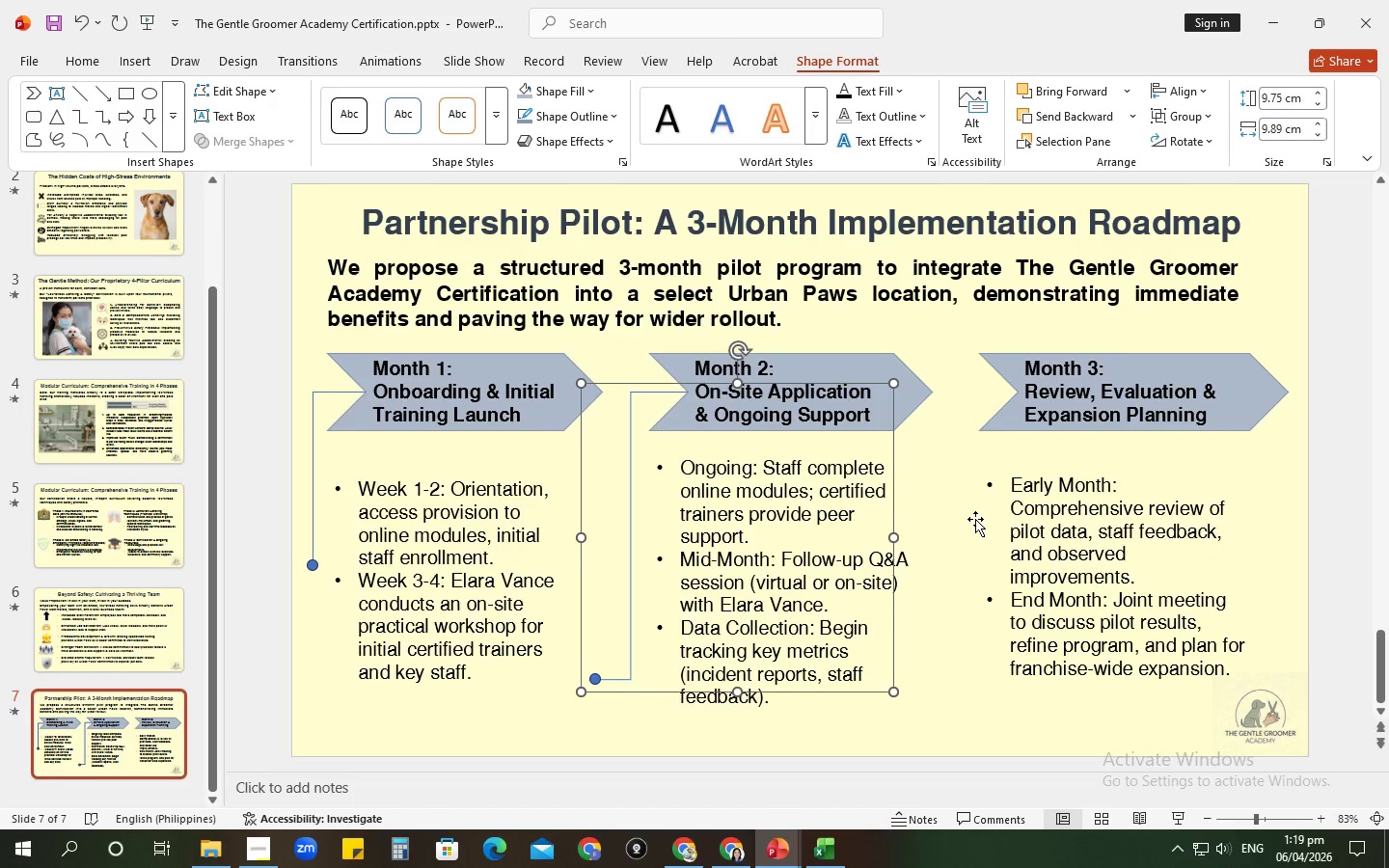 
left_click([975, 519])
 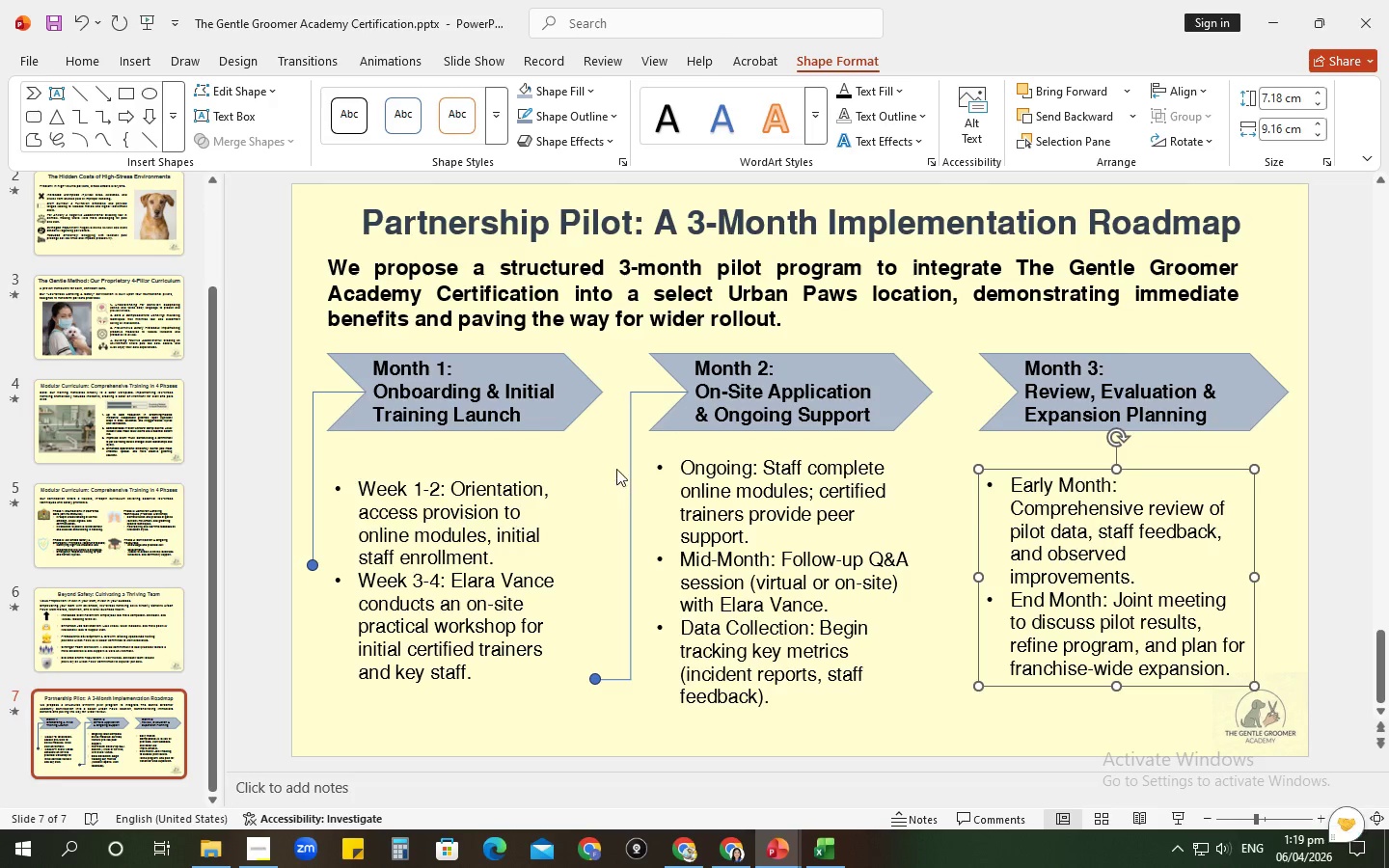 
left_click([629, 475])
 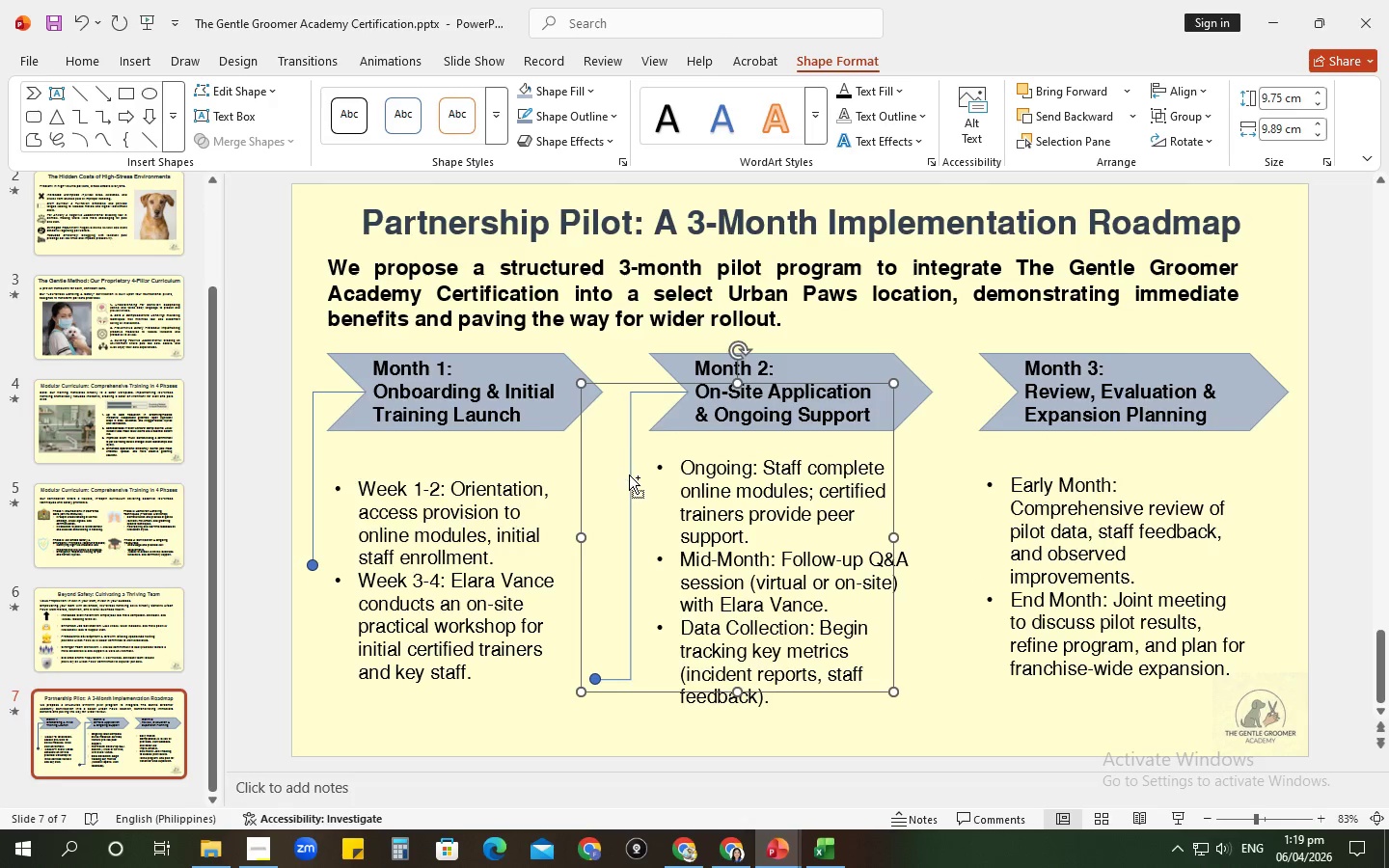 
key(Control+C)
 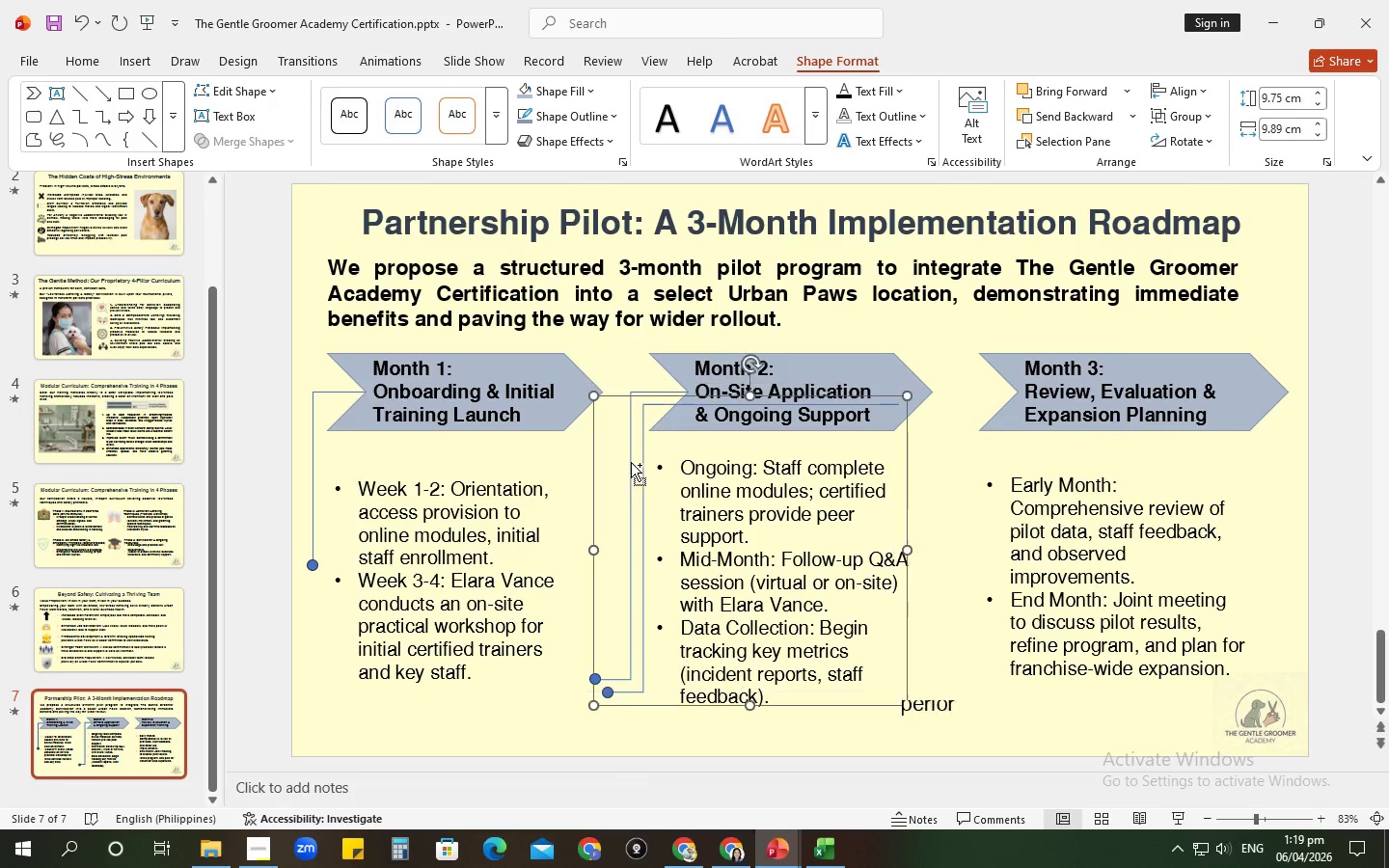 
key(Control+V)
 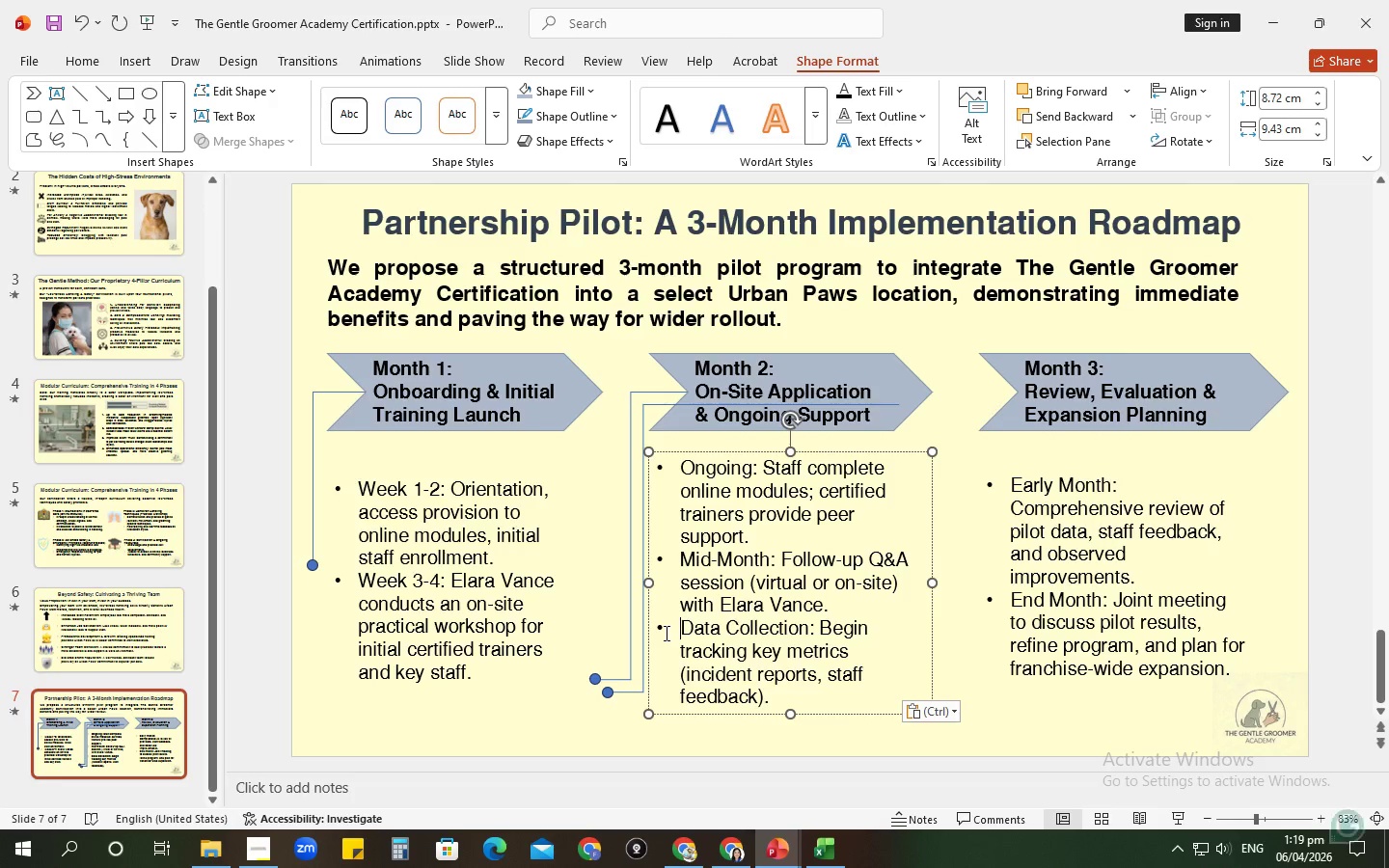 
left_click([646, 650])
 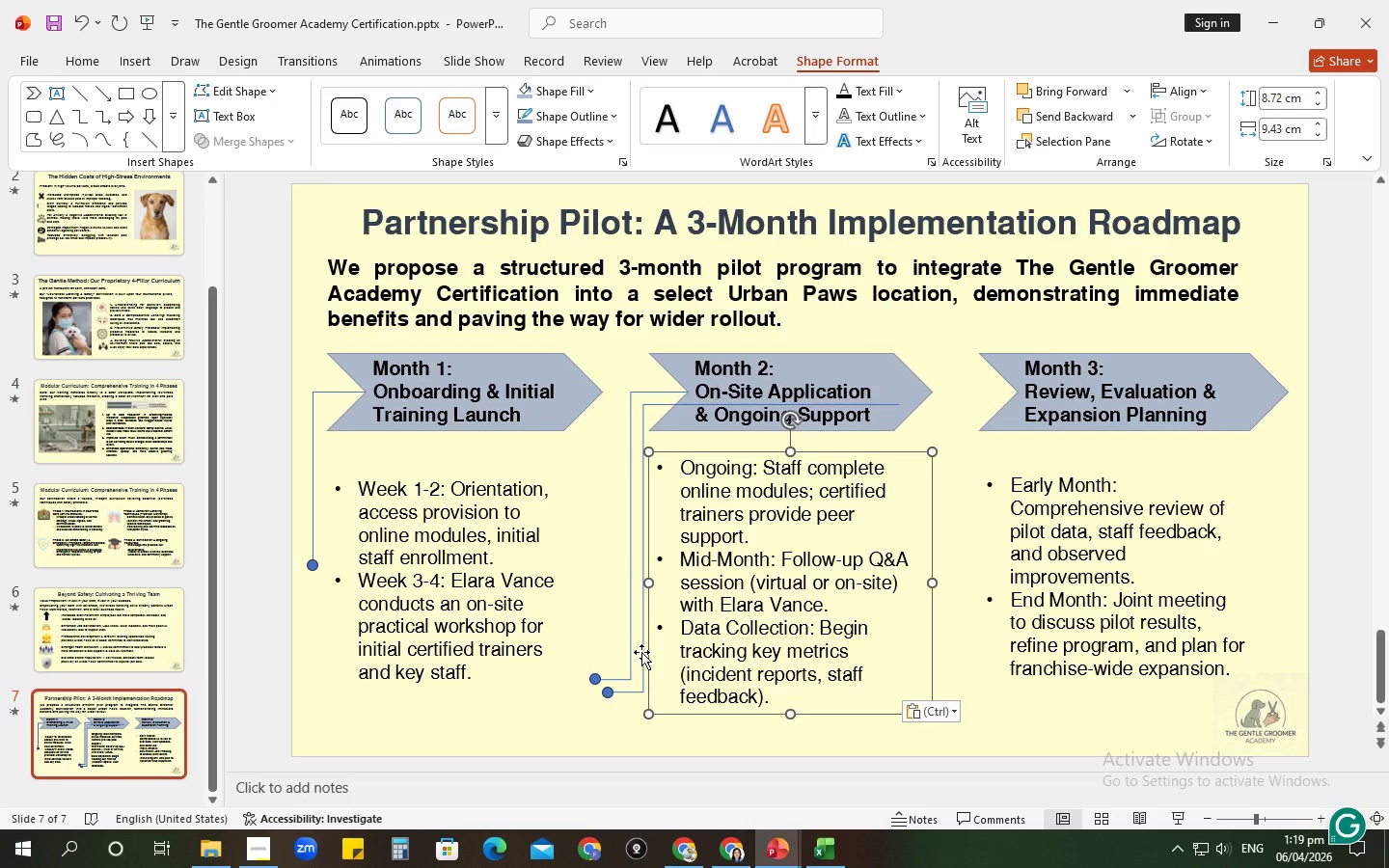 
left_click([640, 656])
 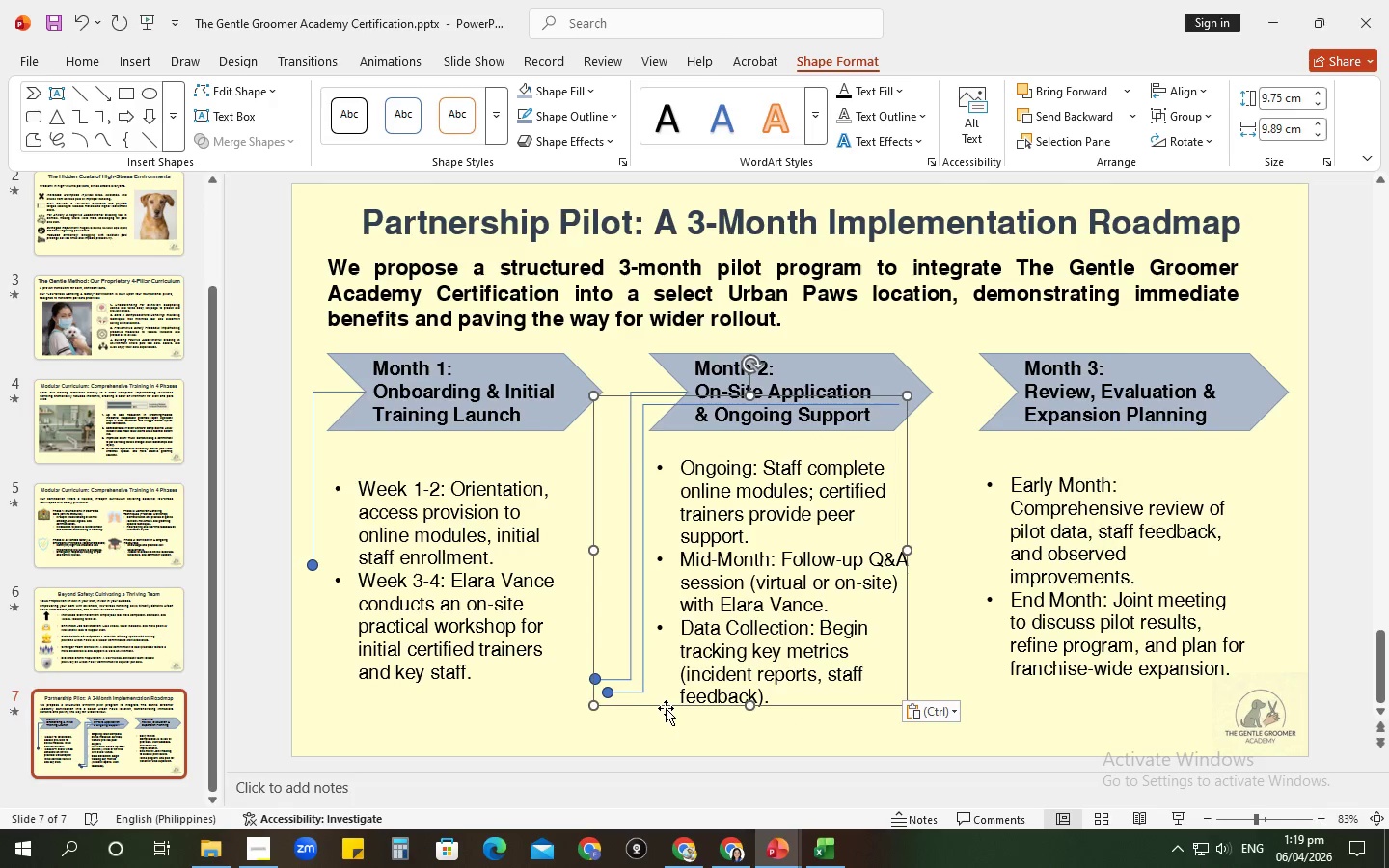 
left_click_drag(start_coordinate=[666, 708], to_coordinate=[663, 696])
 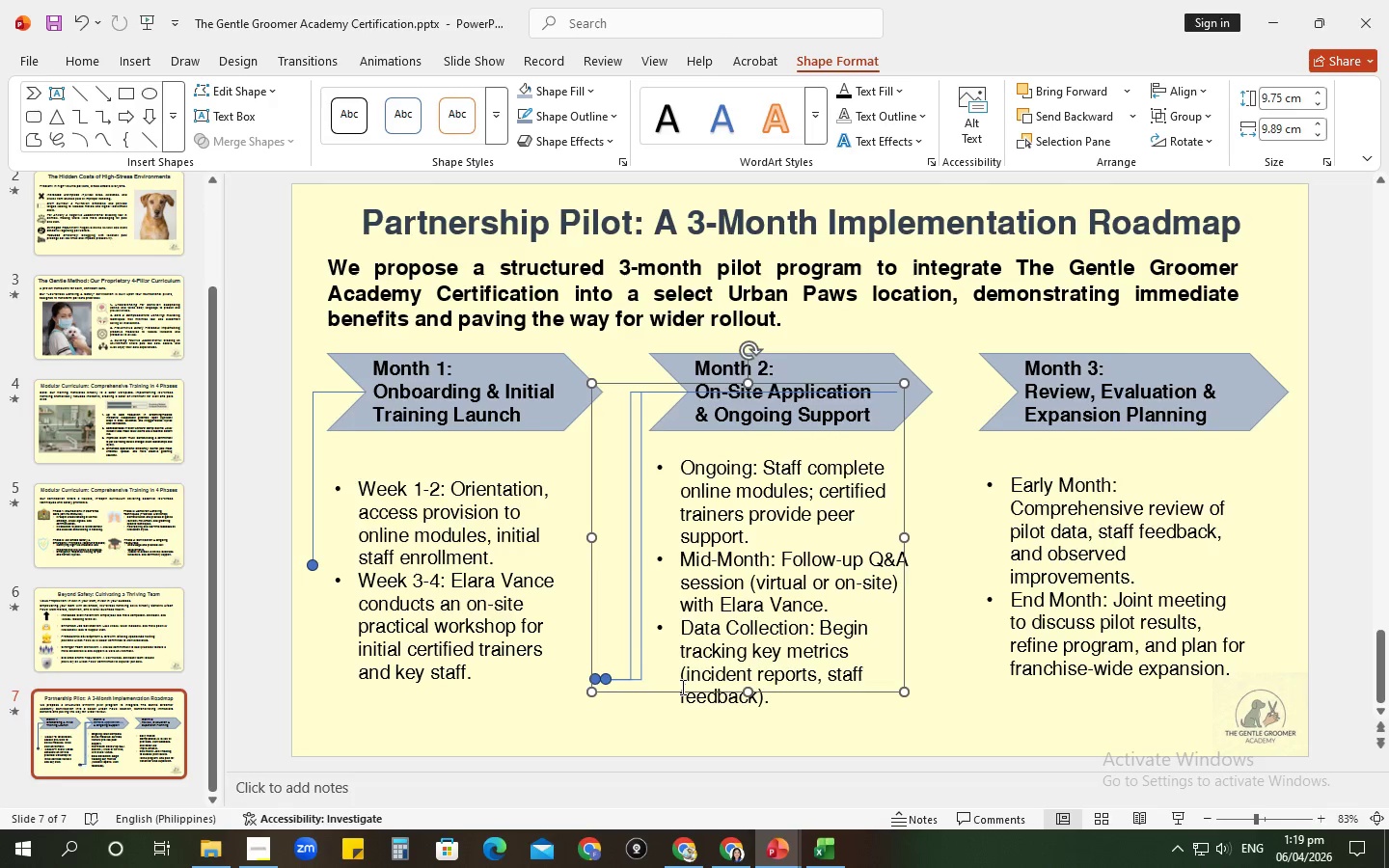 
hold_key(key=ArrowRight, duration=1.5)
 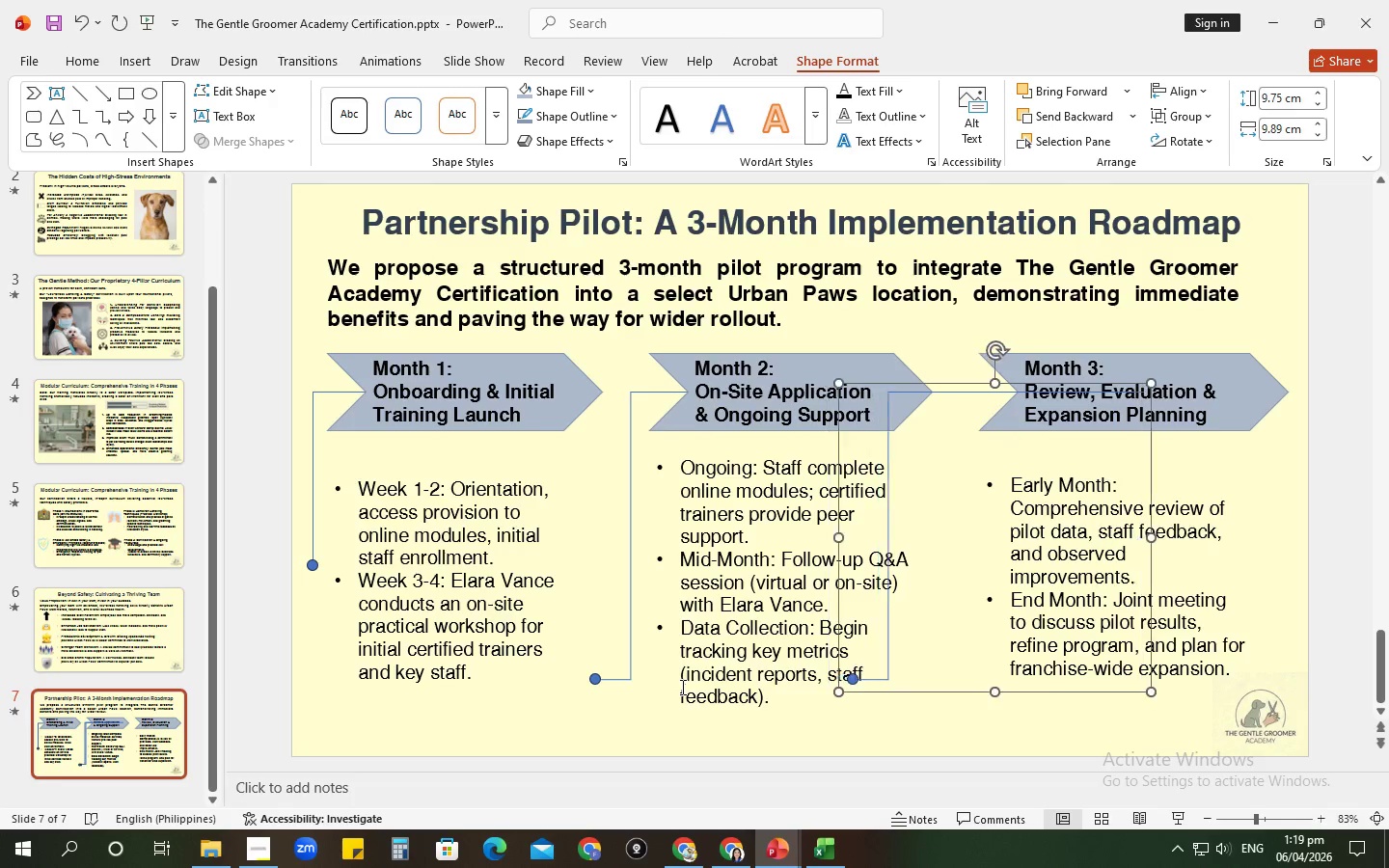 
key(ArrowRight)
 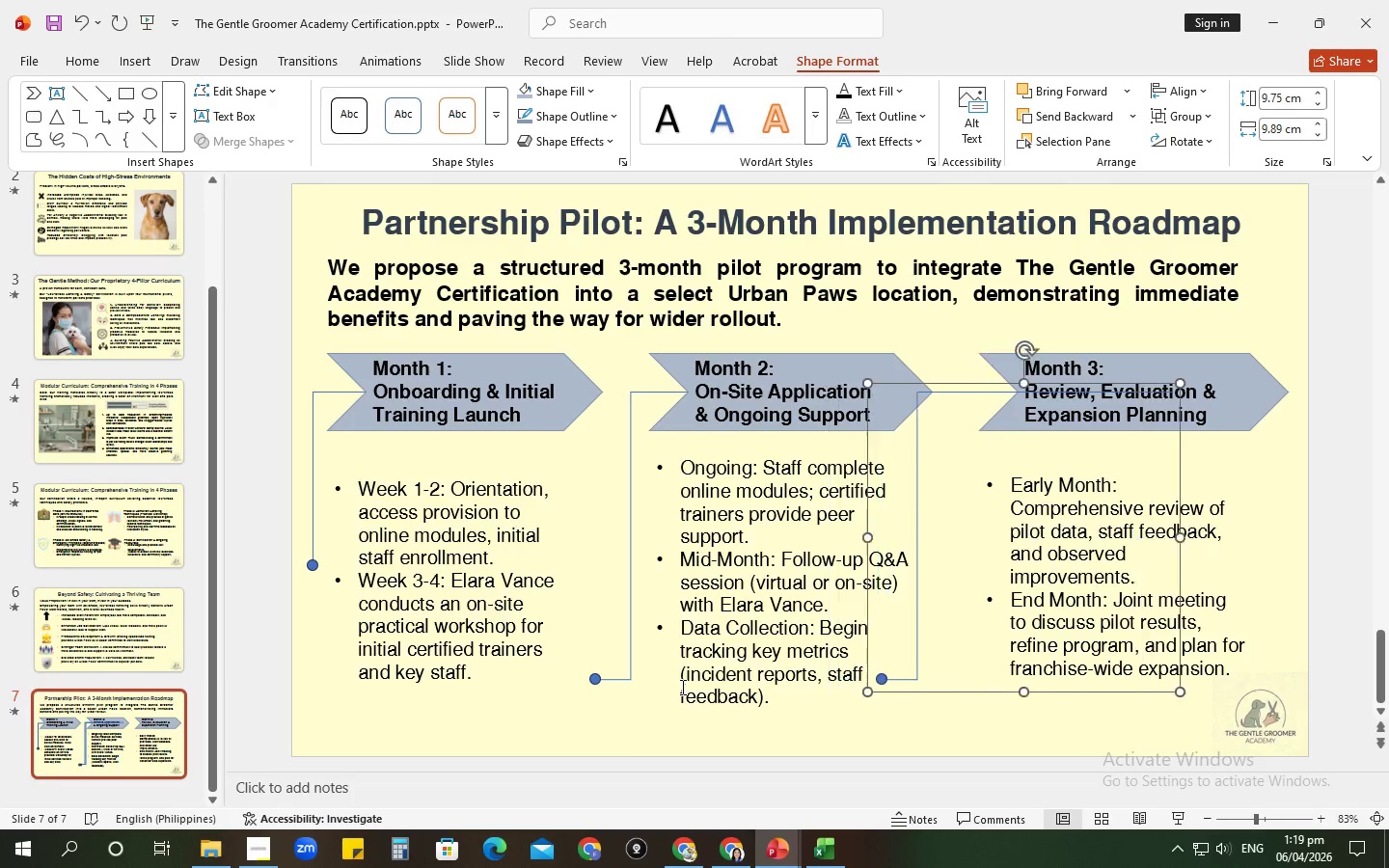 
key(ArrowRight)
 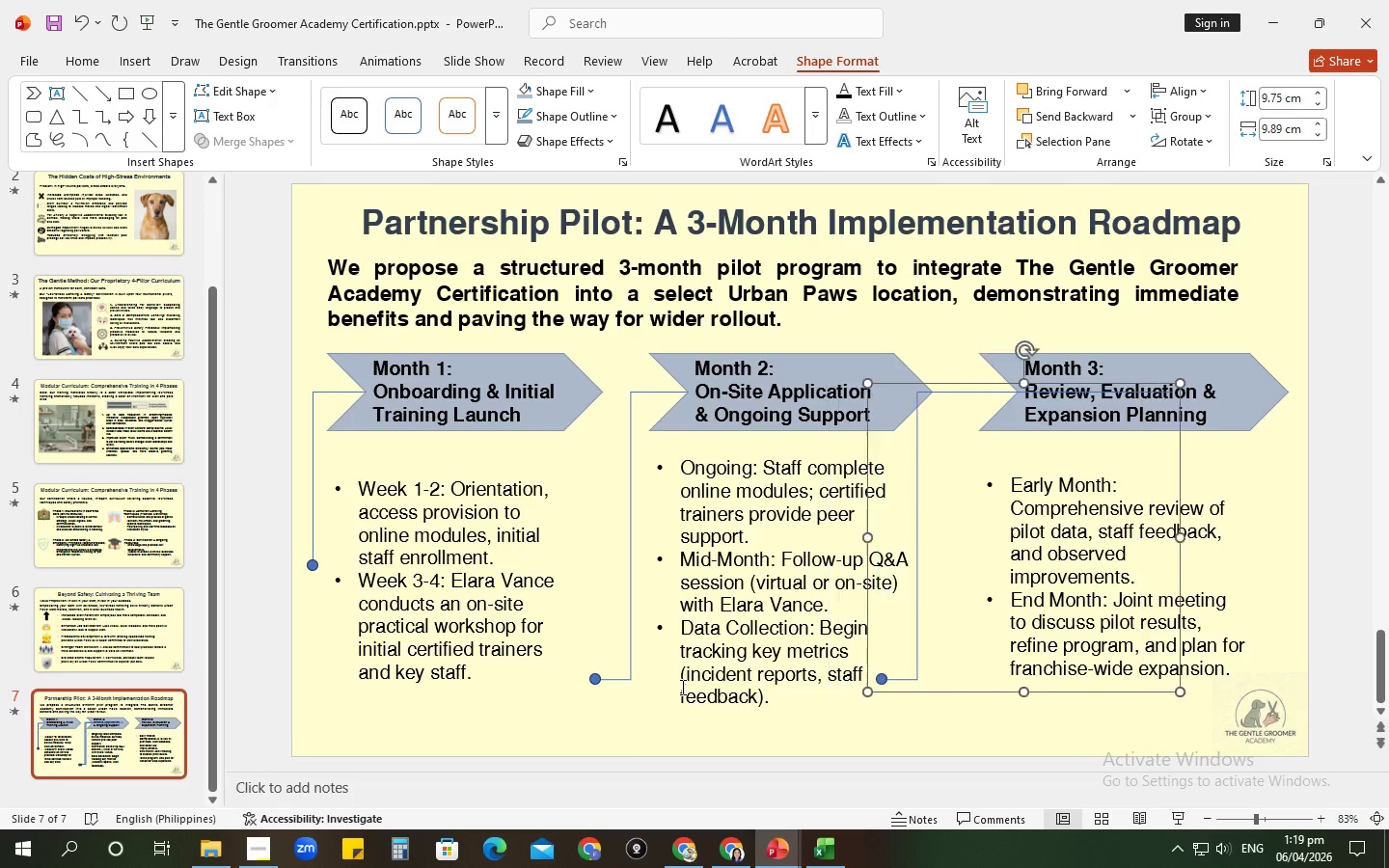 
key(ArrowRight)
 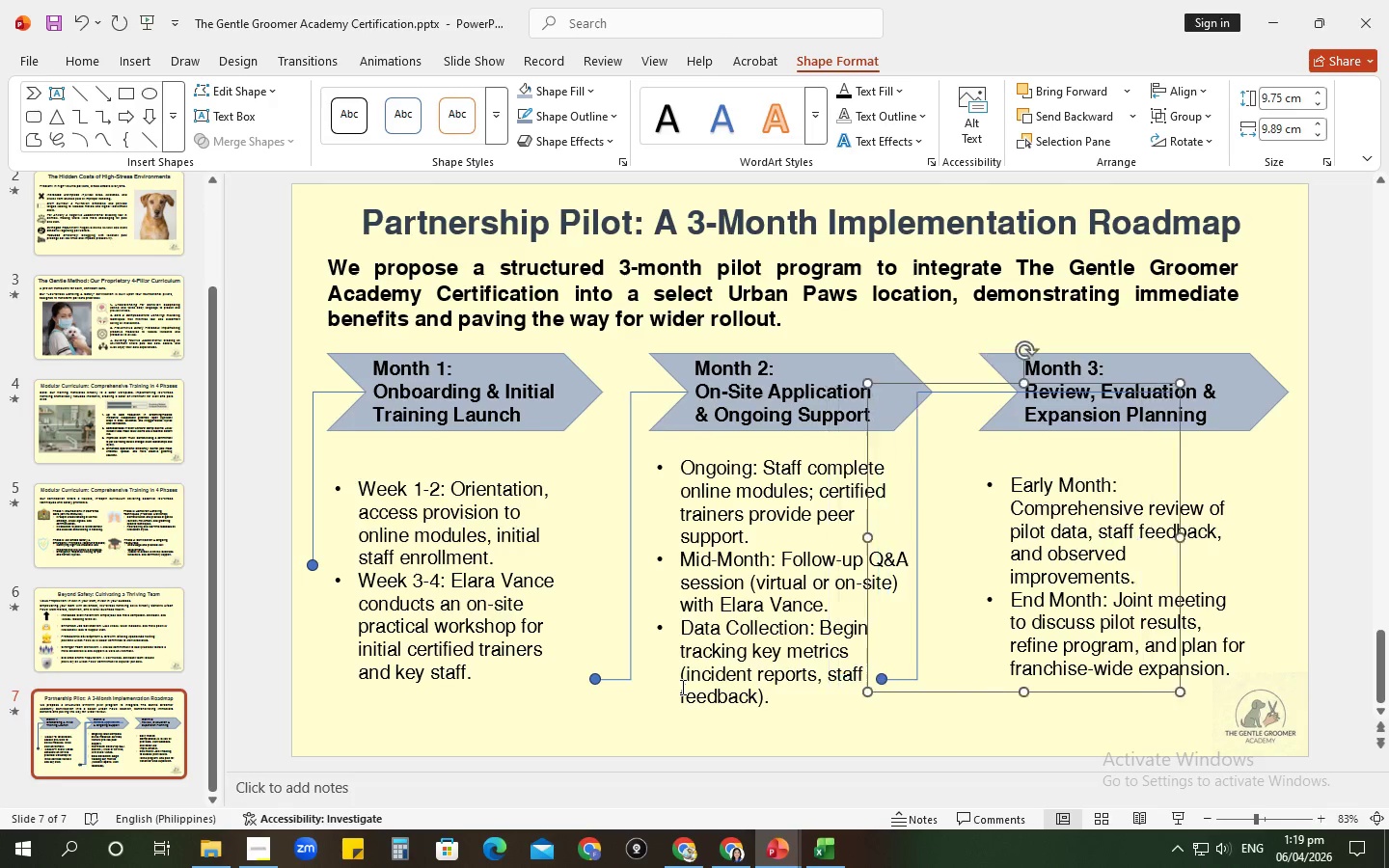 
key(ArrowRight)
 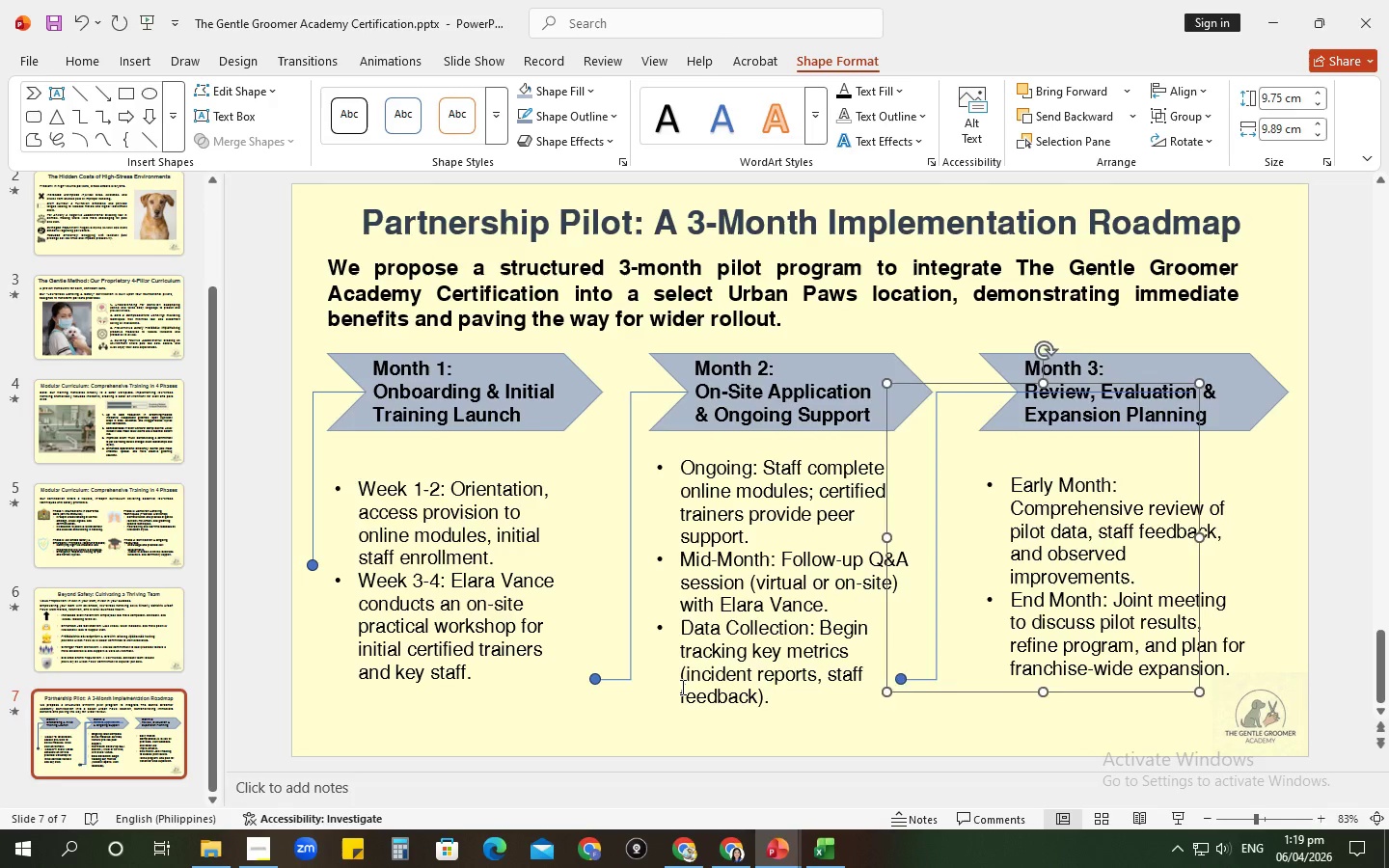 
key(ArrowRight)
 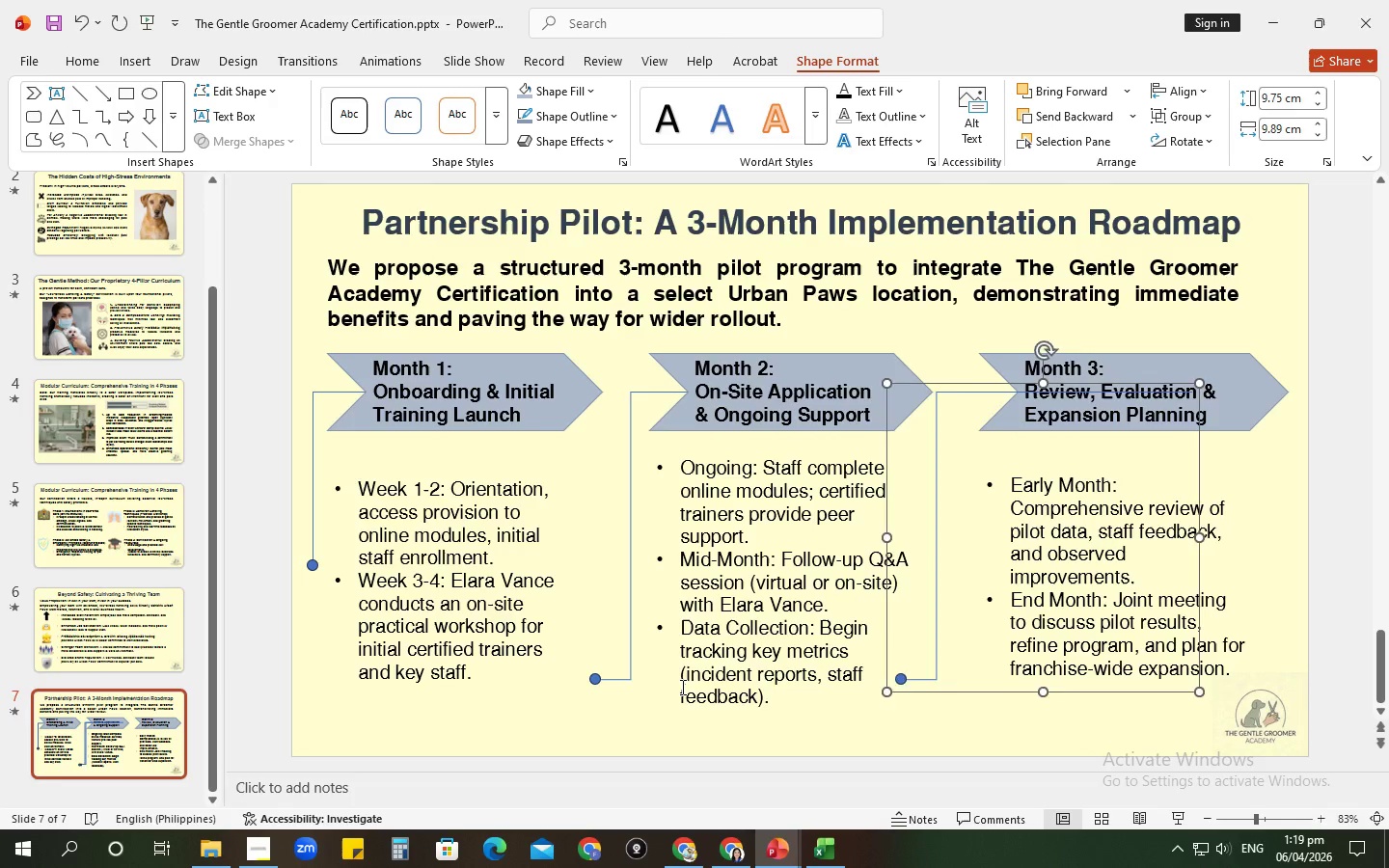 
key(ArrowRight)
 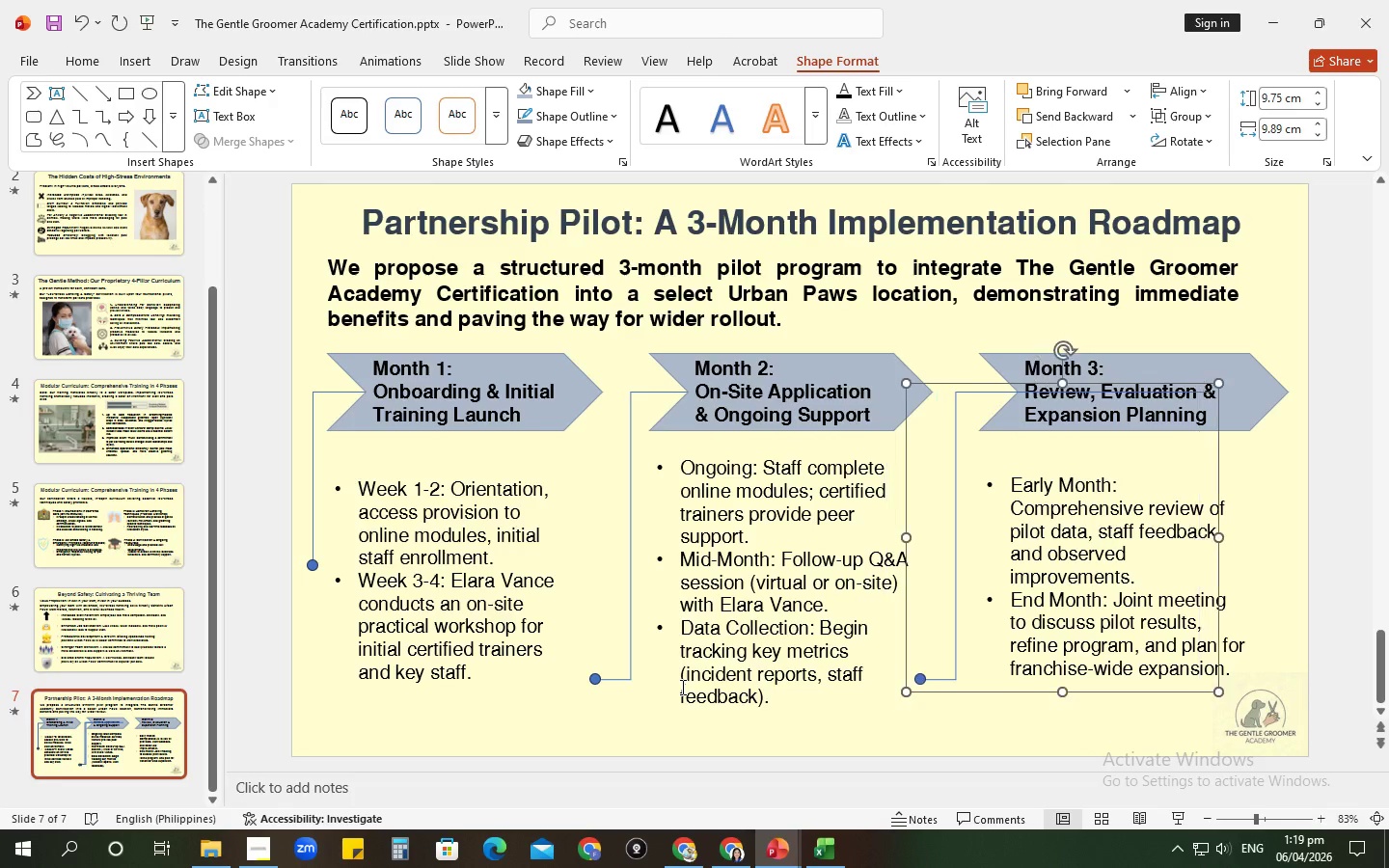 
key(ArrowRight)
 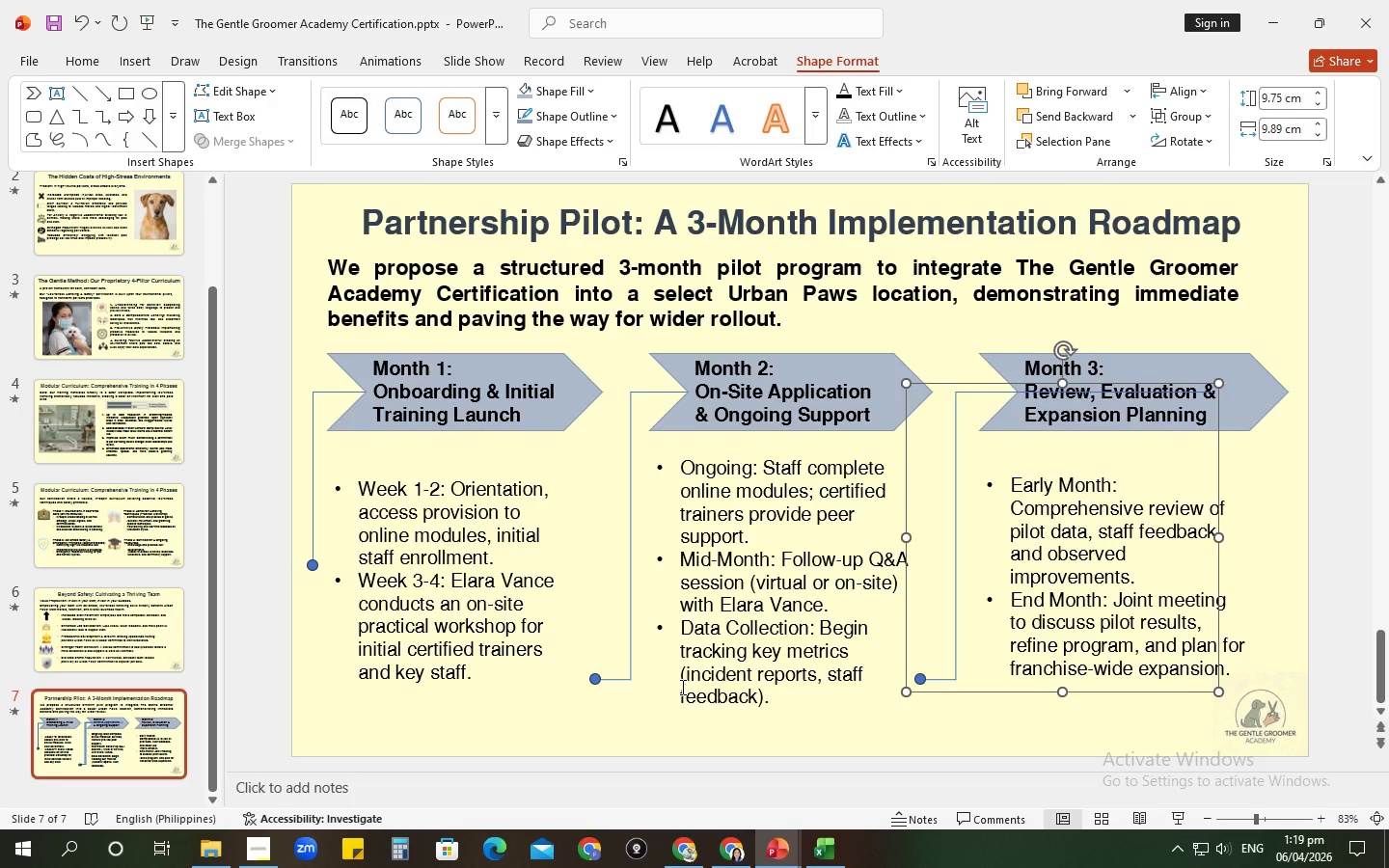 
hold_key(key=ArrowRight, duration=0.5)
 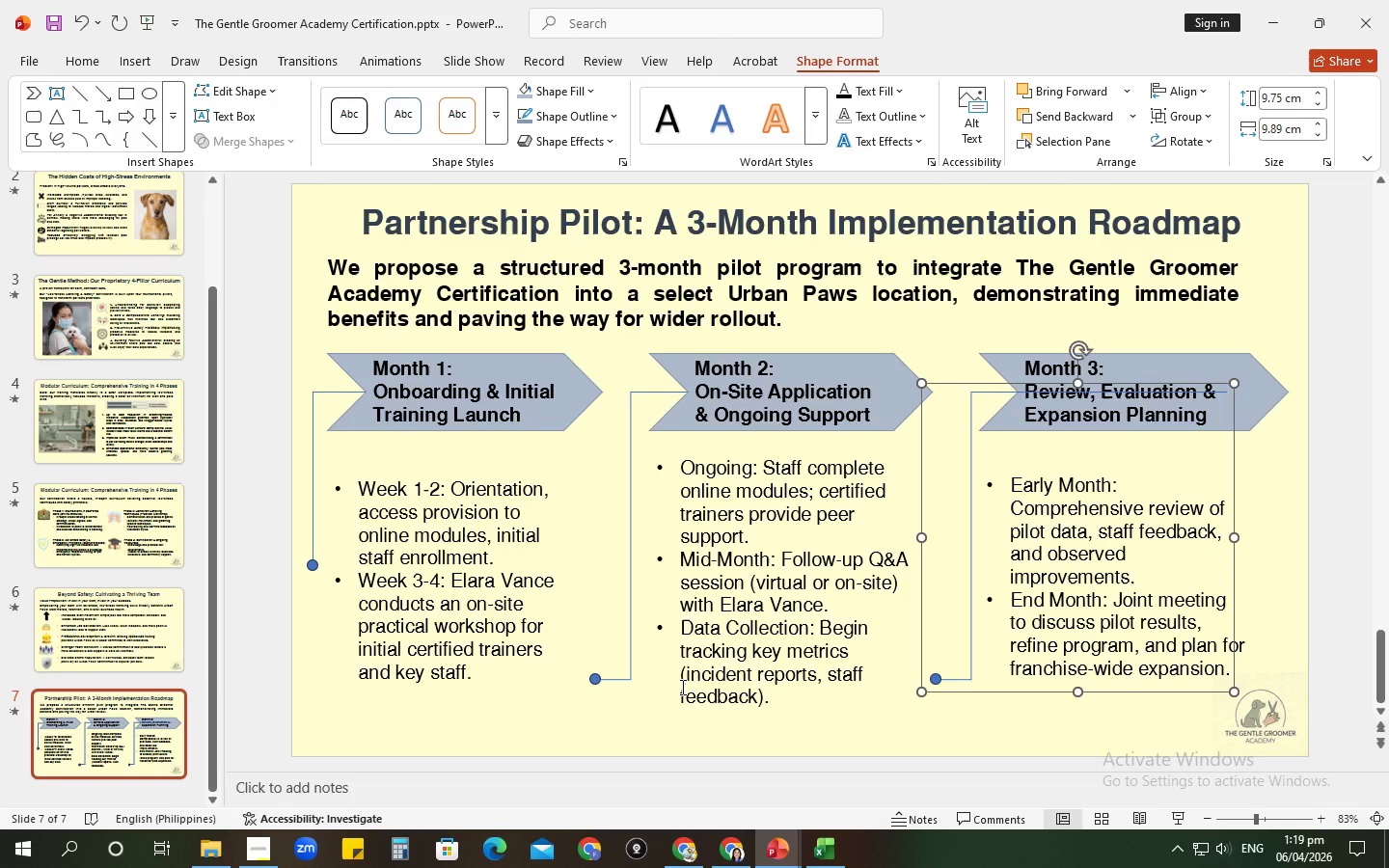 
key(ArrowLeft)
 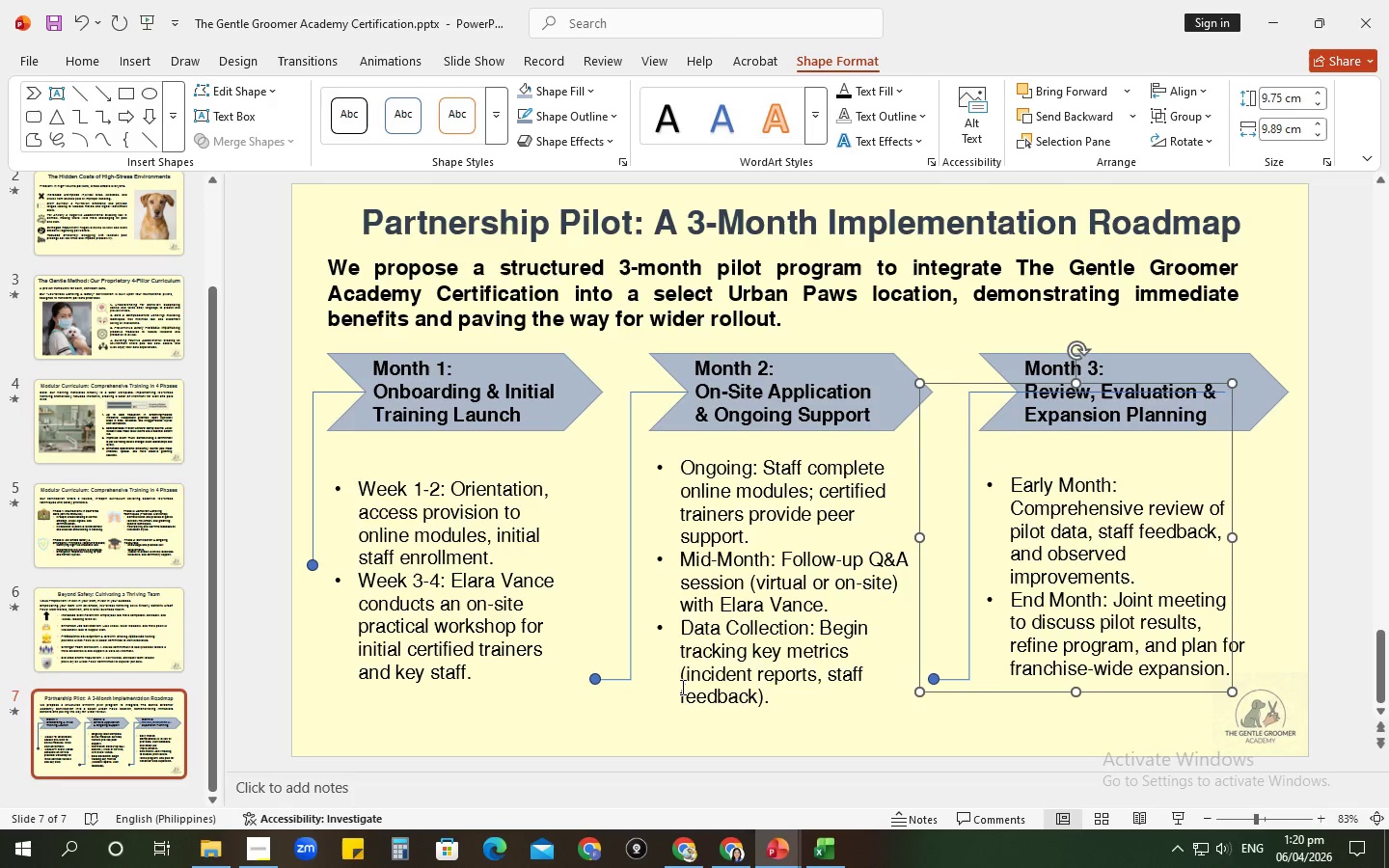 
hold_key(key=ArrowLeft, duration=0.56)
 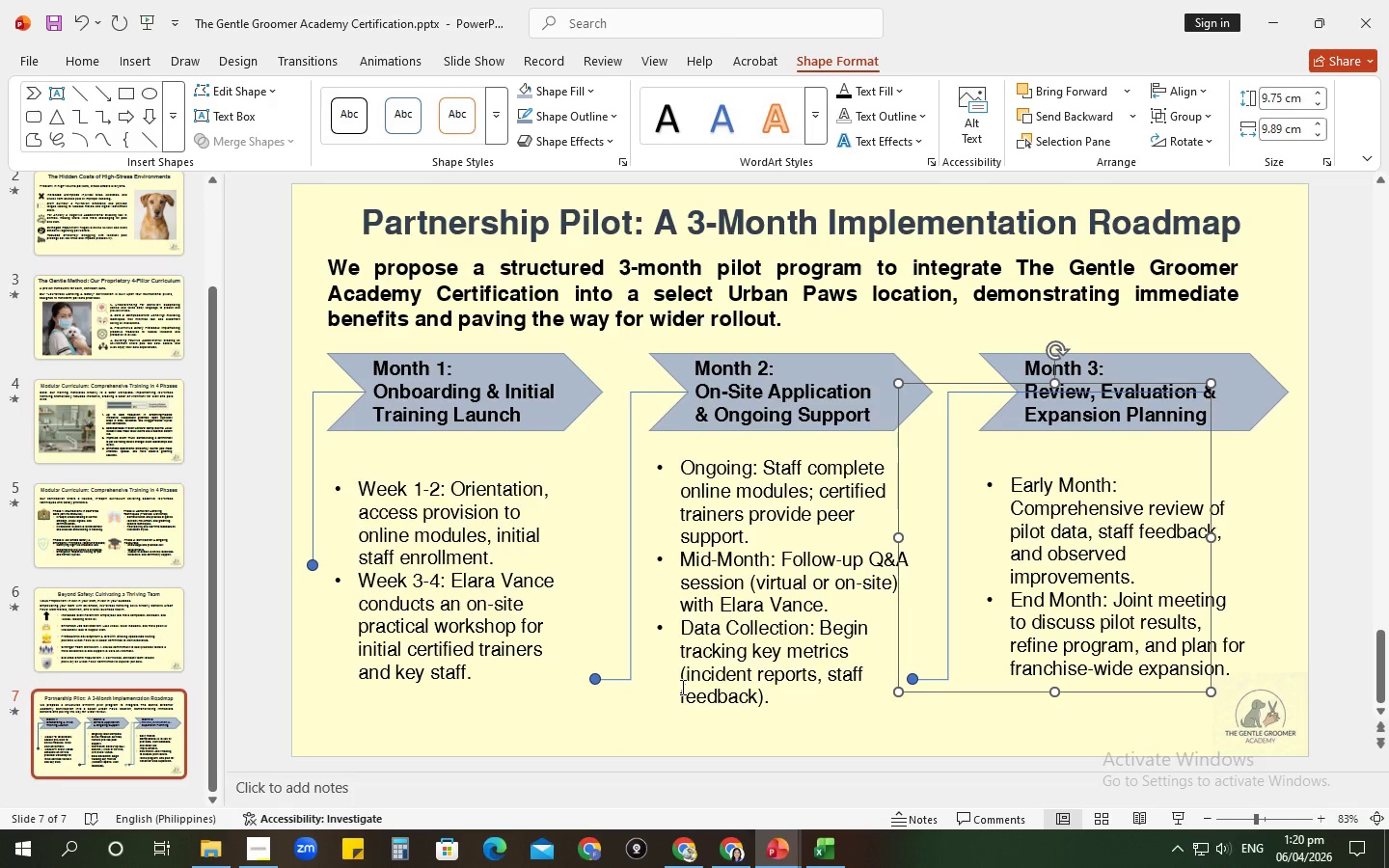 
key(ArrowDown)
 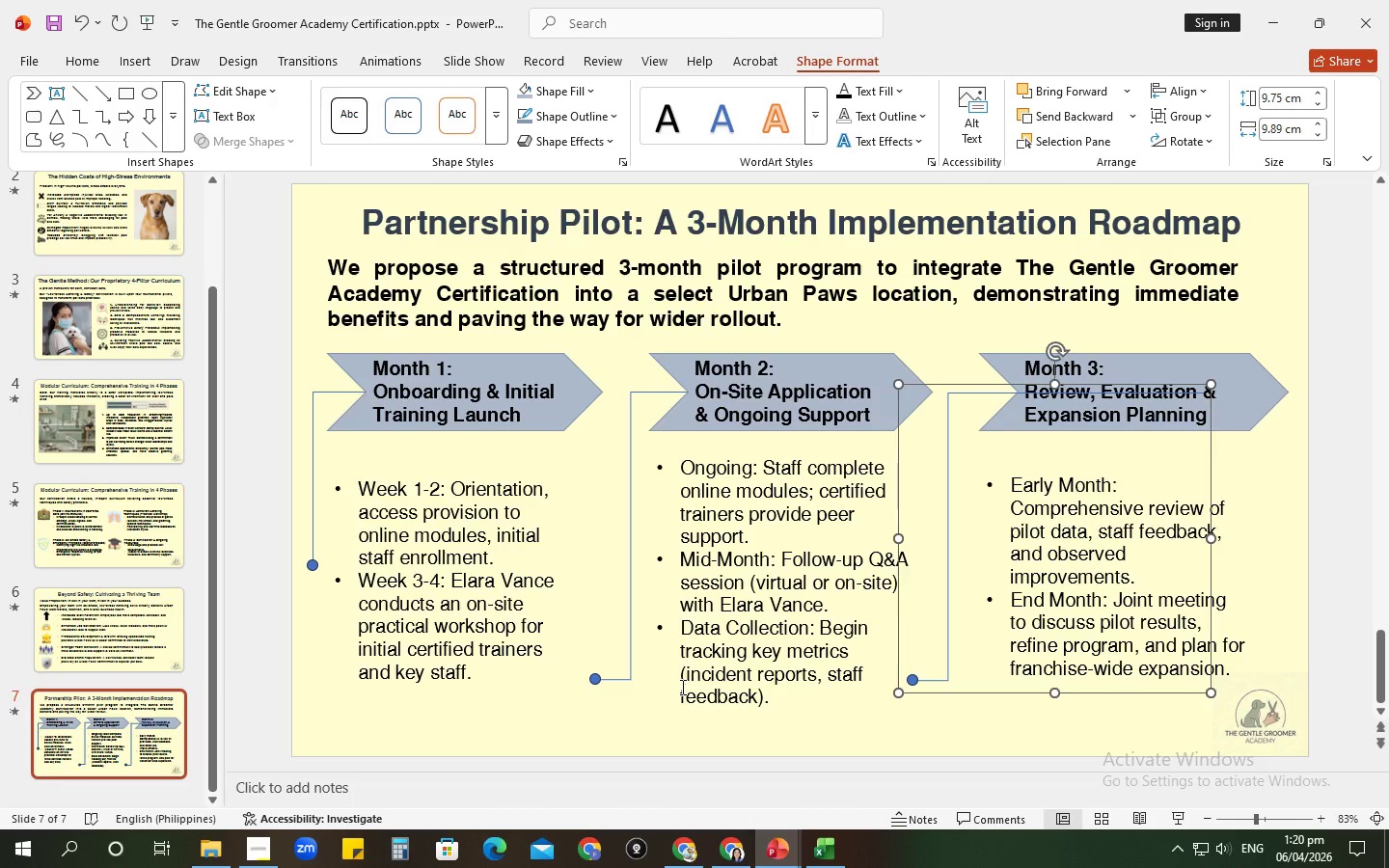 
key(ArrowUp)
 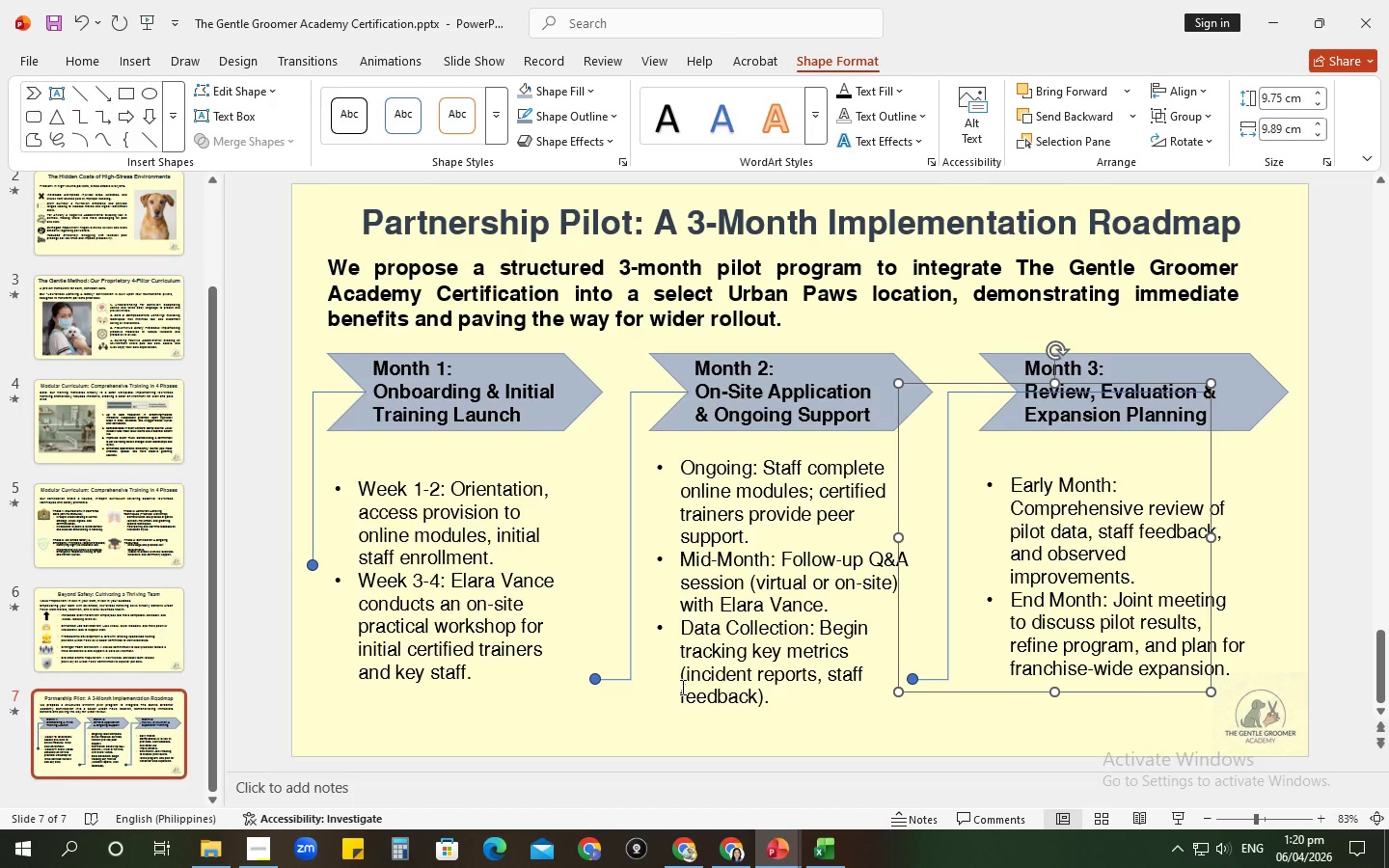 
hold_key(key=ArrowRight, duration=0.33)
 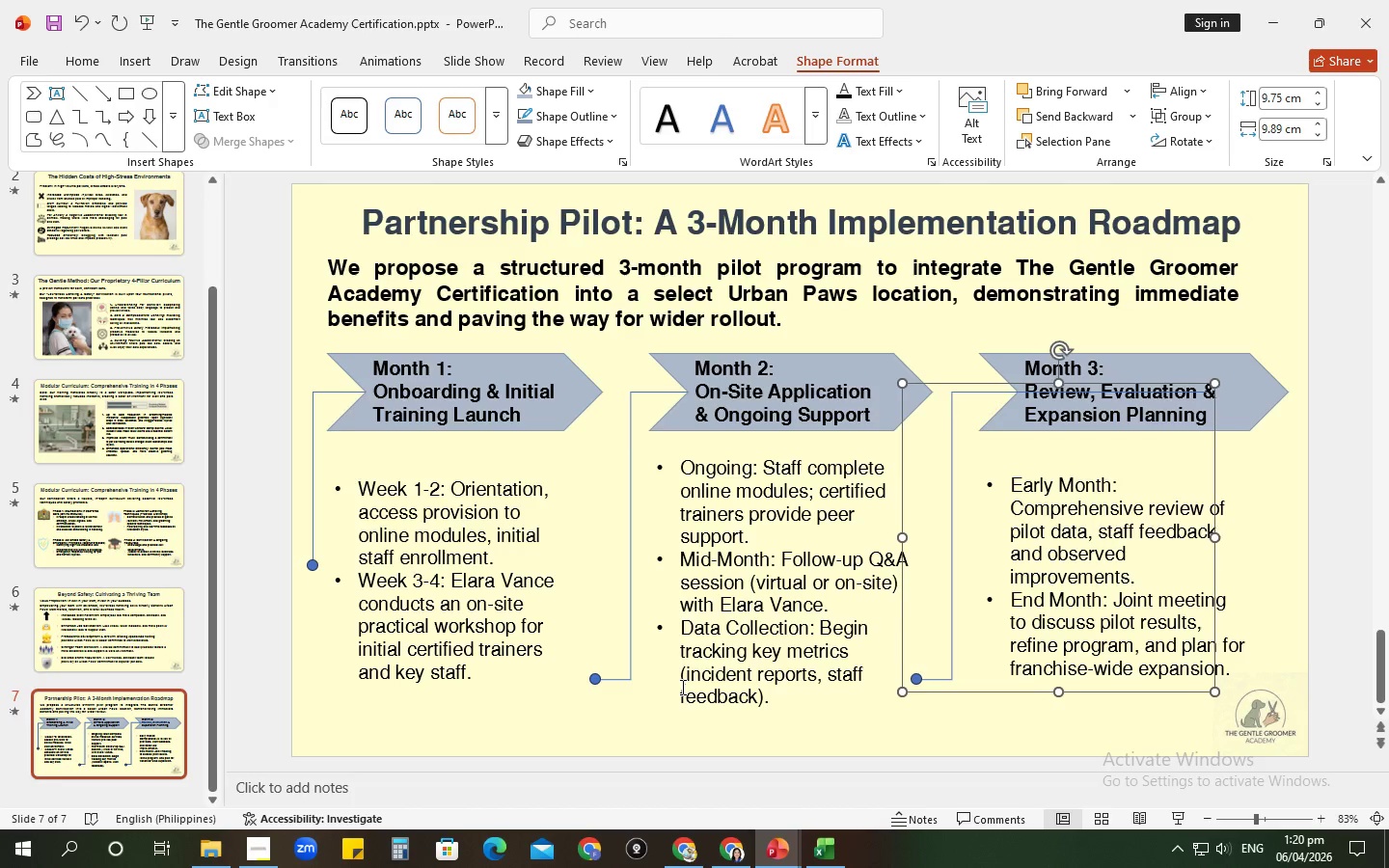 
key(ArrowRight)
 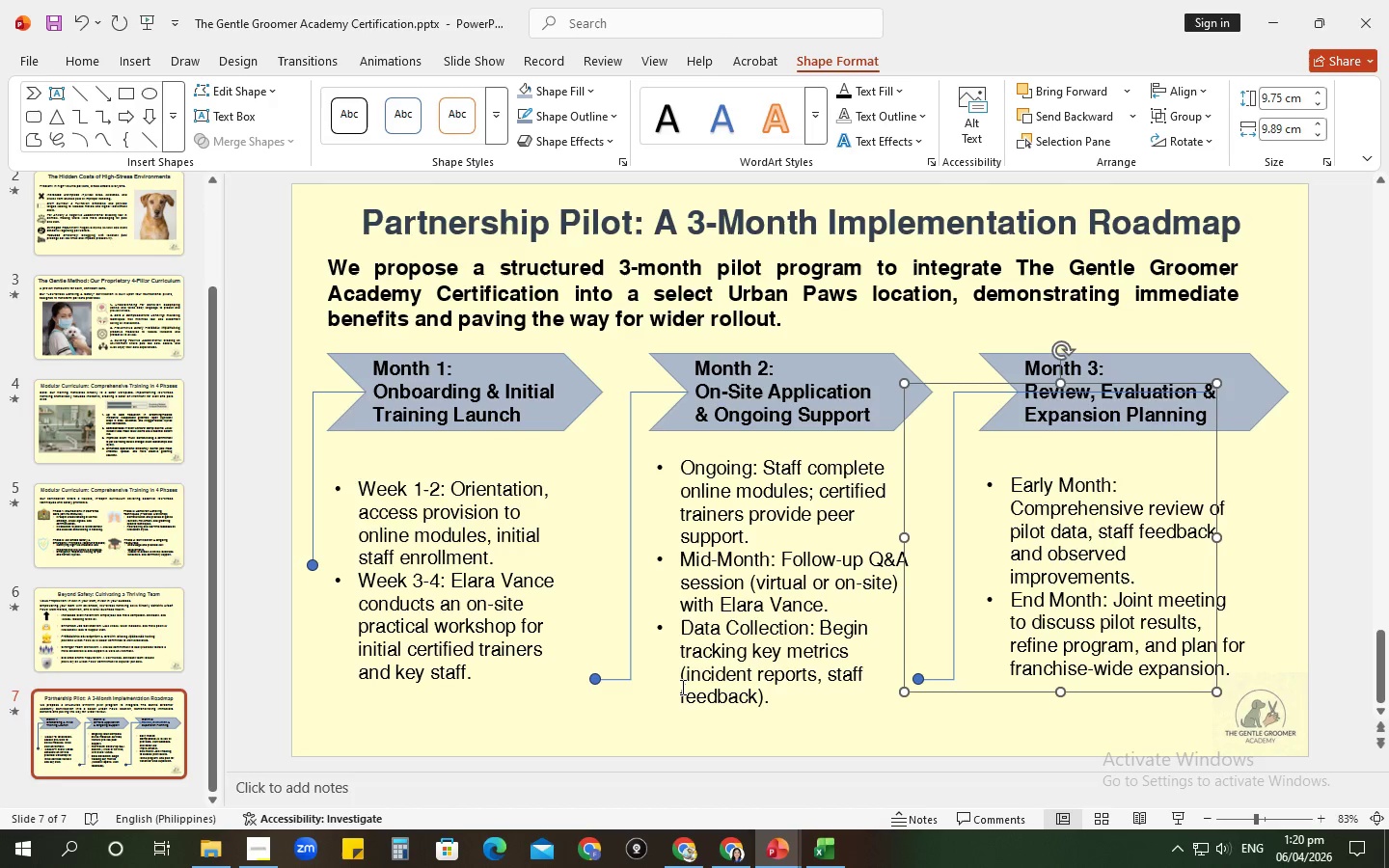 
key(ArrowRight)
 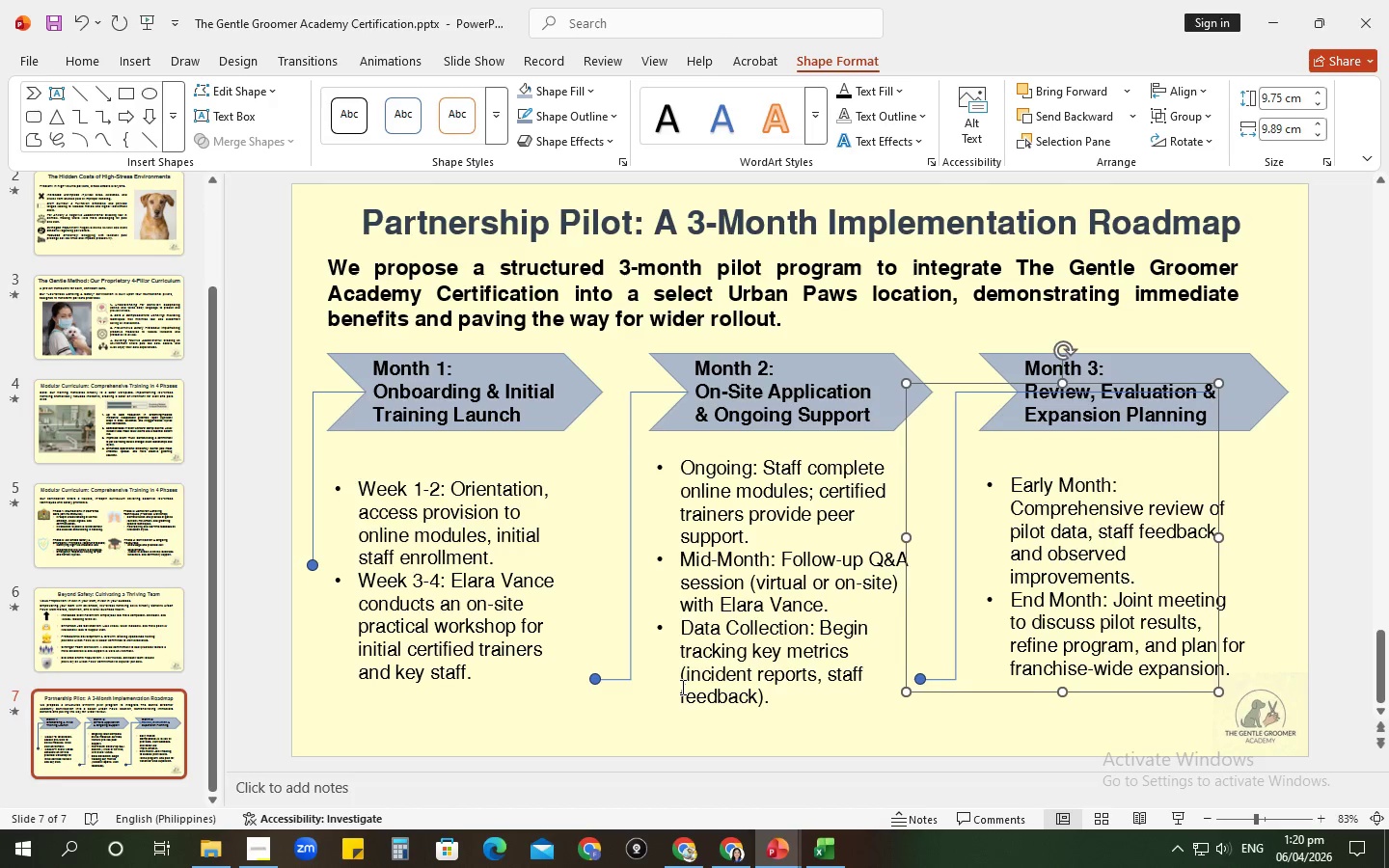 
key(ArrowRight)
 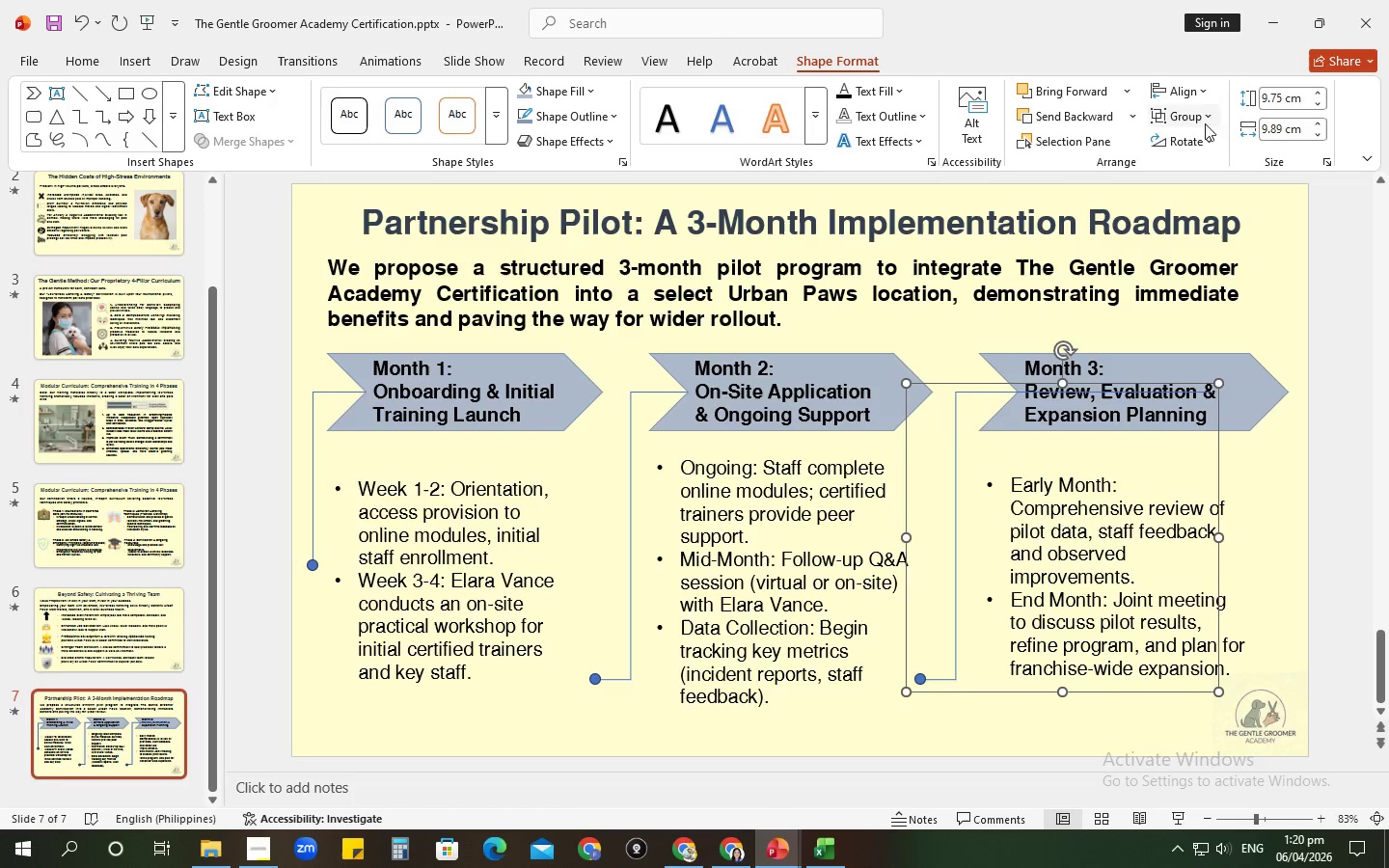 
left_click([1139, 121])
 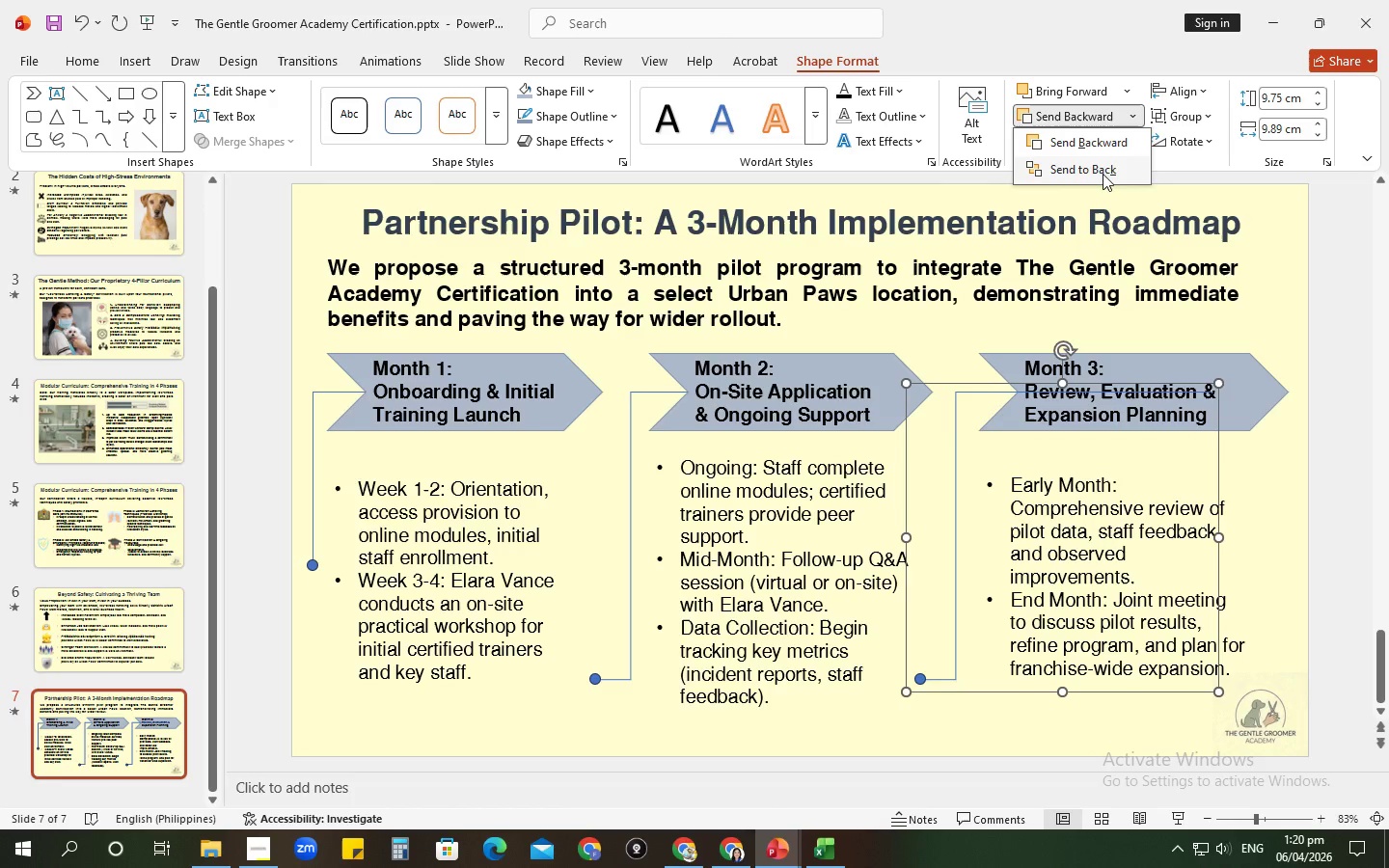 
left_click([1103, 174])
 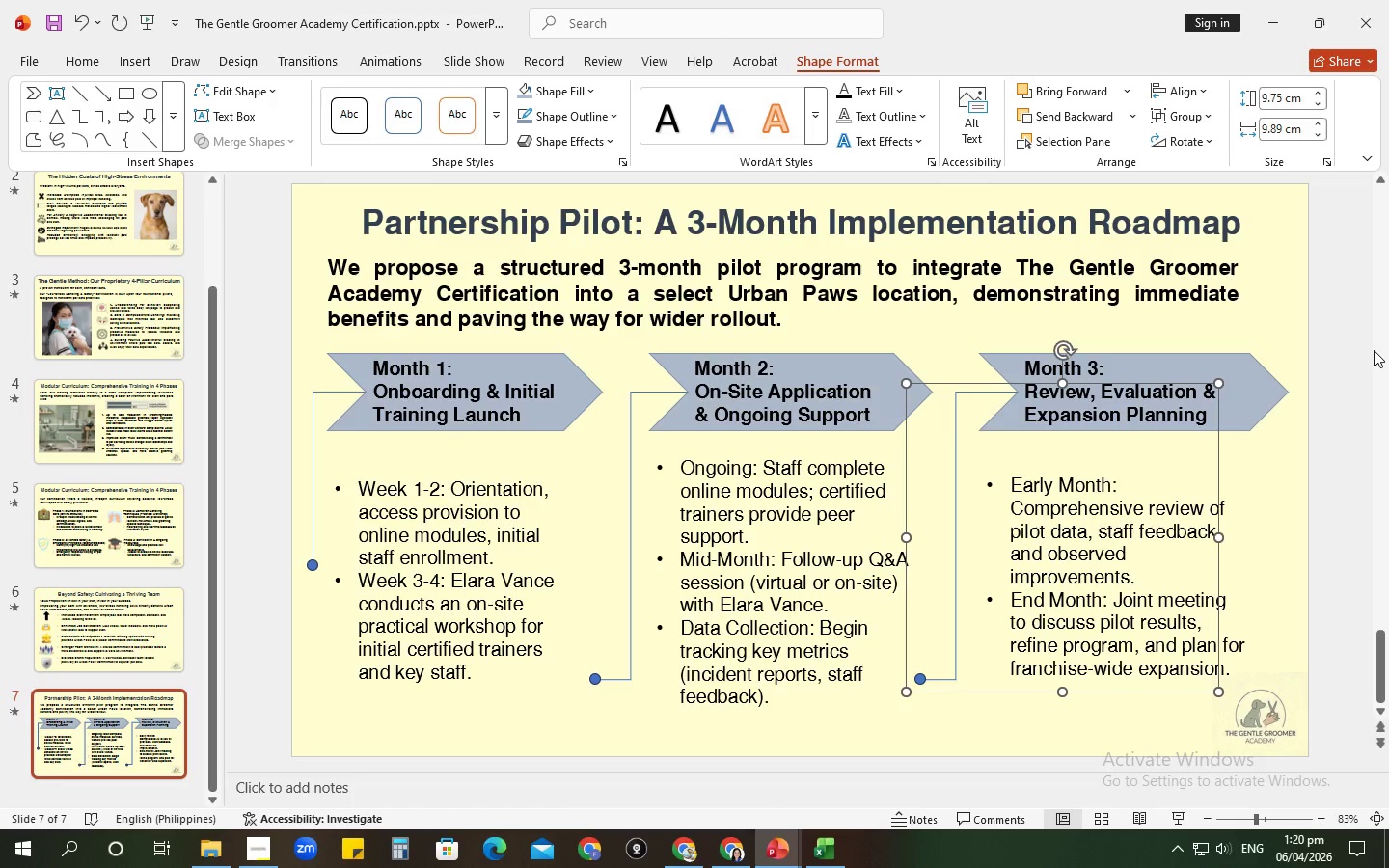 
left_click([1374, 350])
 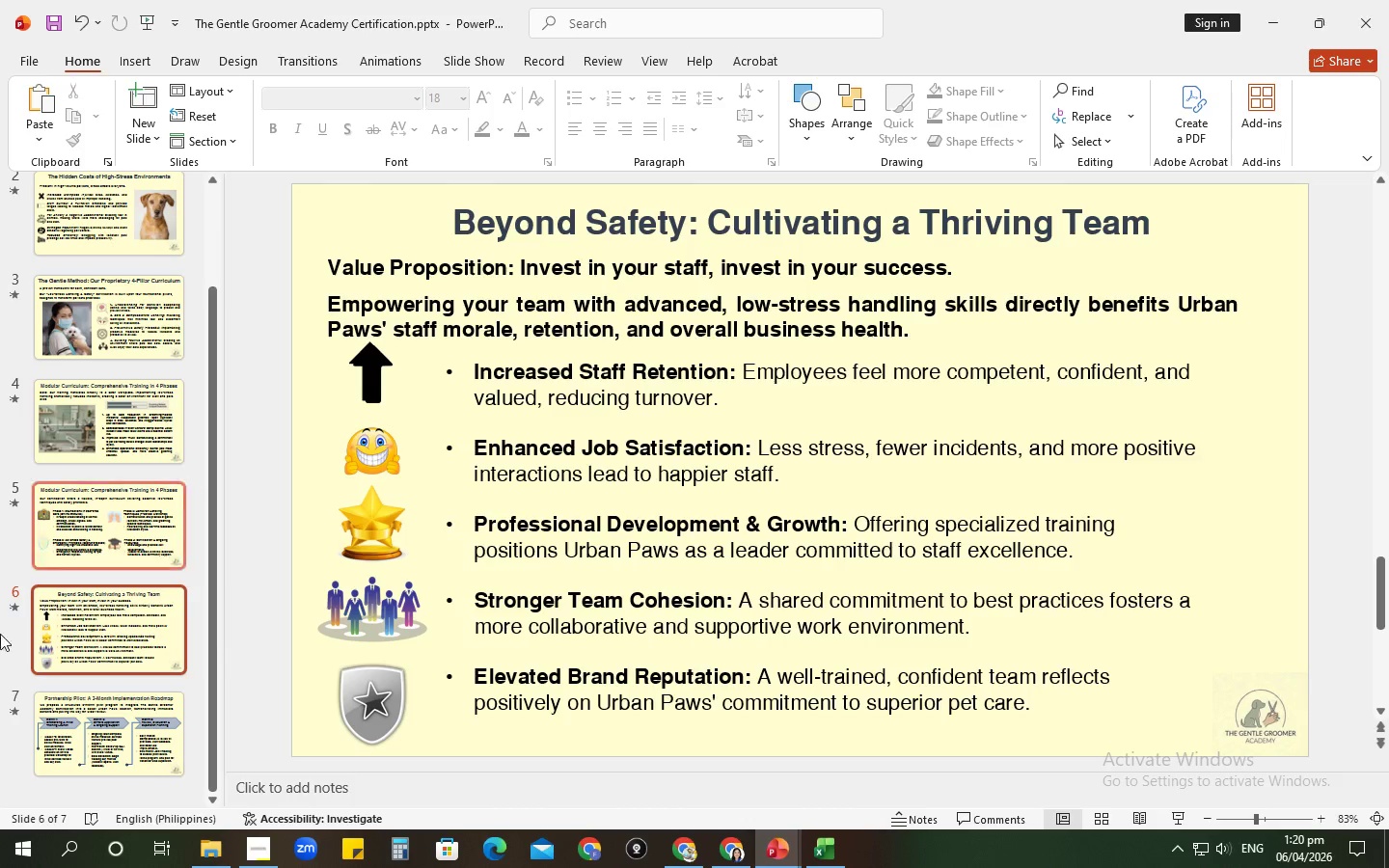 
left_click([102, 762])
 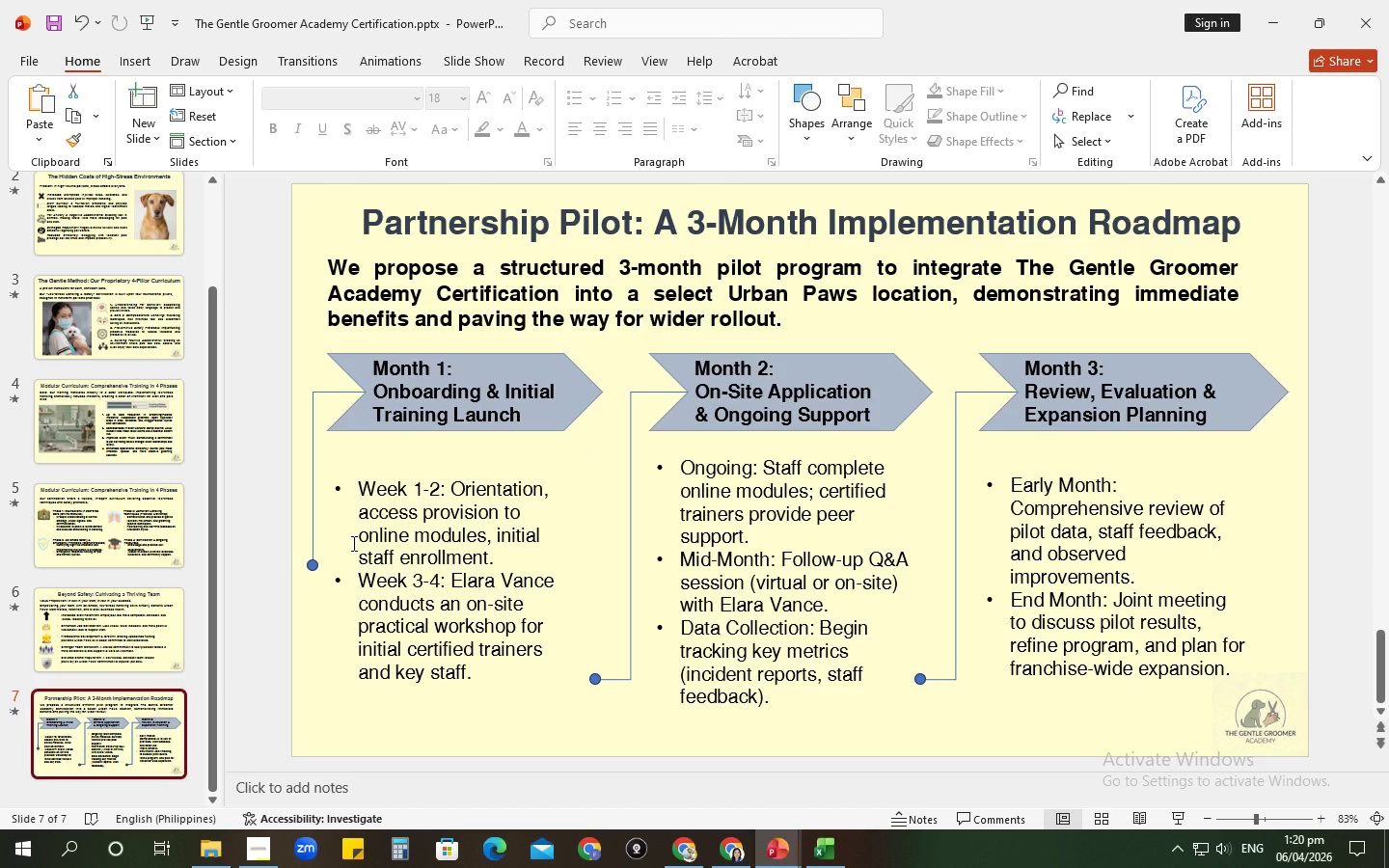 
wait(9.31)
 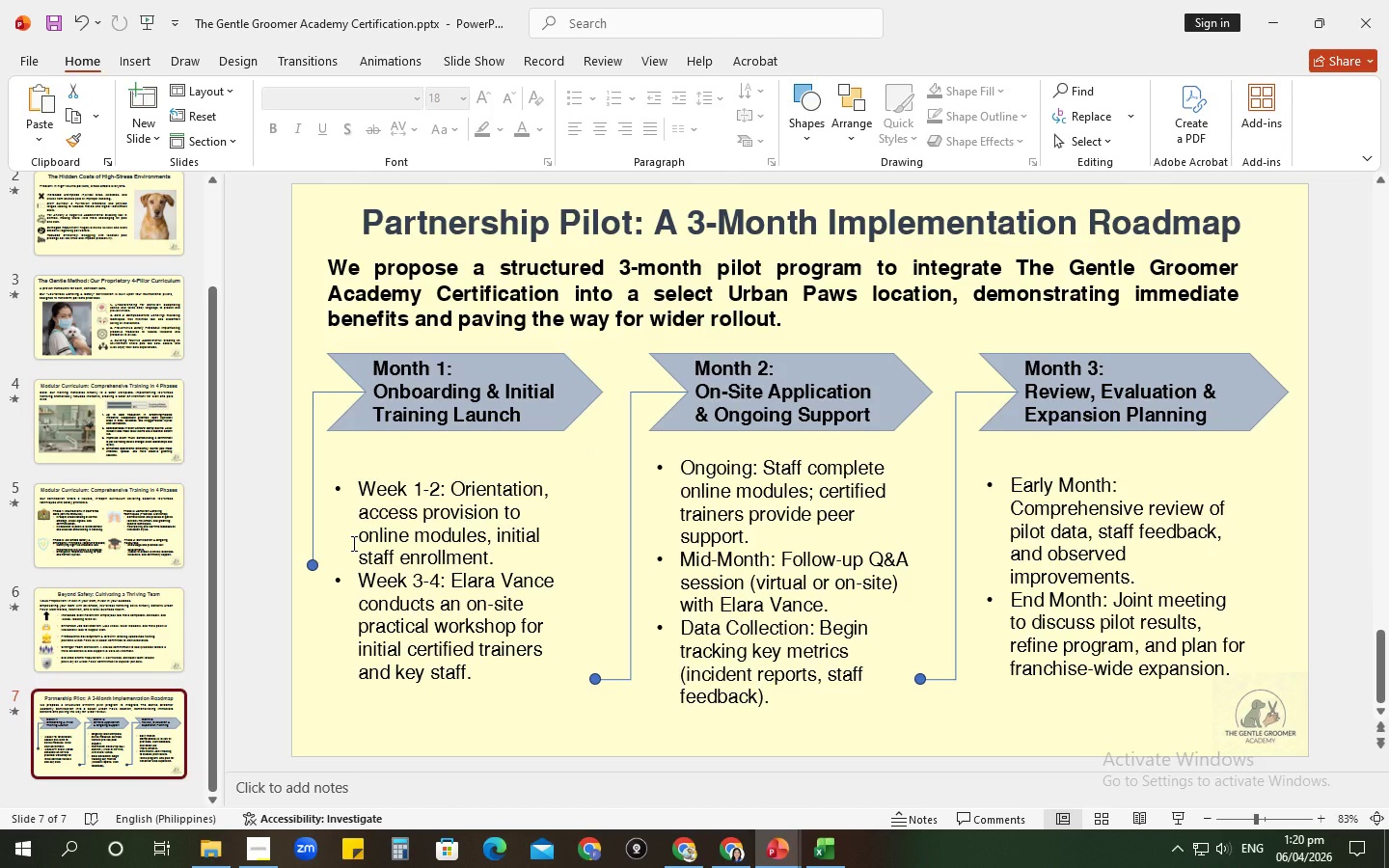 
left_click([585, 533])
 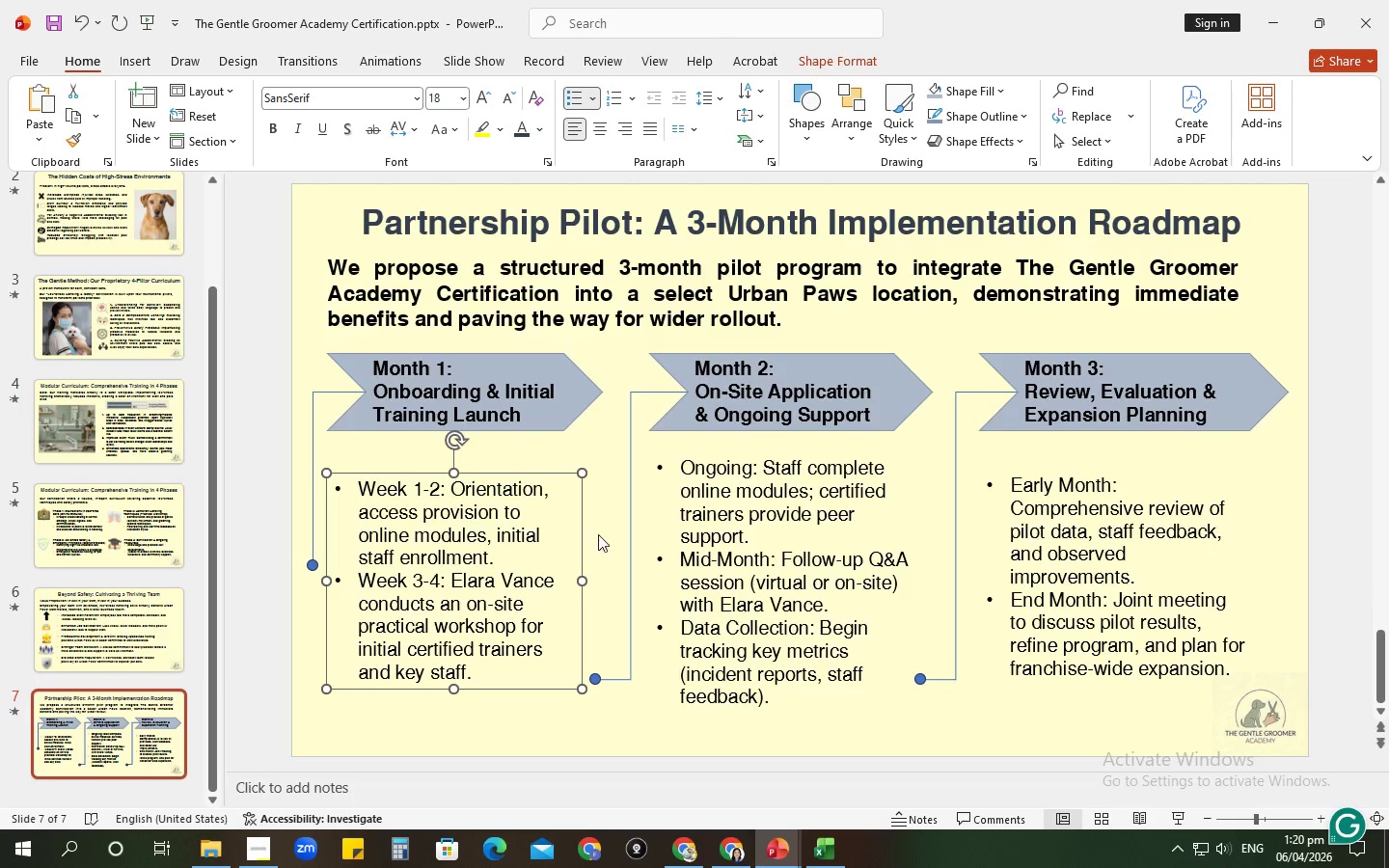 
hold_key(key=ControlLeft, duration=1.28)
left_click([707, 518])
 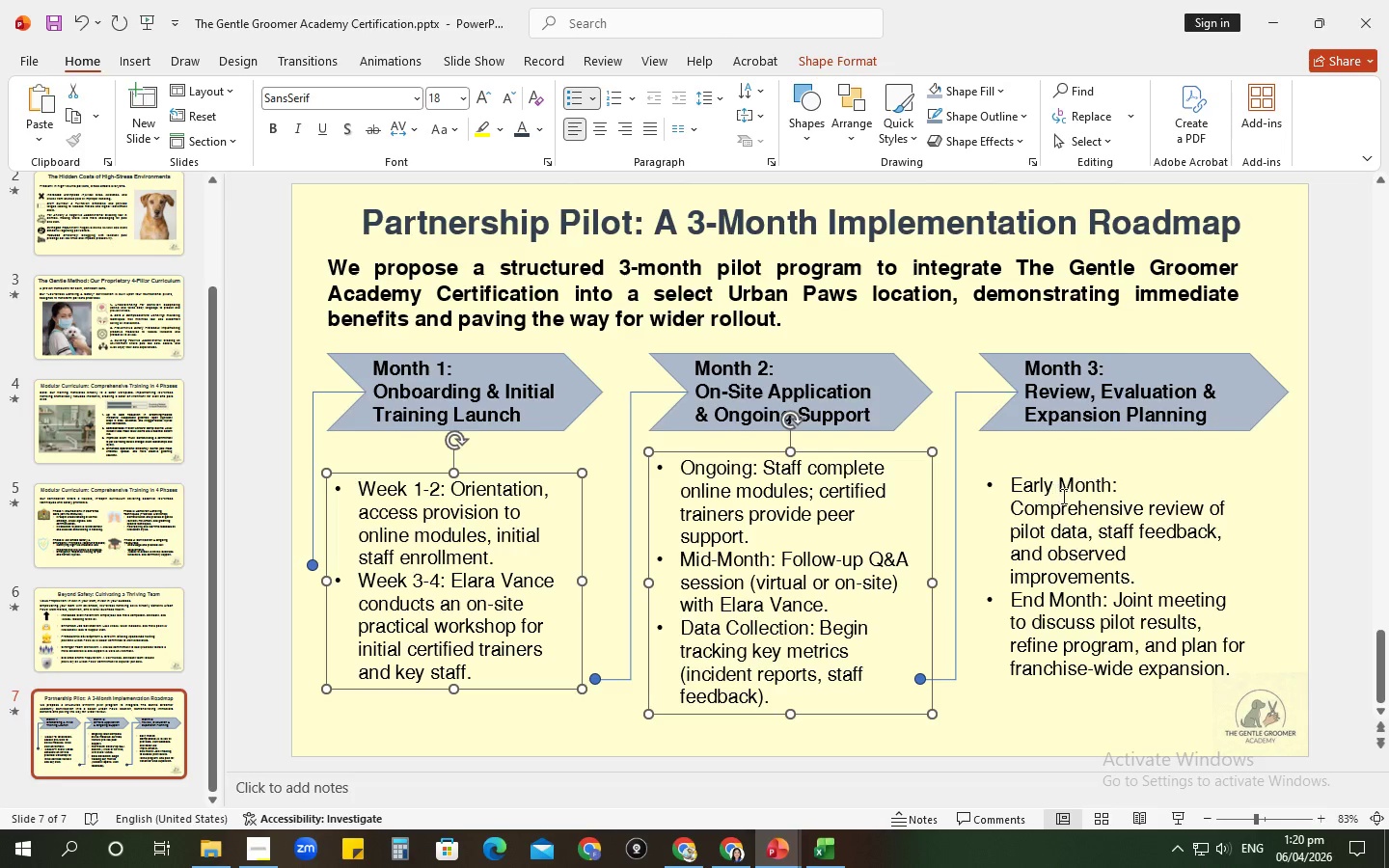 
left_click([1062, 496])
 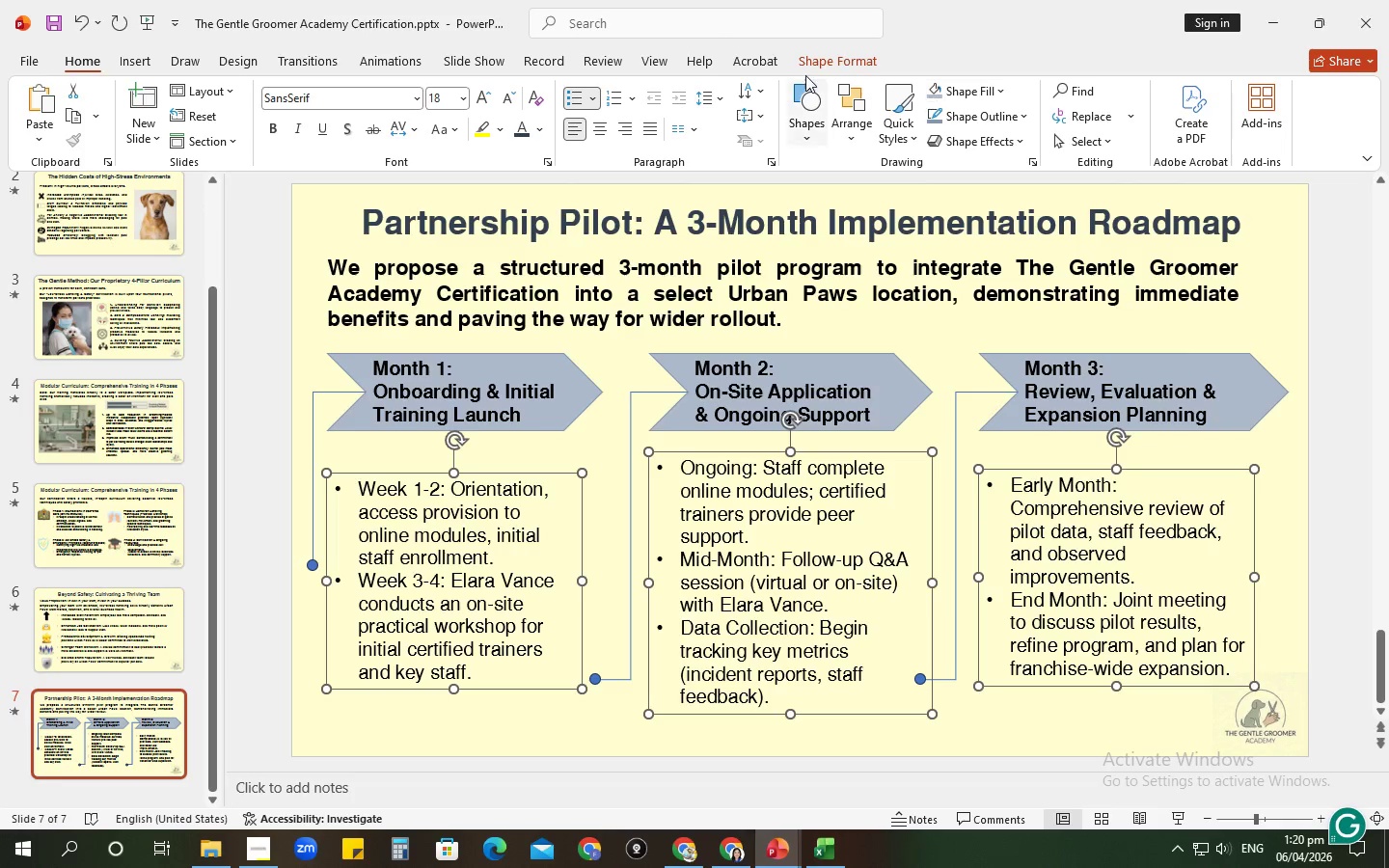 
left_click([816, 66])
 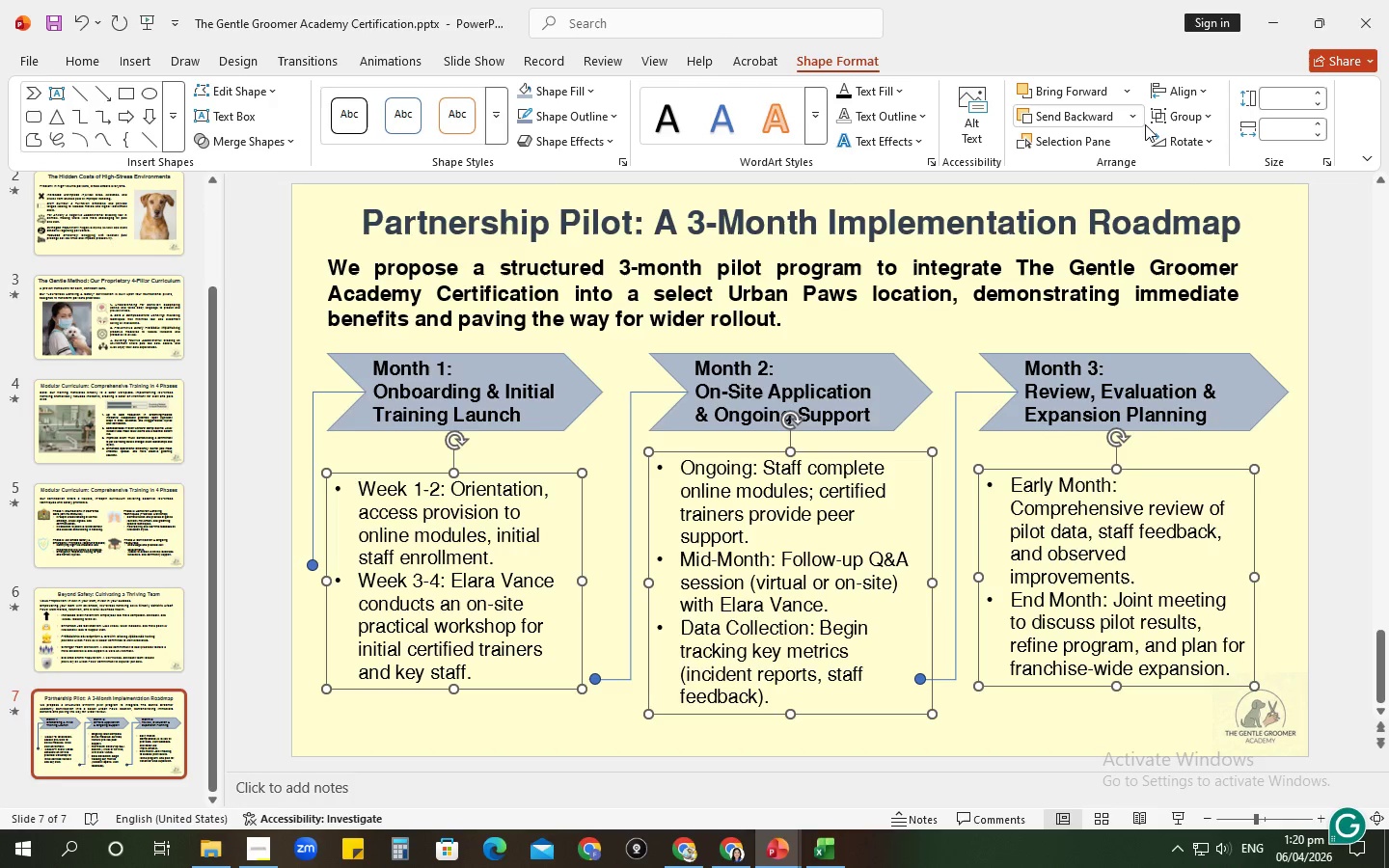 
left_click([1133, 122])
 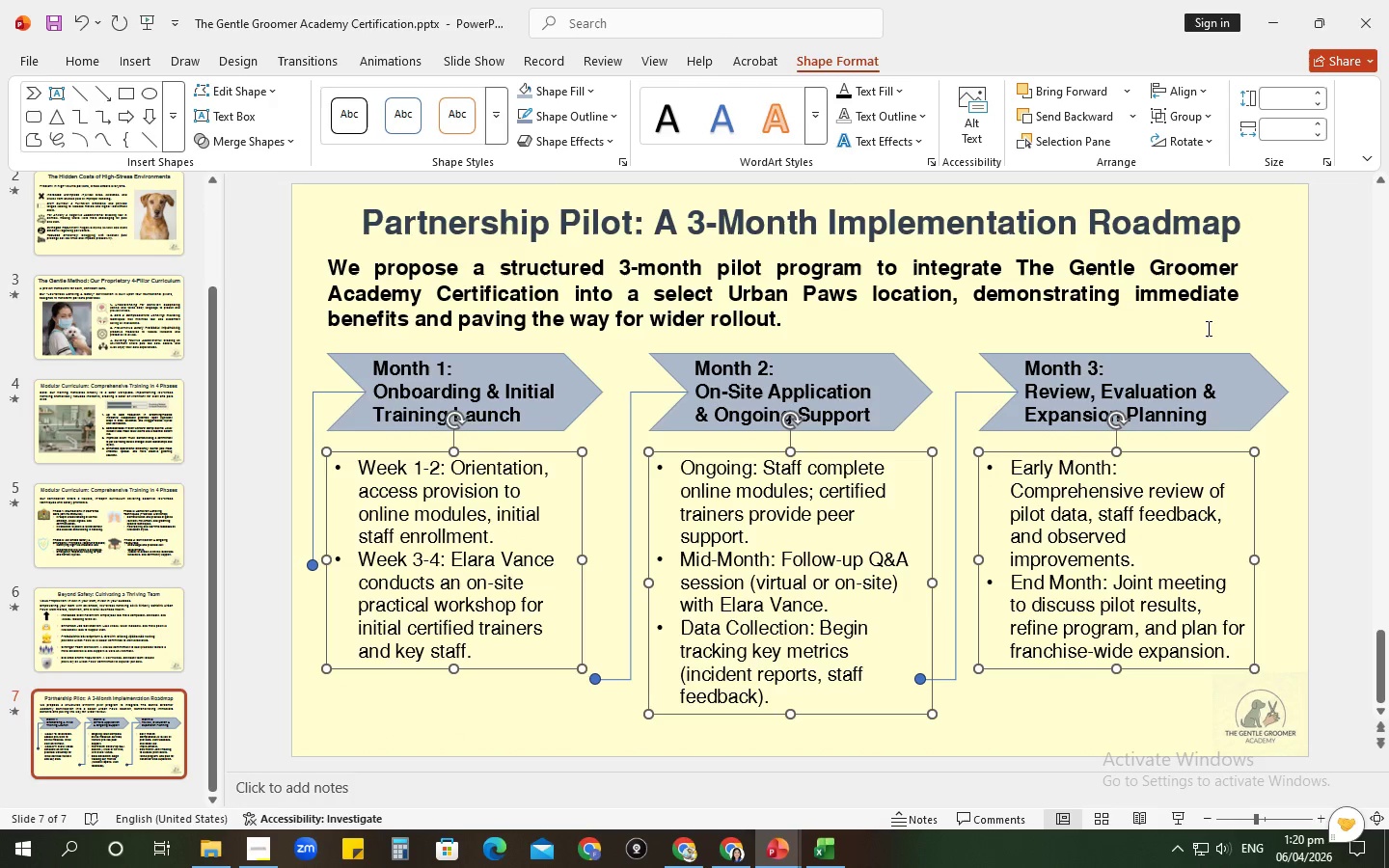 
wait(5.58)
 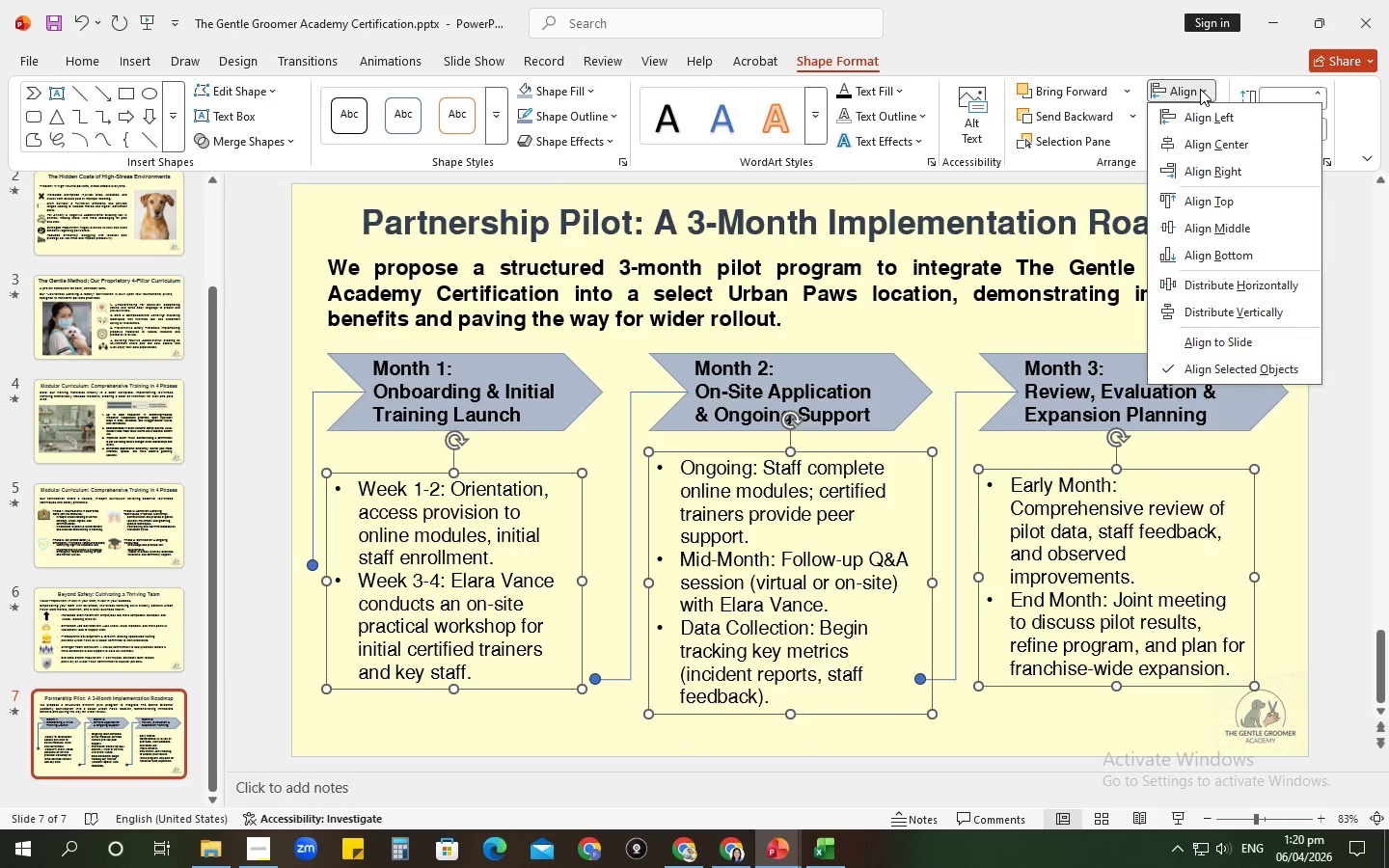 
left_click([1348, 444])
 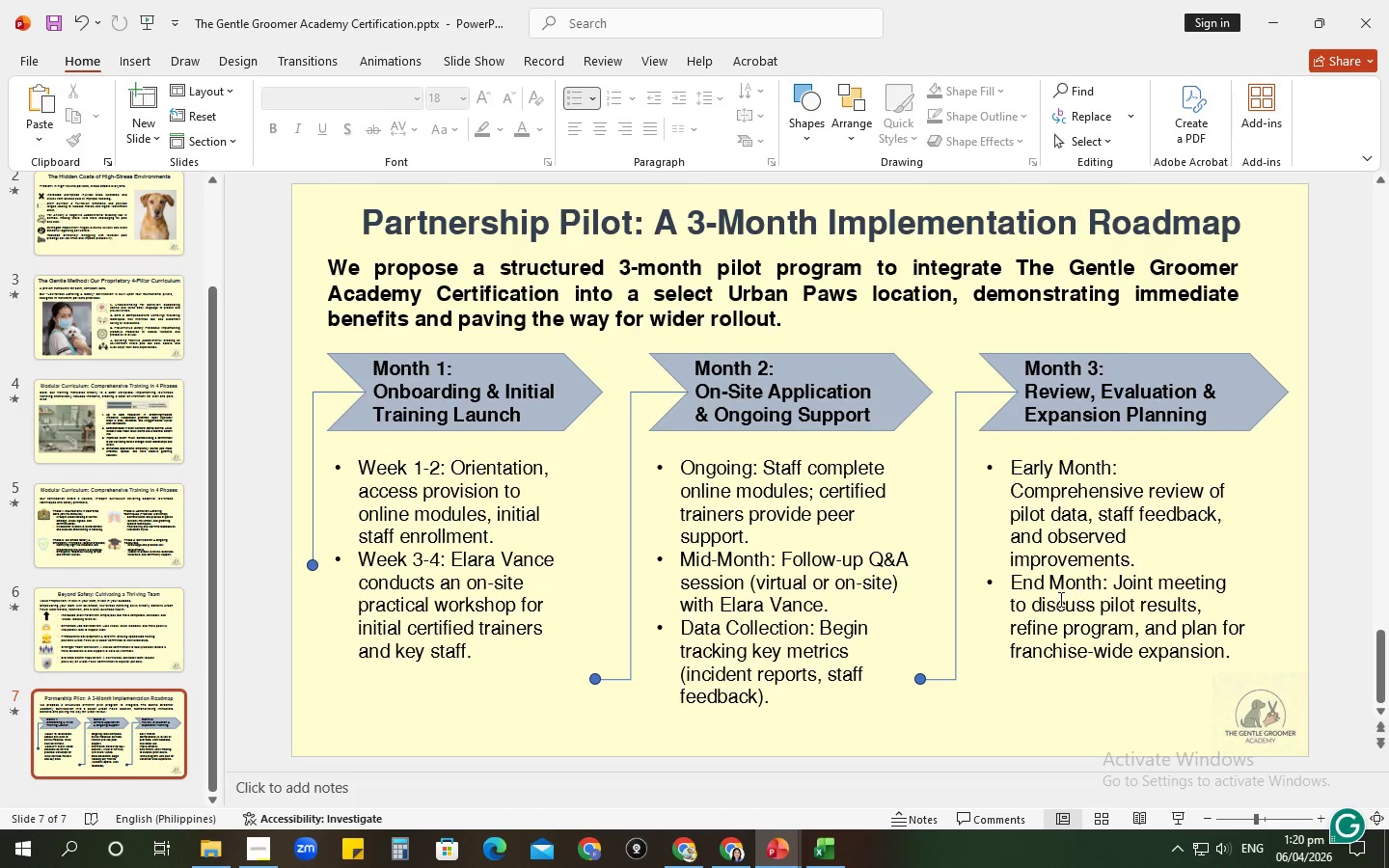 
wait(7.53)
 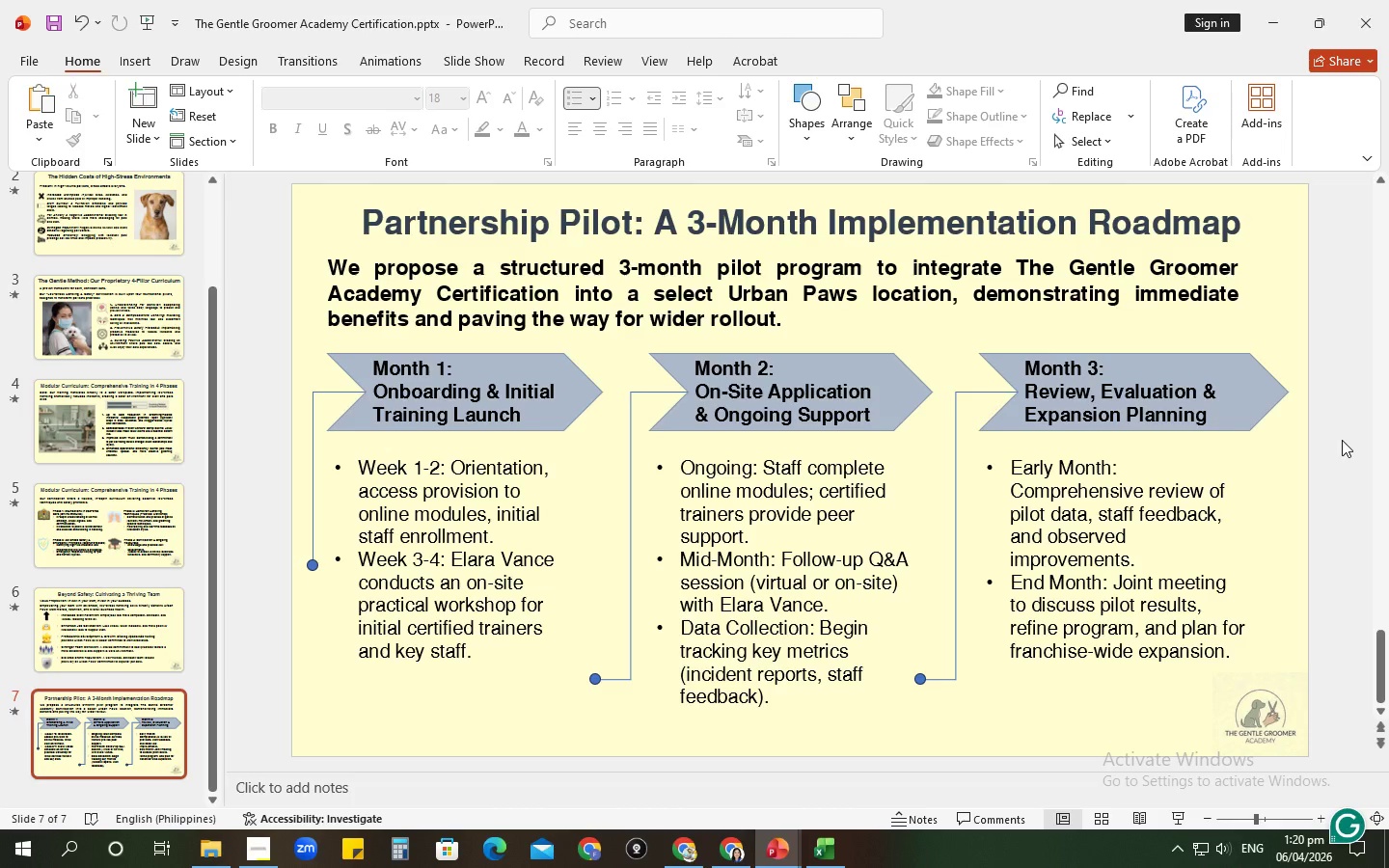 
left_click([313, 475])
 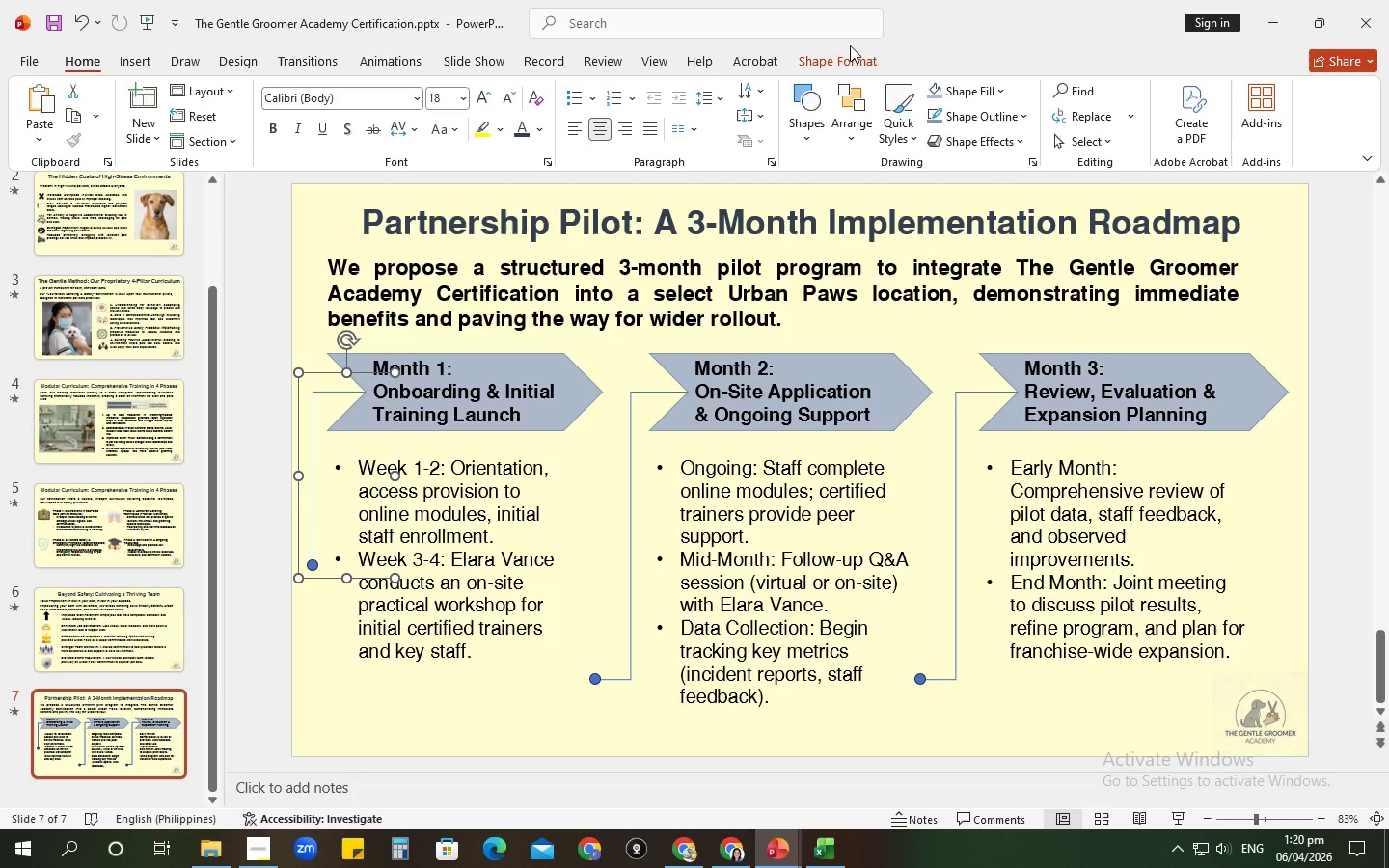 
left_click([862, 57])
 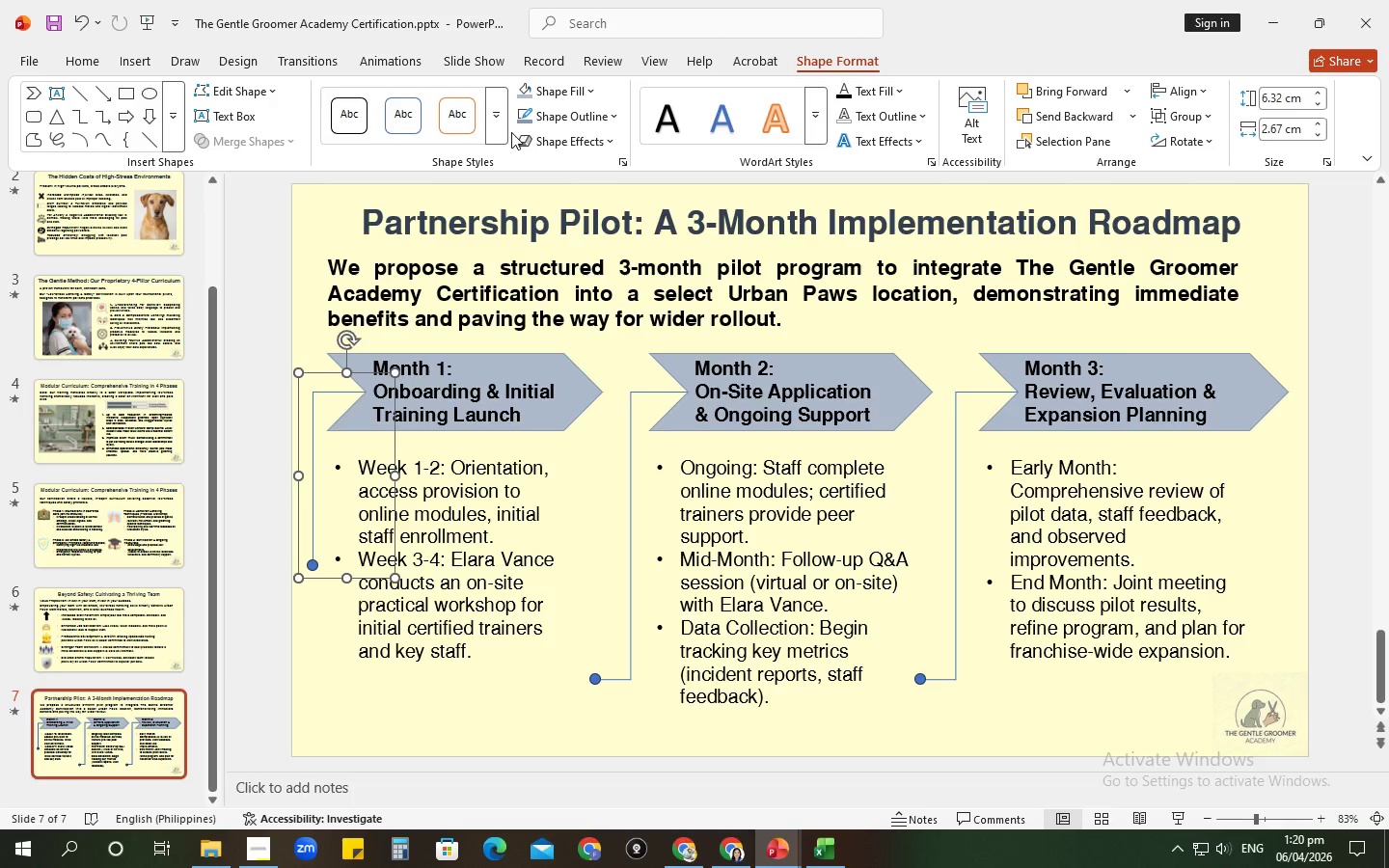 
left_click([529, 122])
 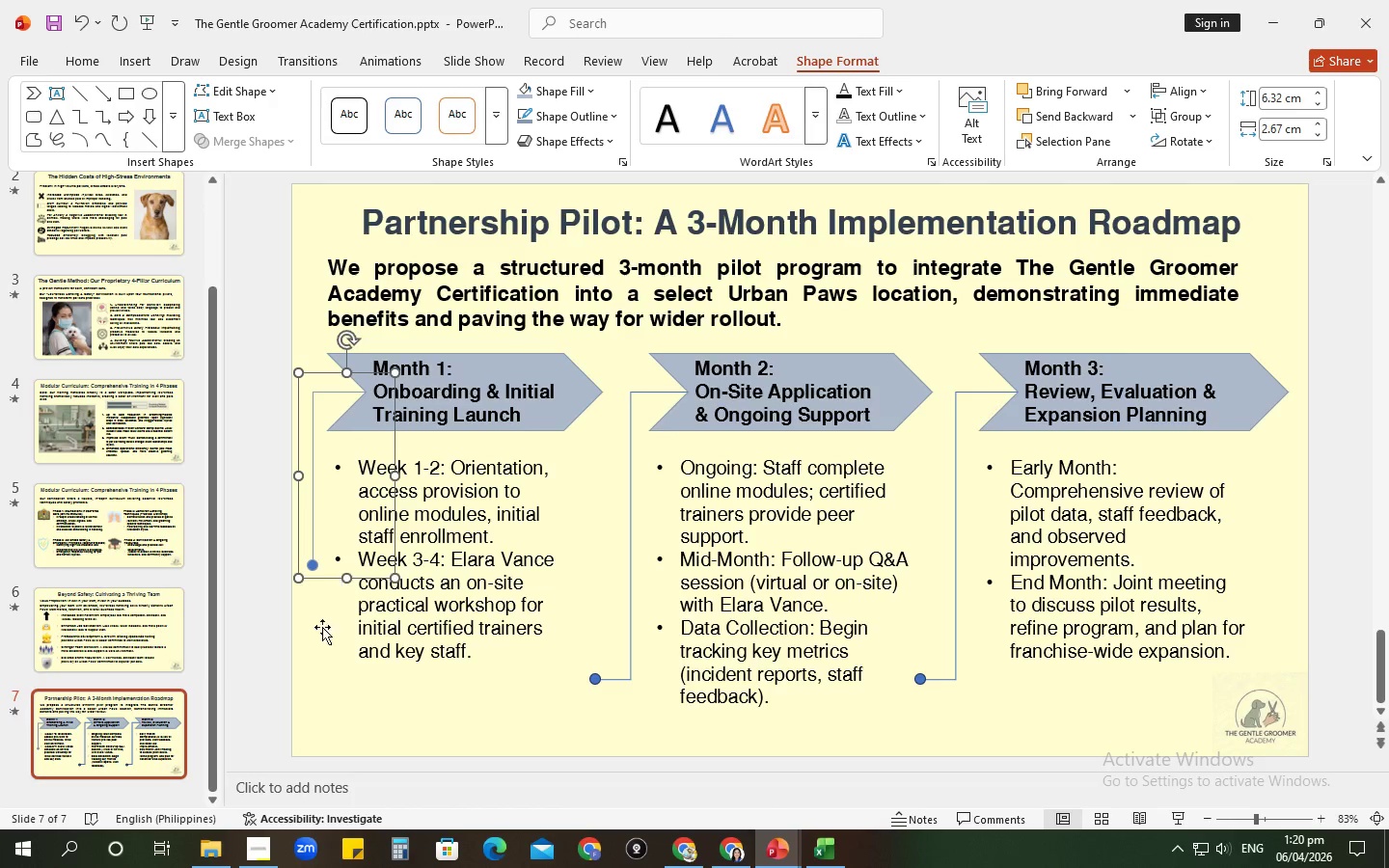 
left_click([312, 567])
 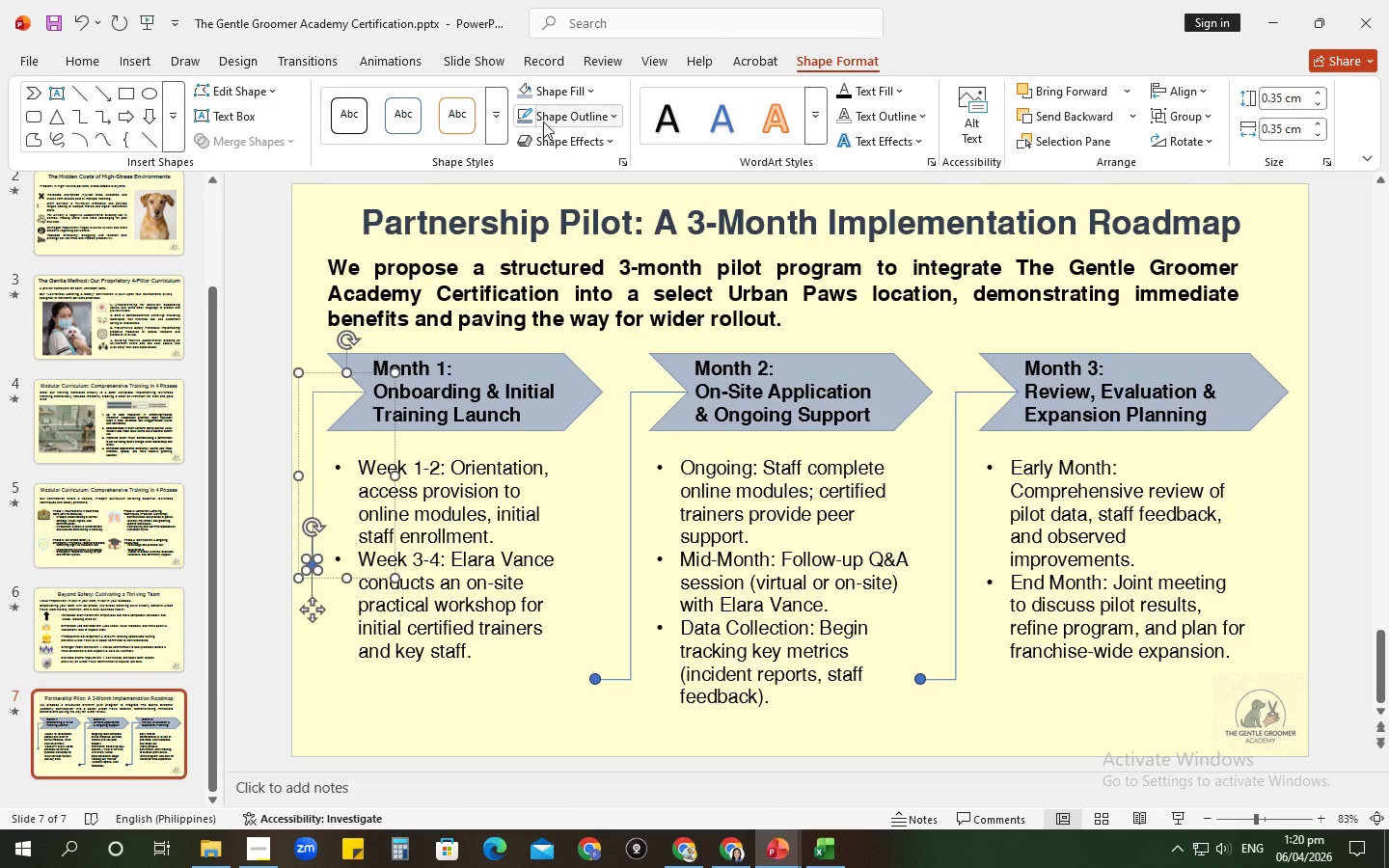 
left_click([525, 117])
 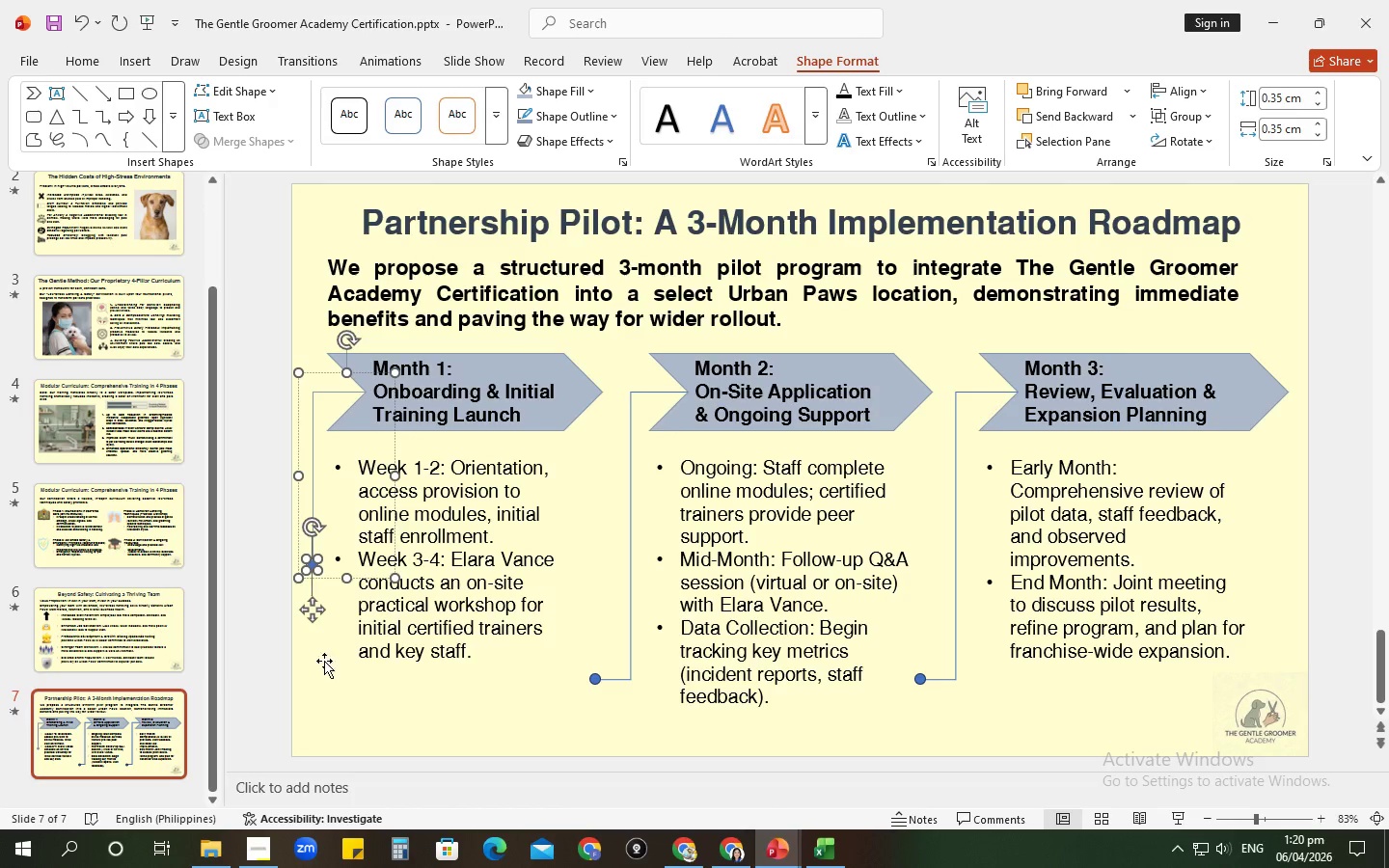 
left_click([318, 663])
 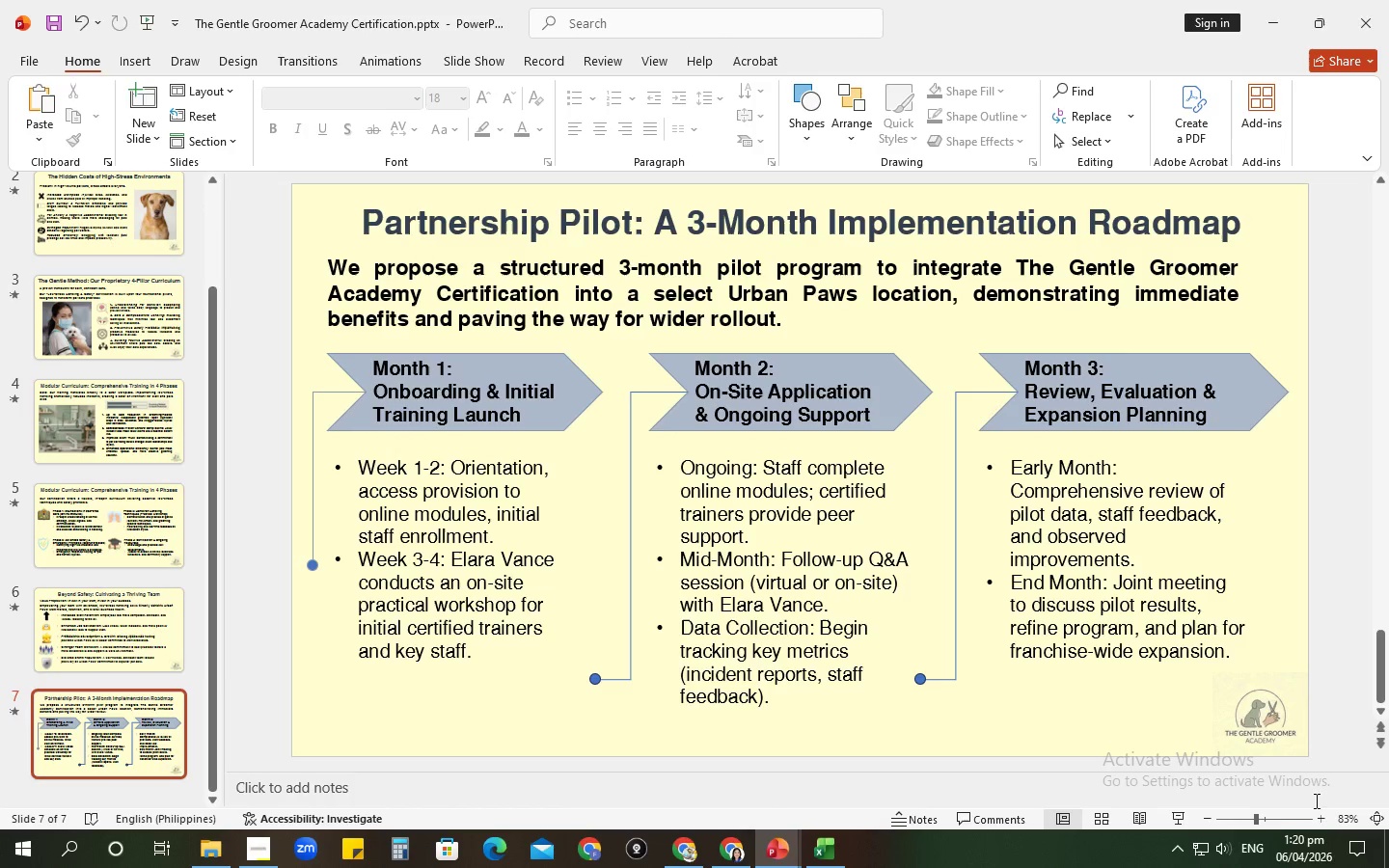 
left_click_drag(start_coordinate=[1262, 814], to_coordinate=[1280, 814])
 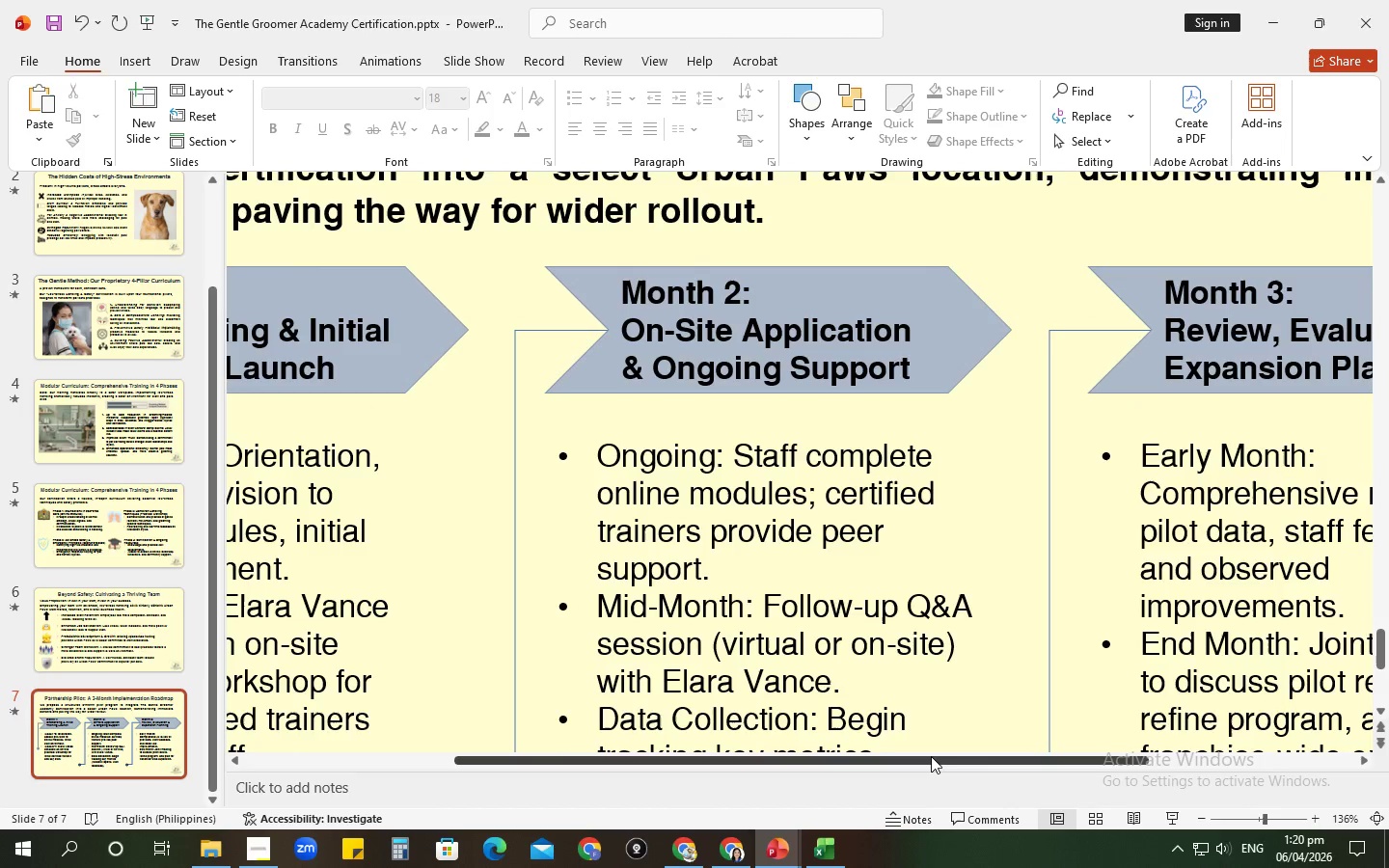 
left_click_drag(start_coordinate=[931, 756], to_coordinate=[512, 766])
 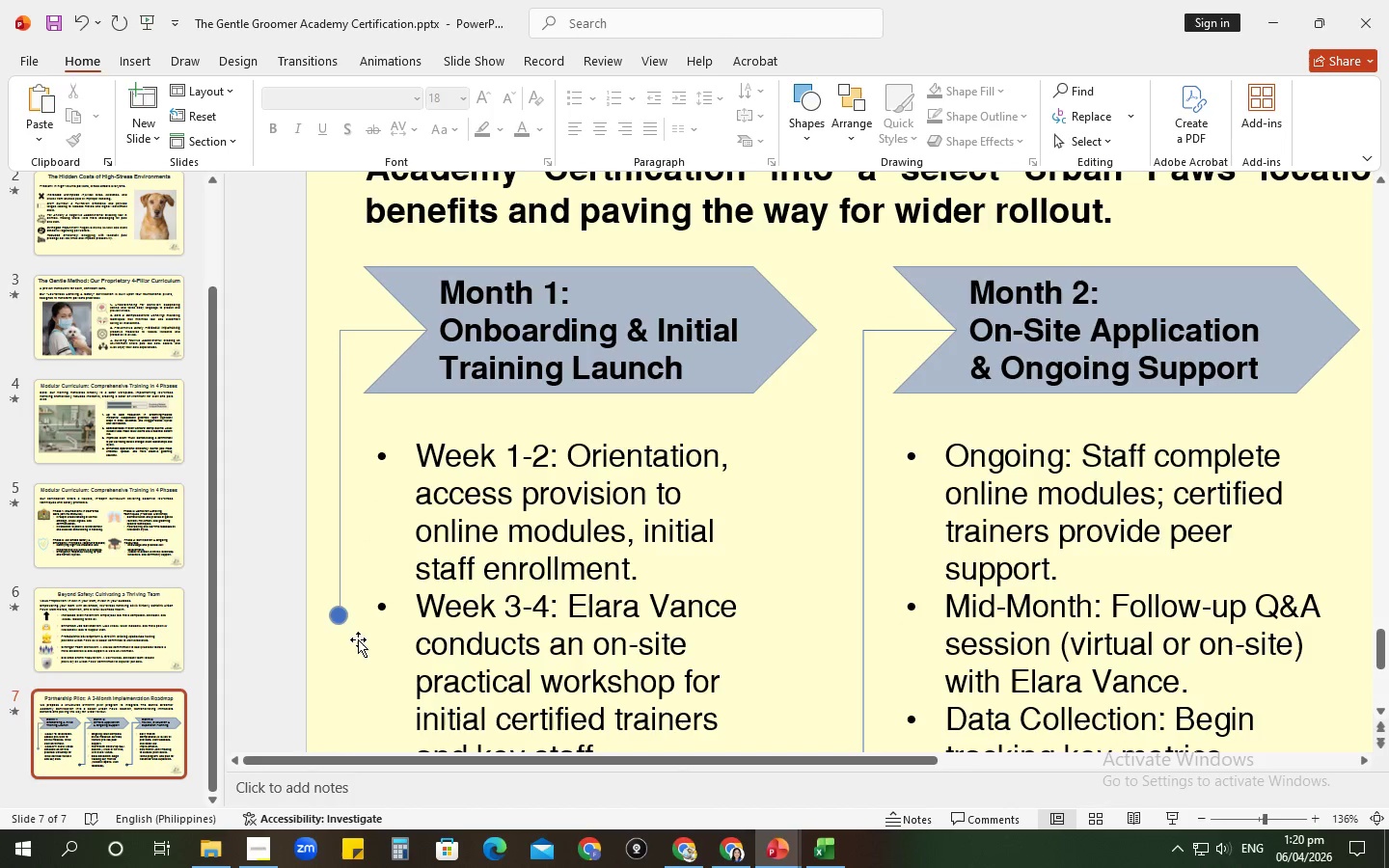 
left_click([336, 618])
 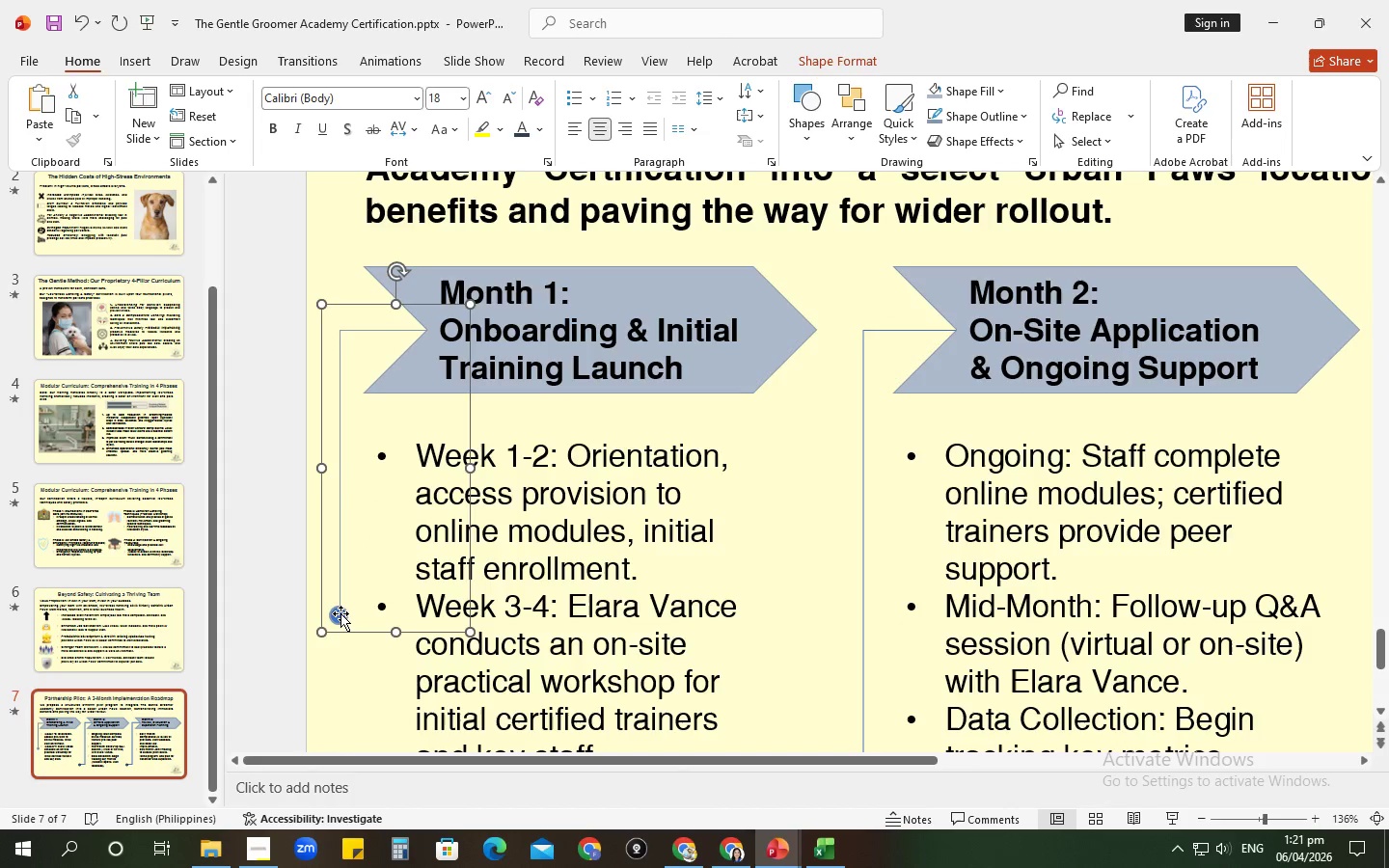 
left_click([340, 613])
 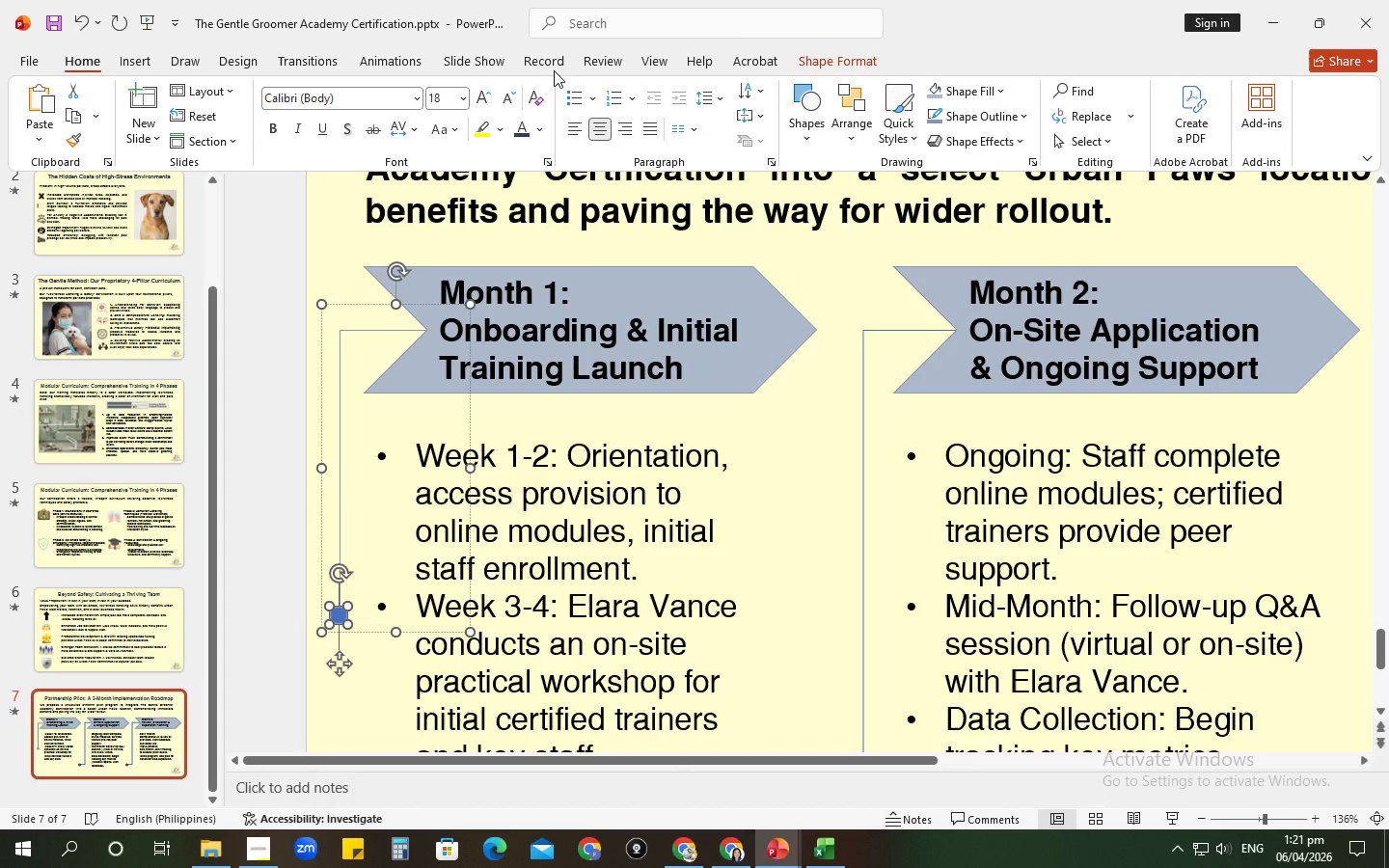 
left_click([803, 50])
 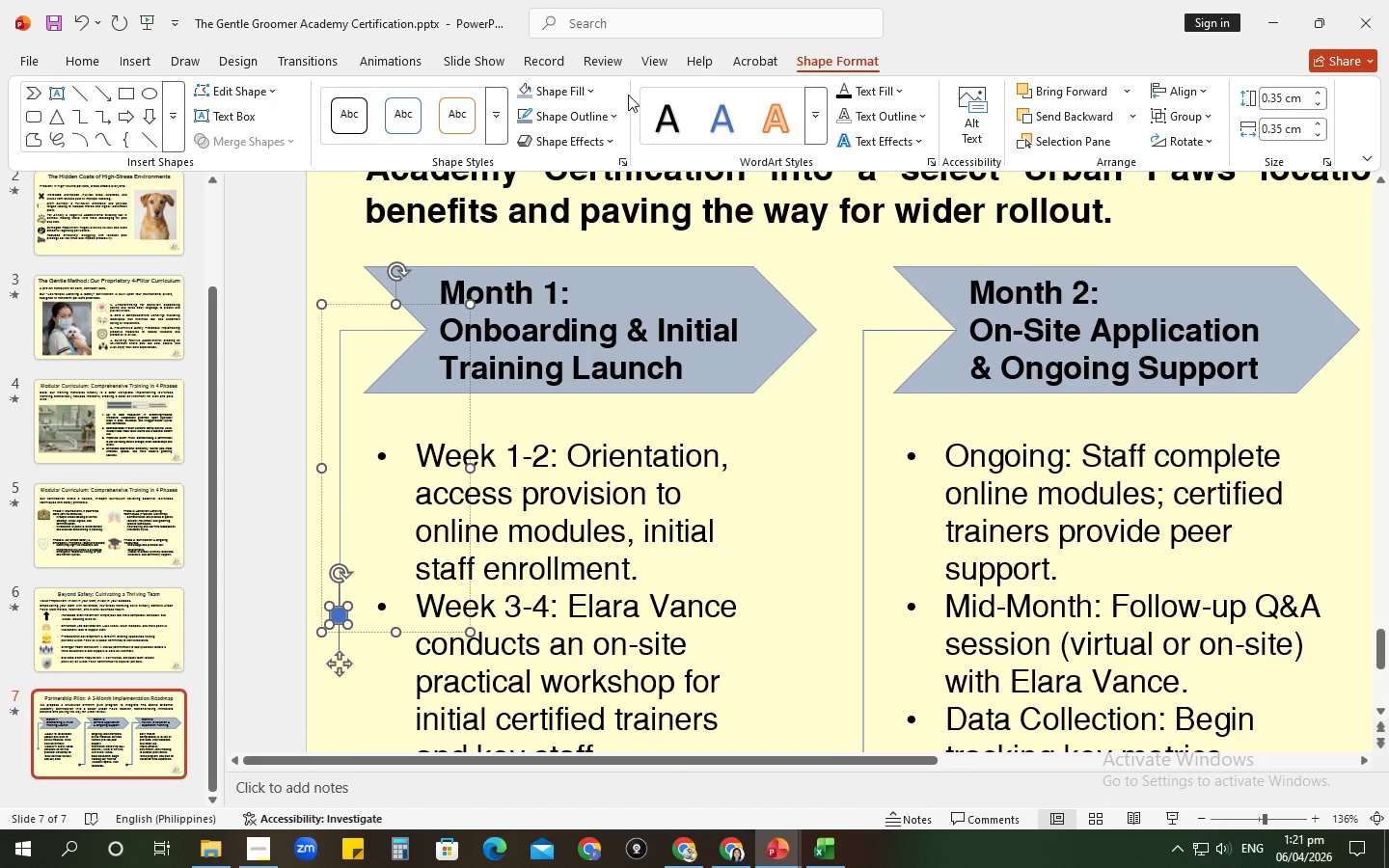 
mouse_move([570, 94])
 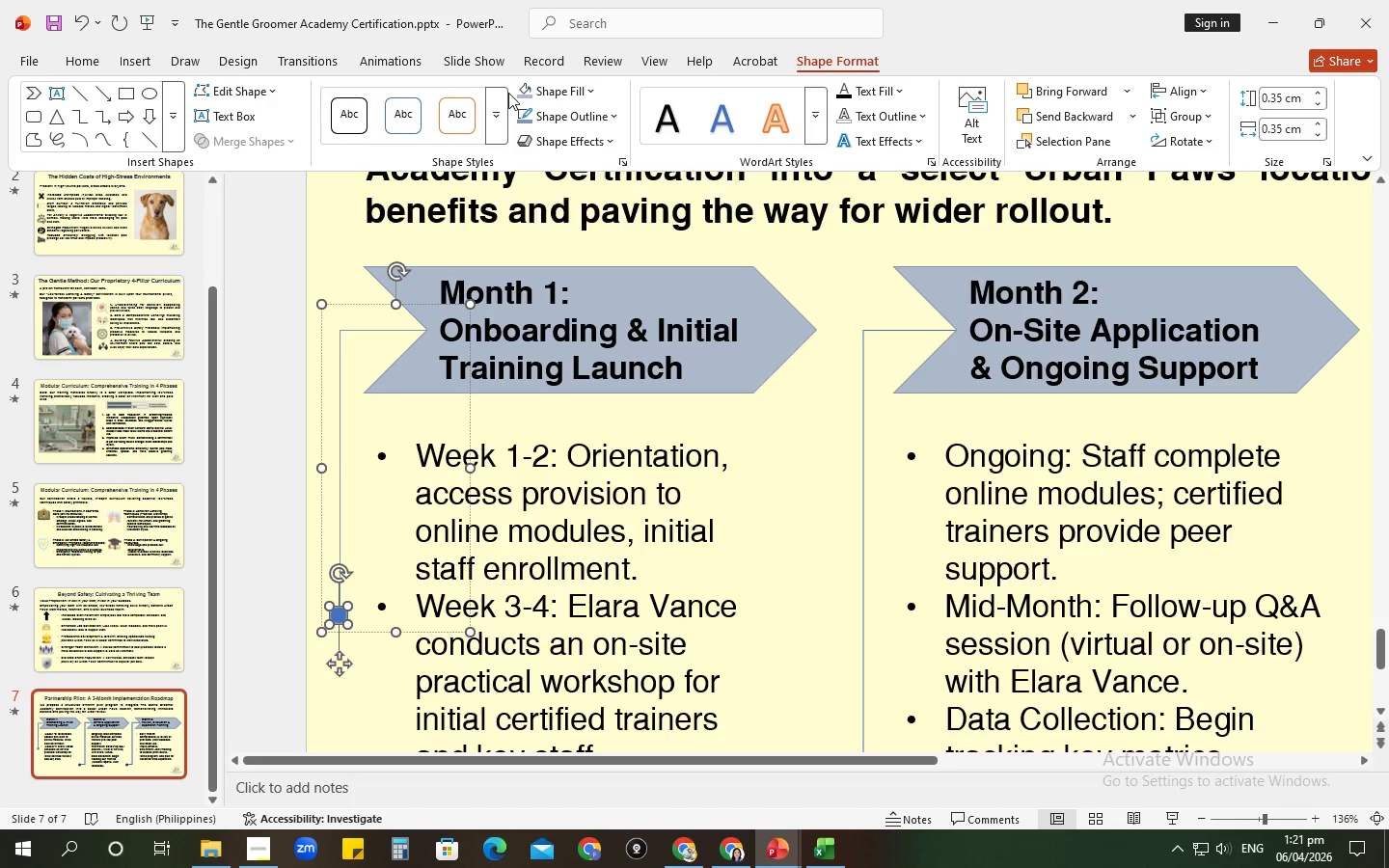 
left_click([508, 93])
 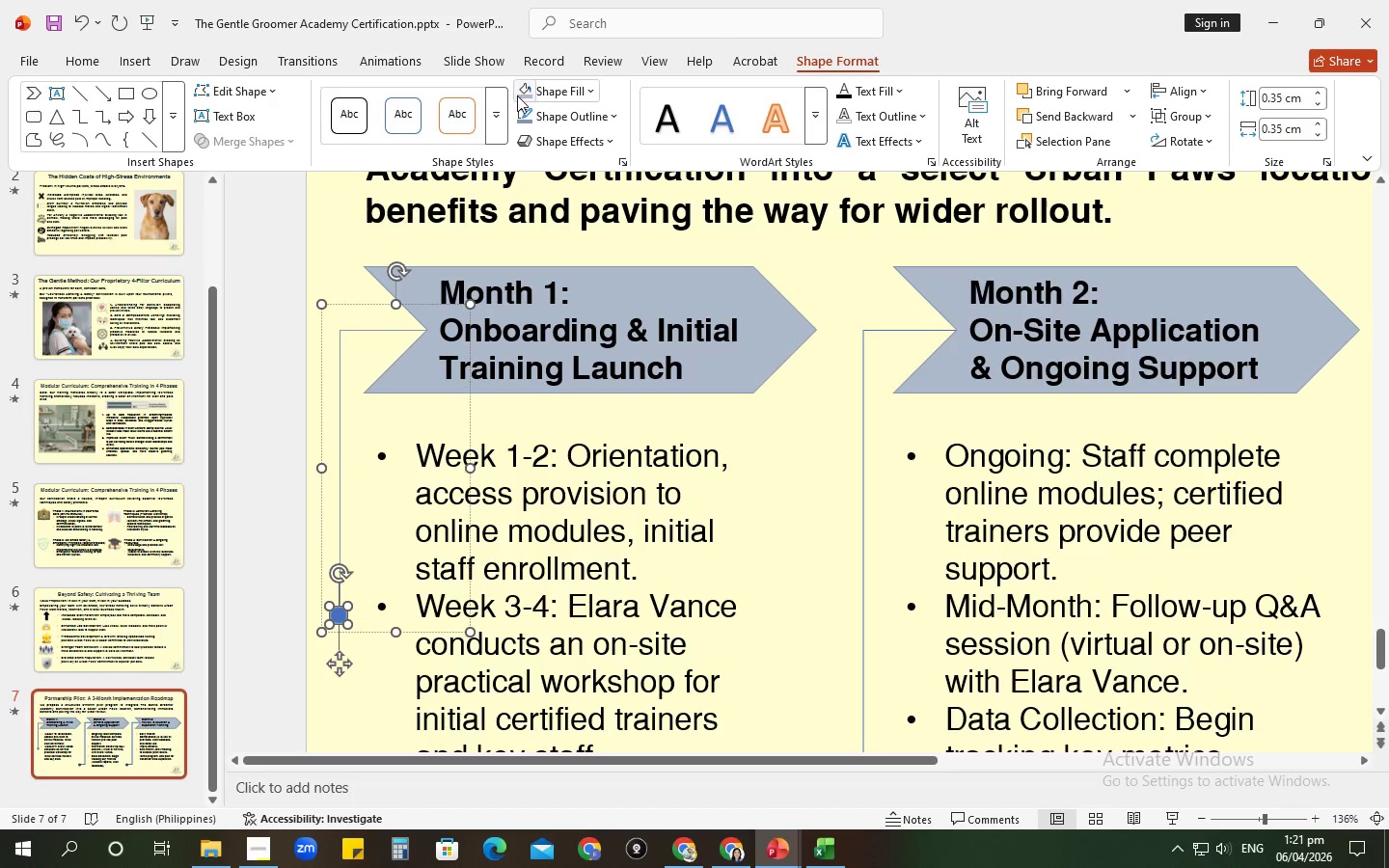 
left_click([520, 95])
 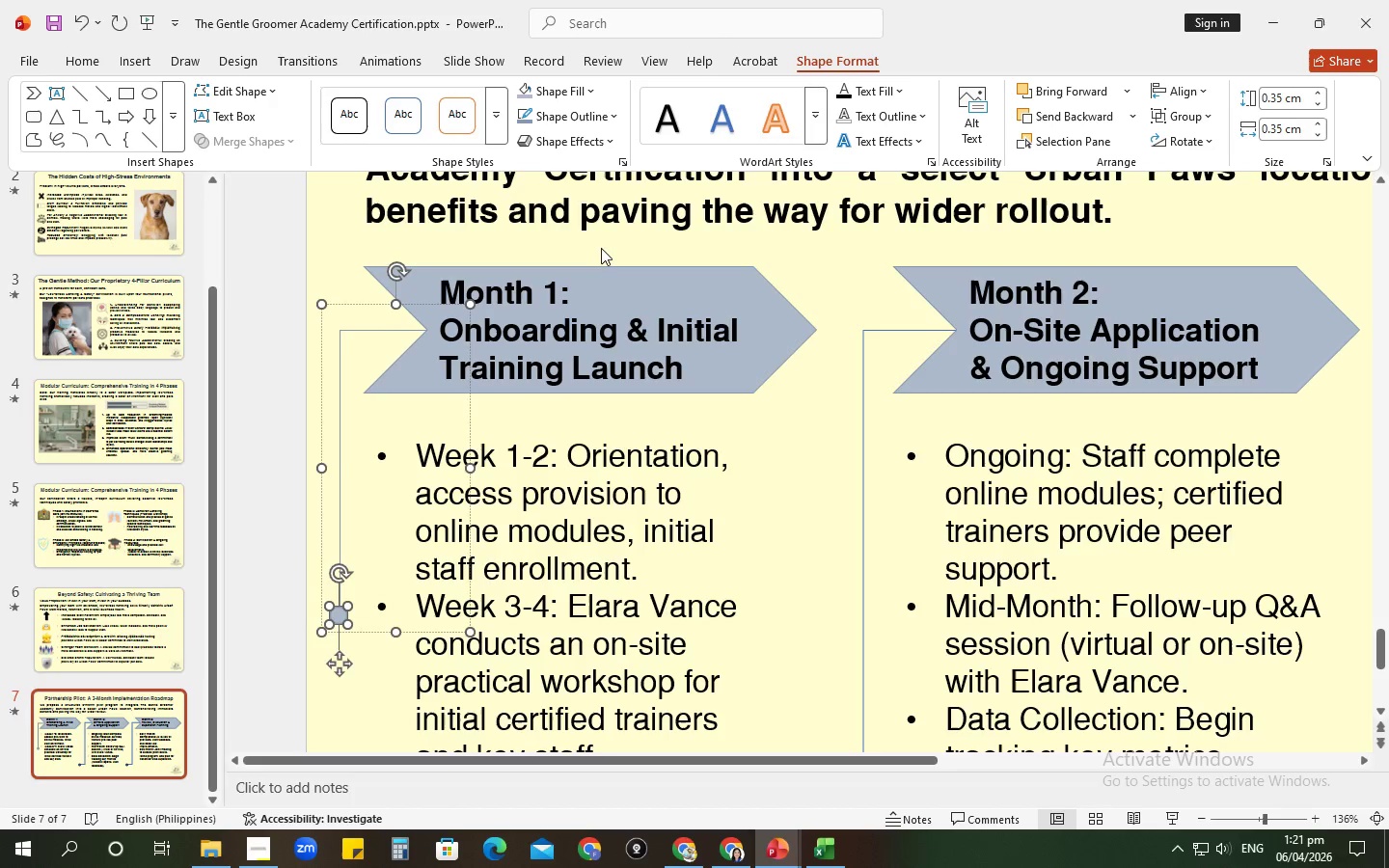 
left_click([266, 359])
 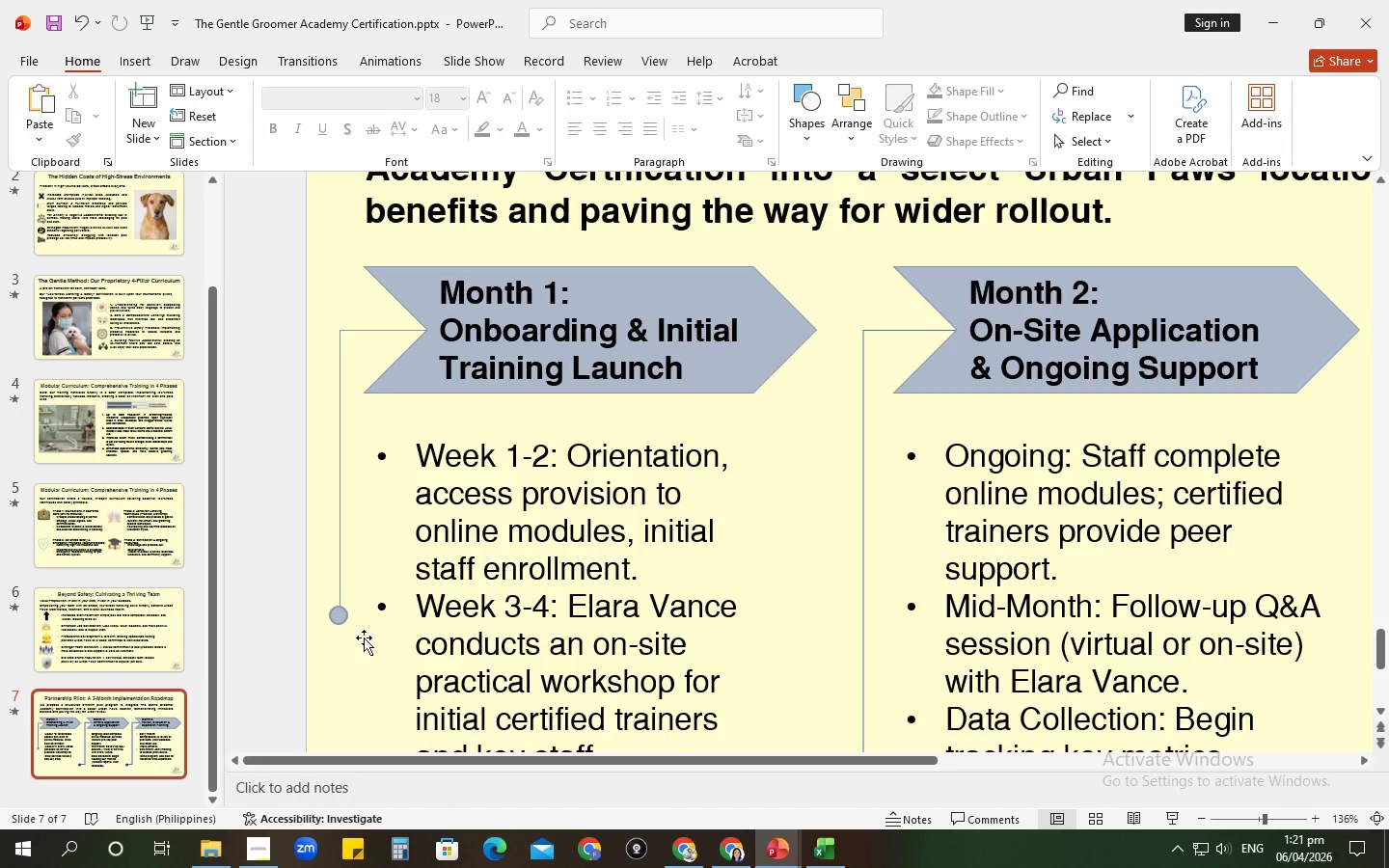 
left_click([337, 624])
 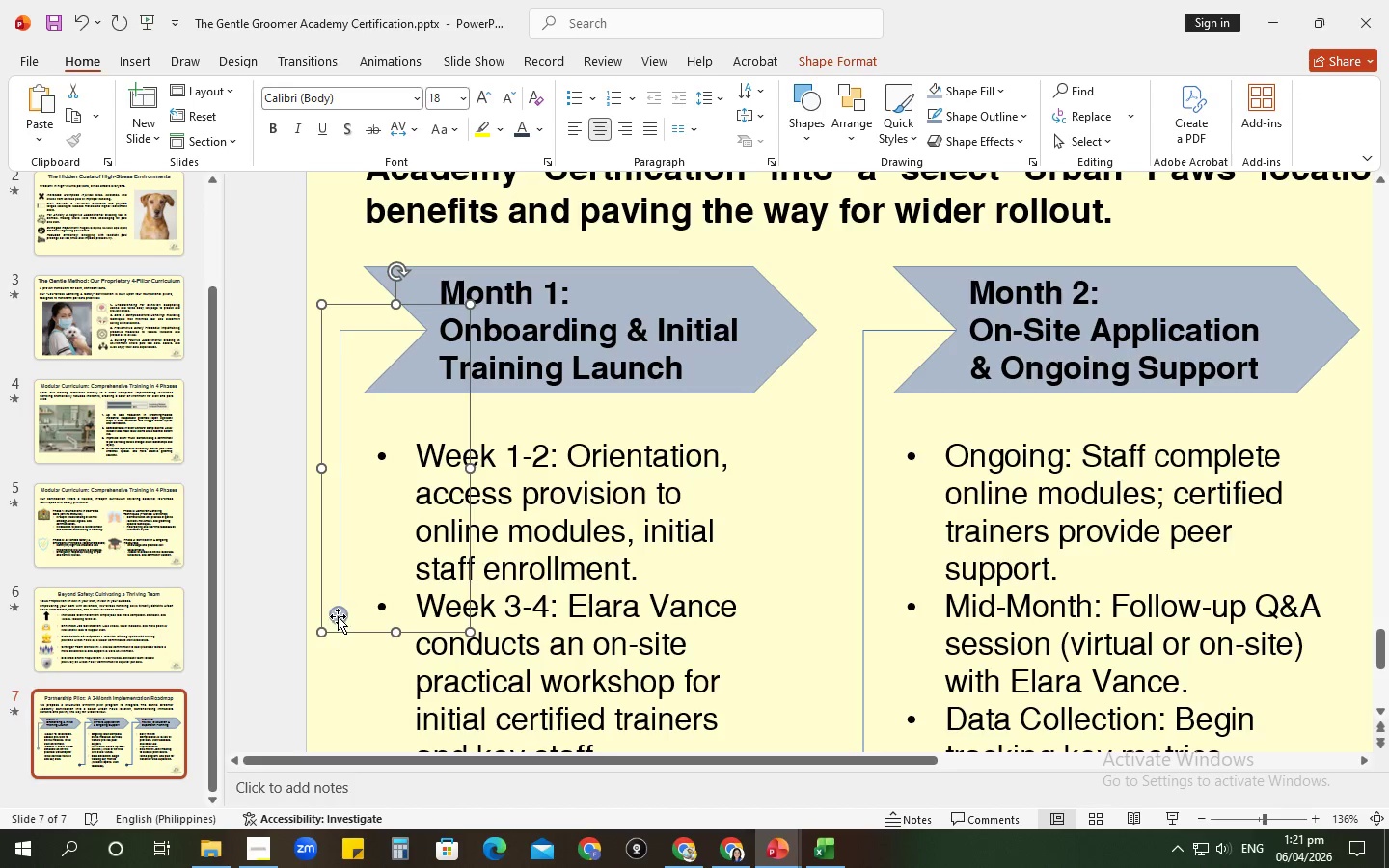 
left_click([338, 615])
 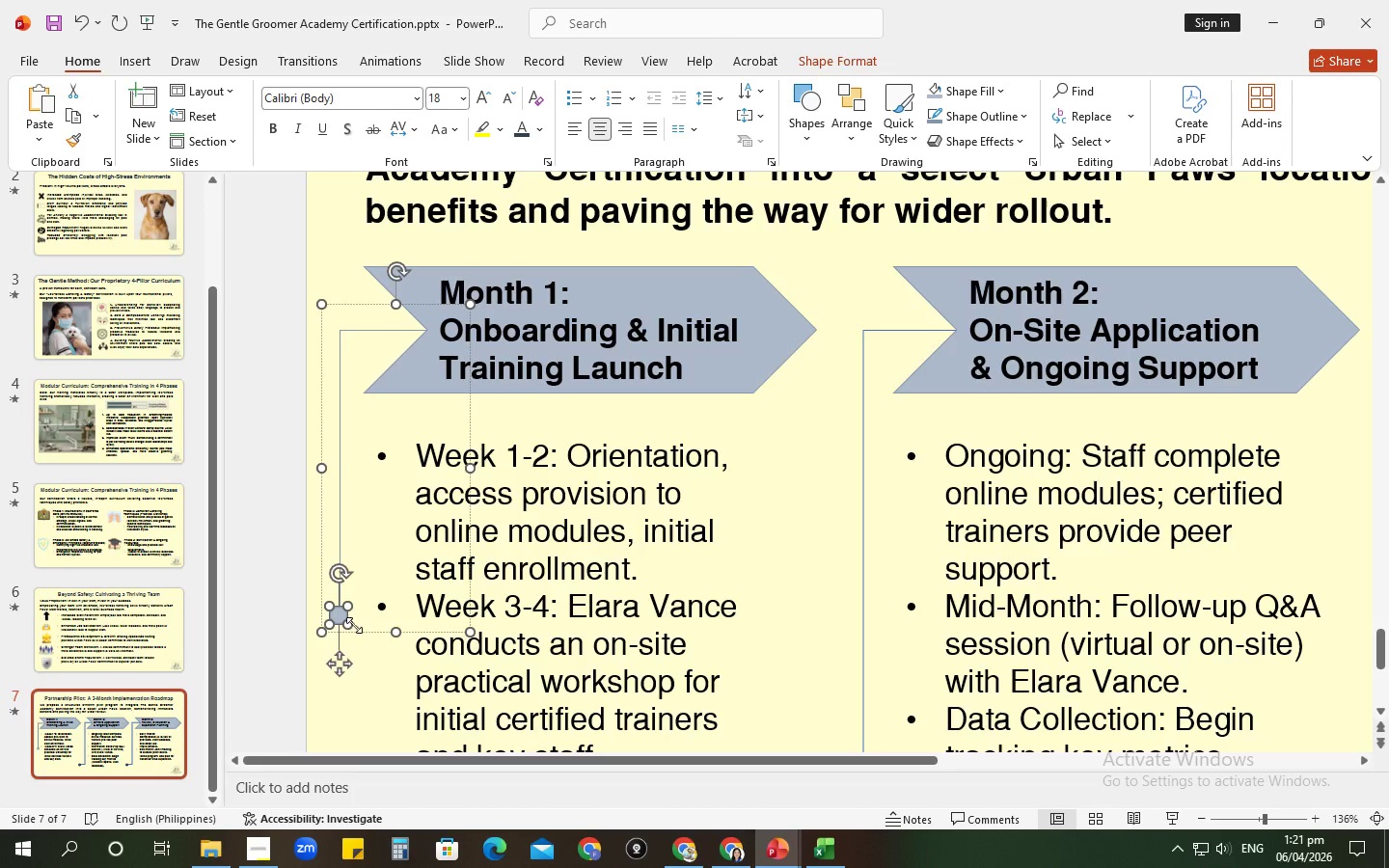 
left_click([277, 603])
 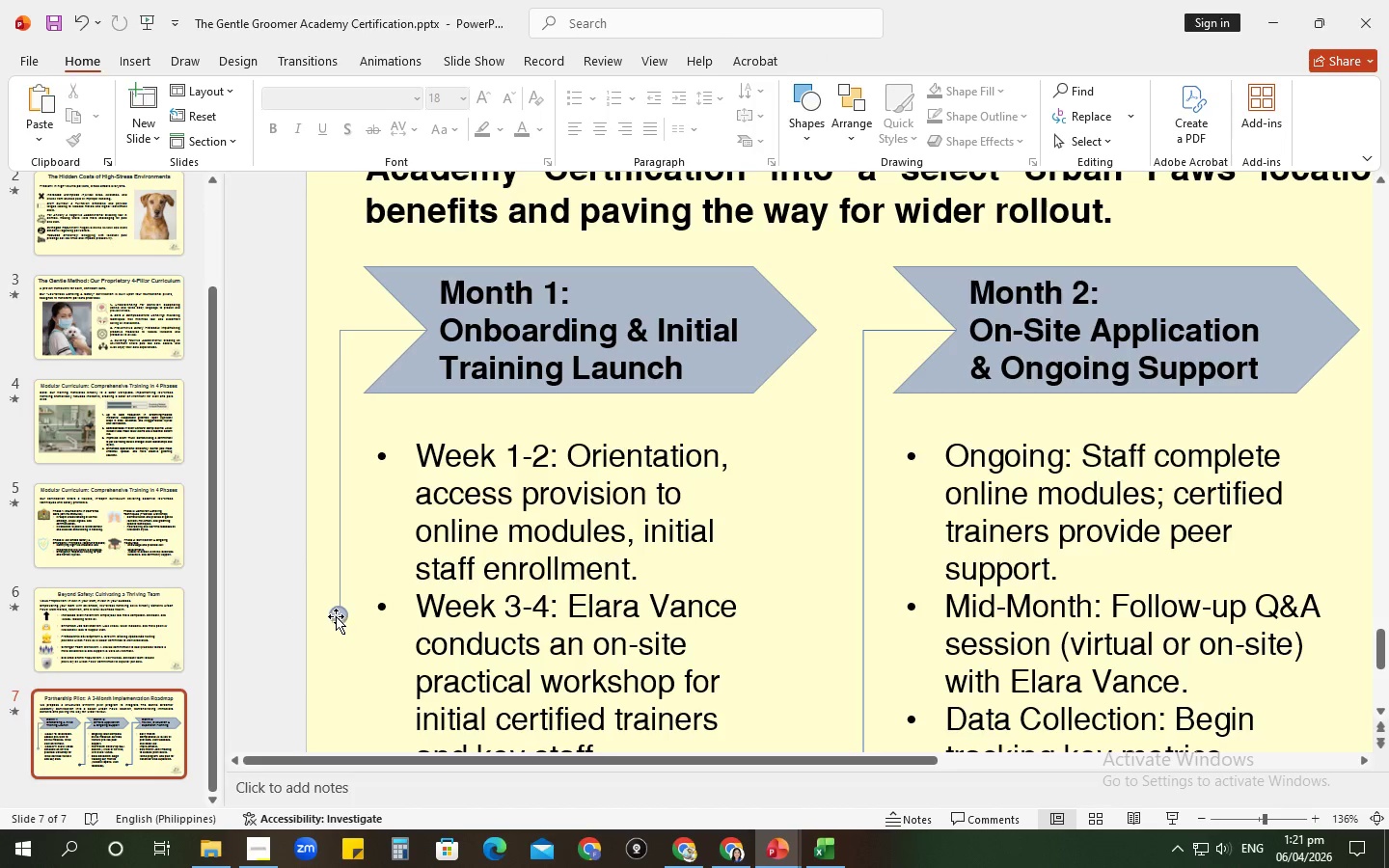 
left_click([336, 616])
 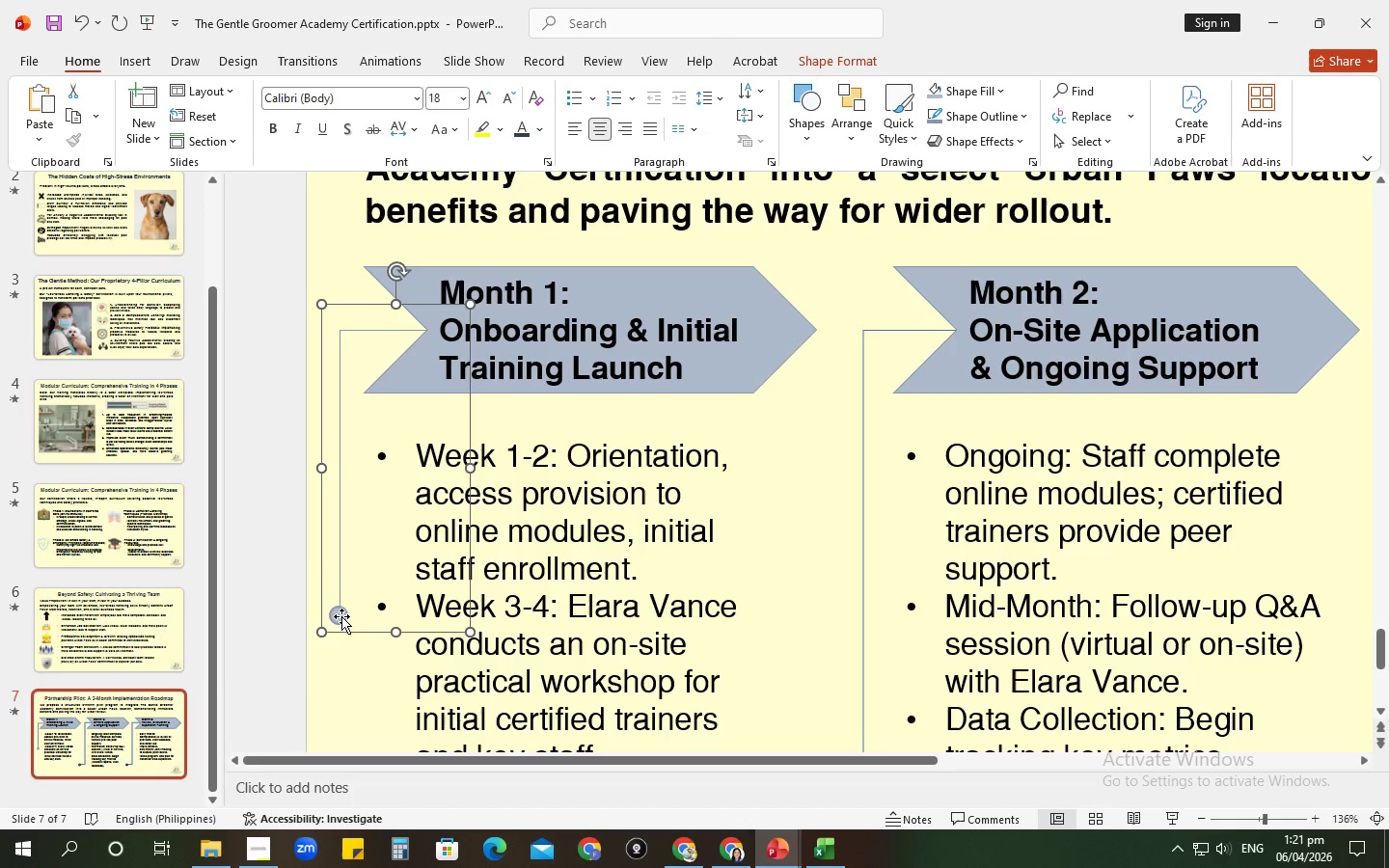 
left_click([342, 616])
 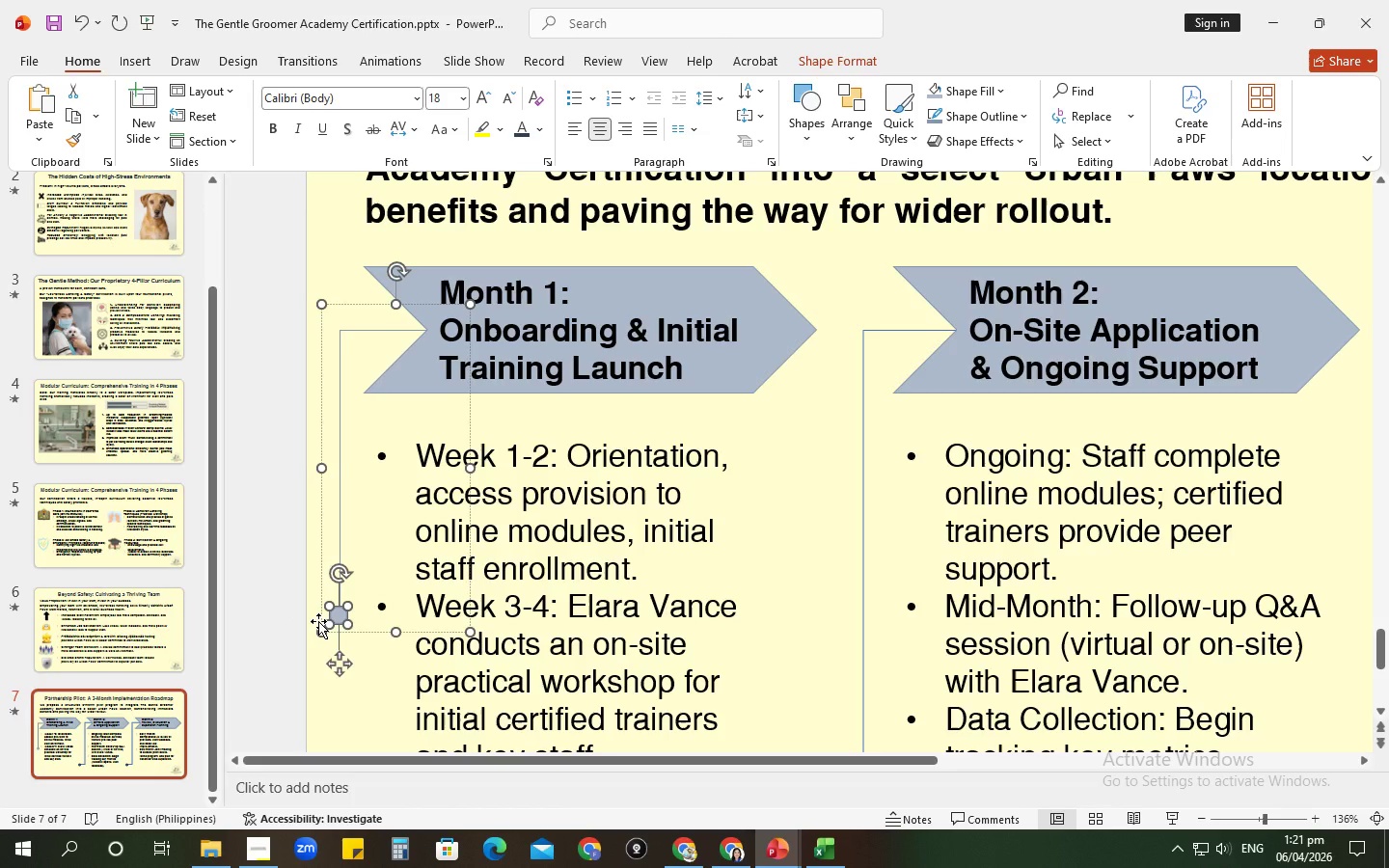 
key(ArrowRight)
 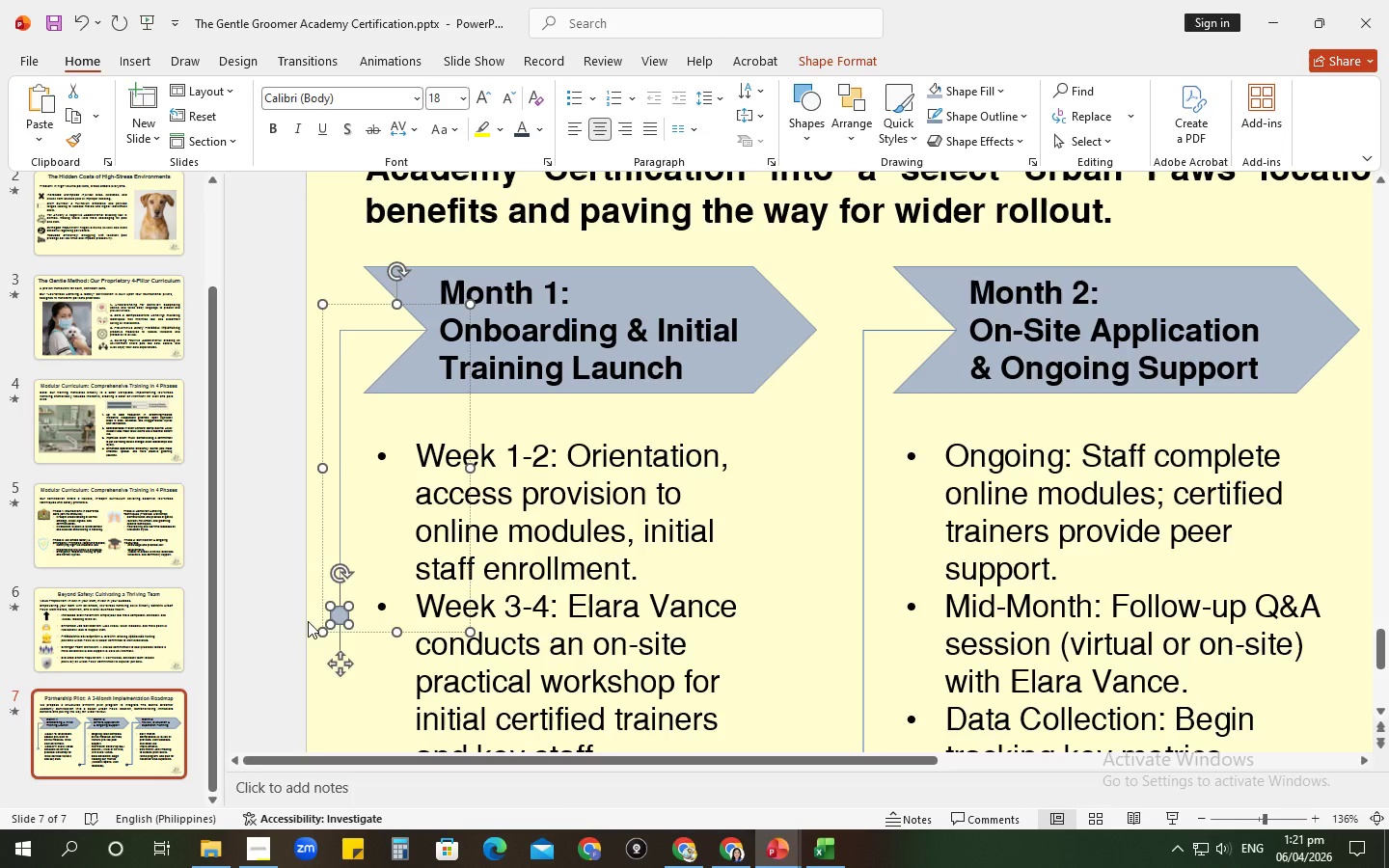 
left_click([290, 554])
 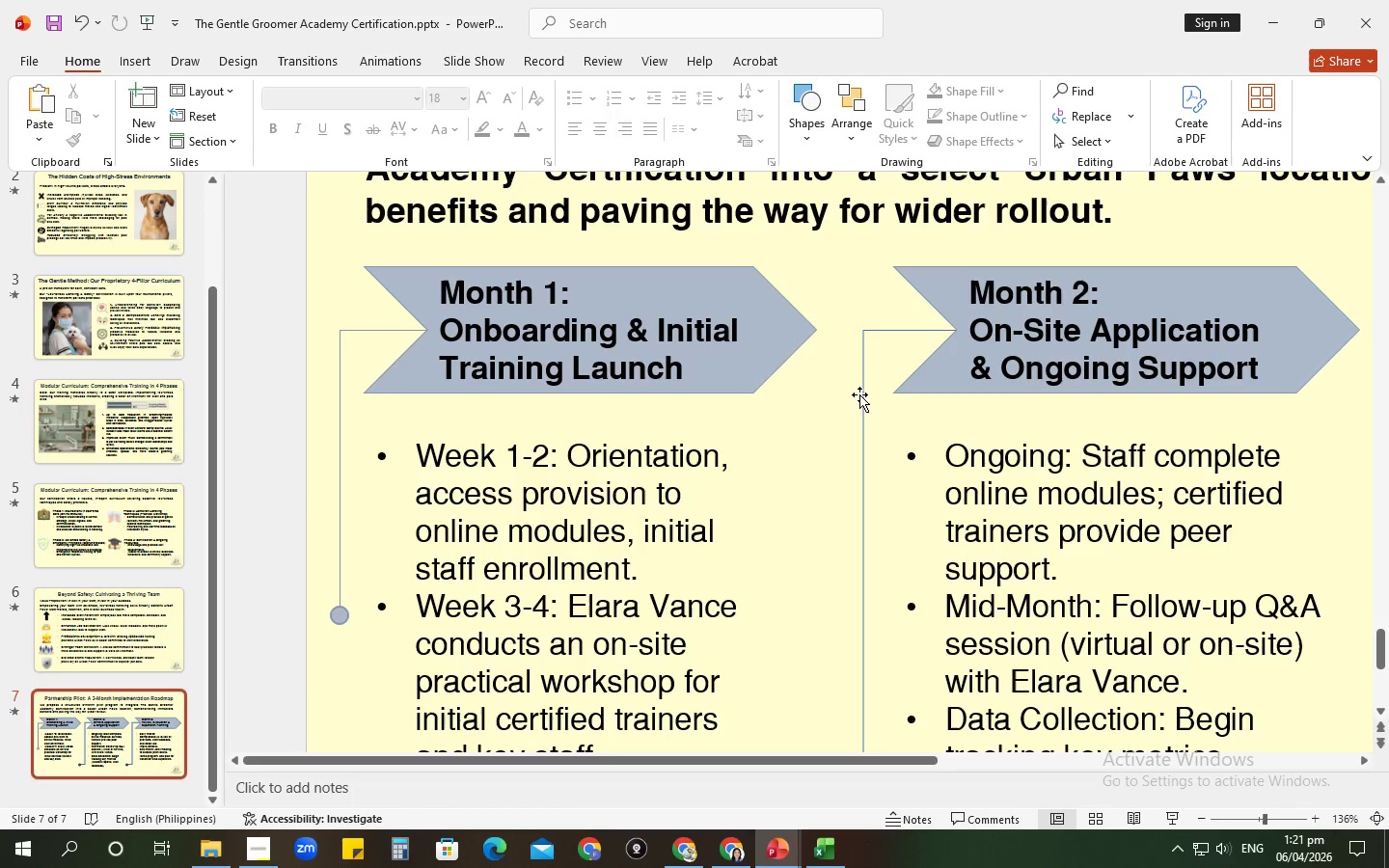 
left_click([865, 395])
 